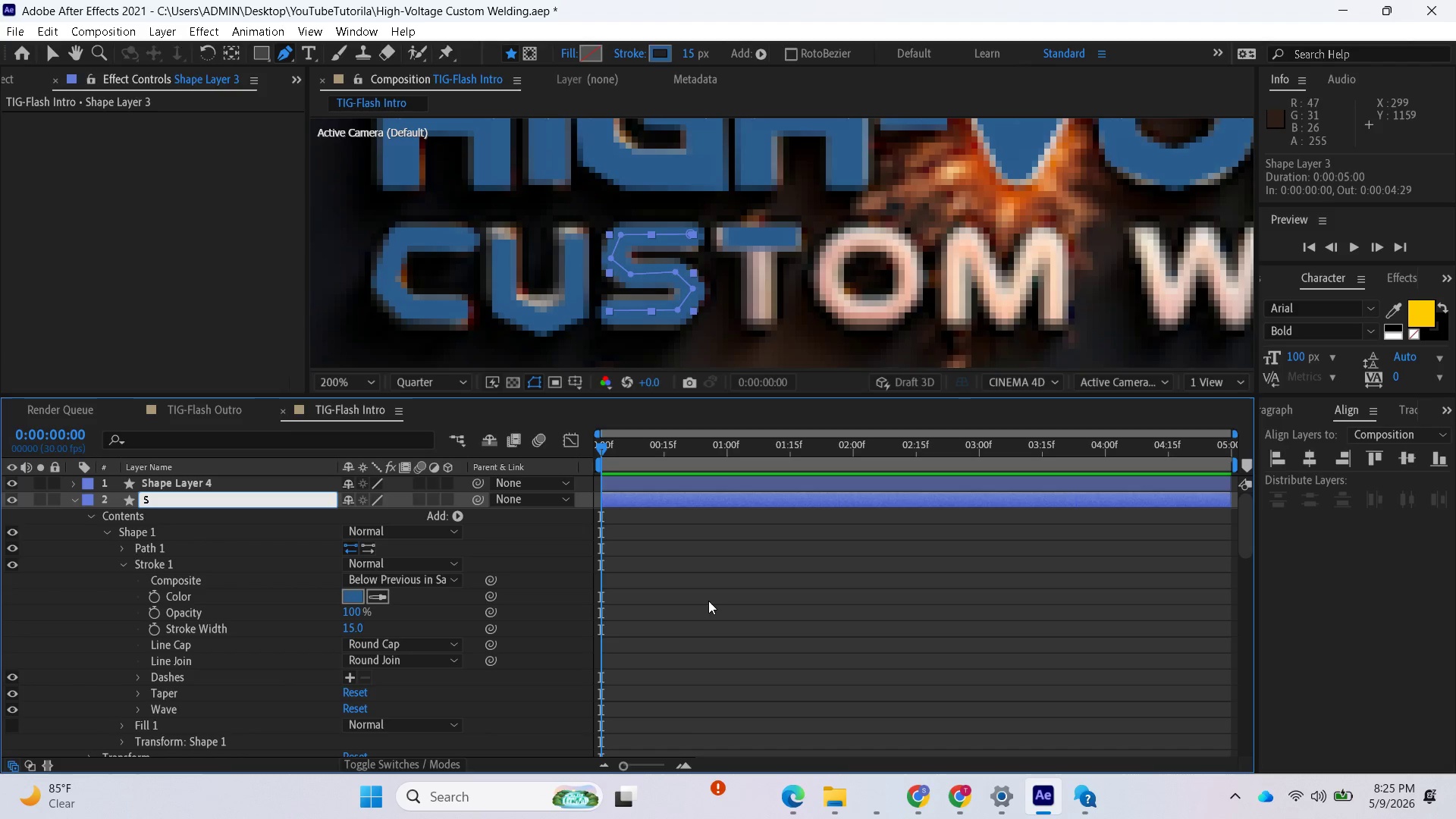 
left_click([708, 601])
 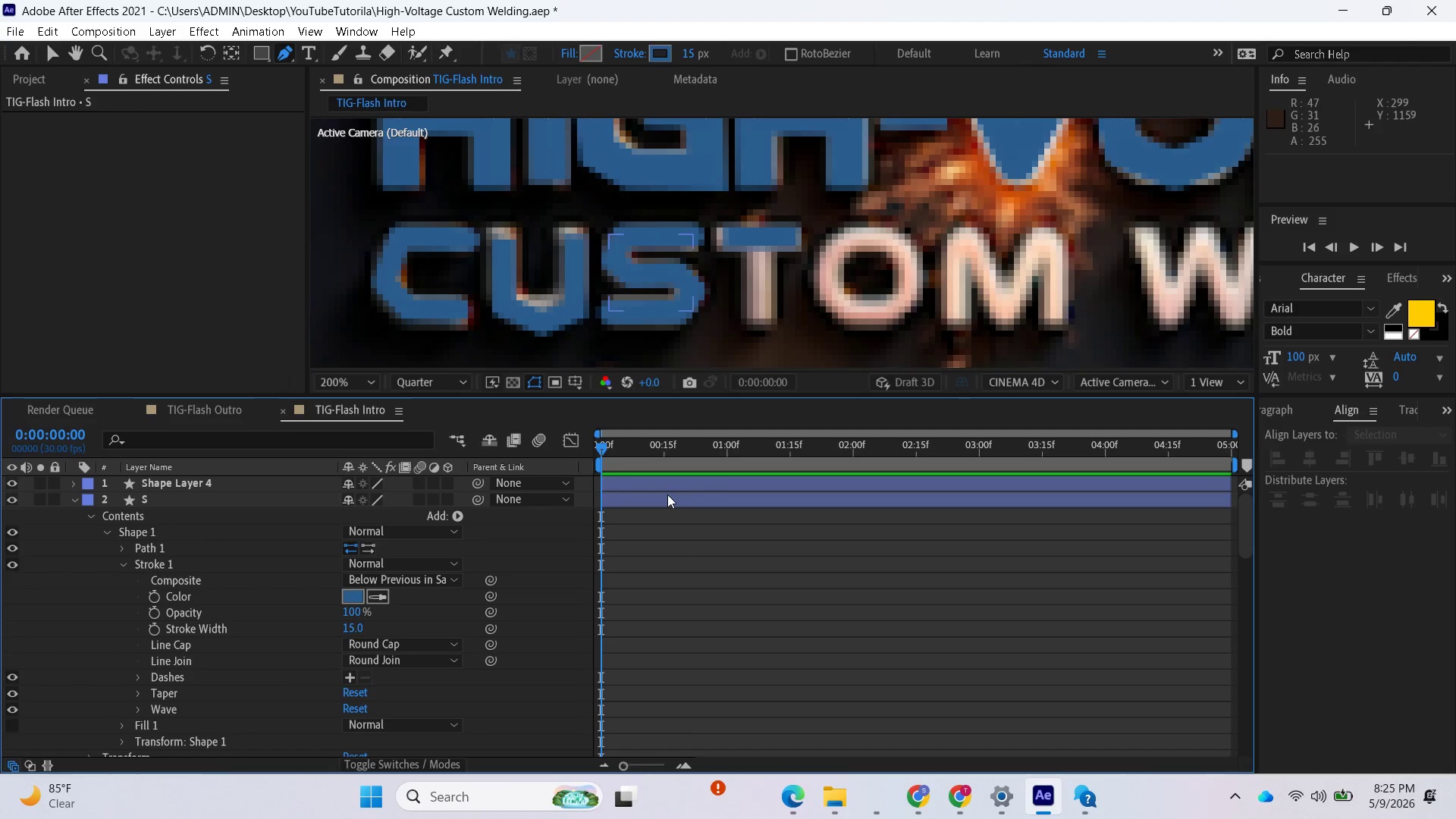 
left_click([664, 486])
 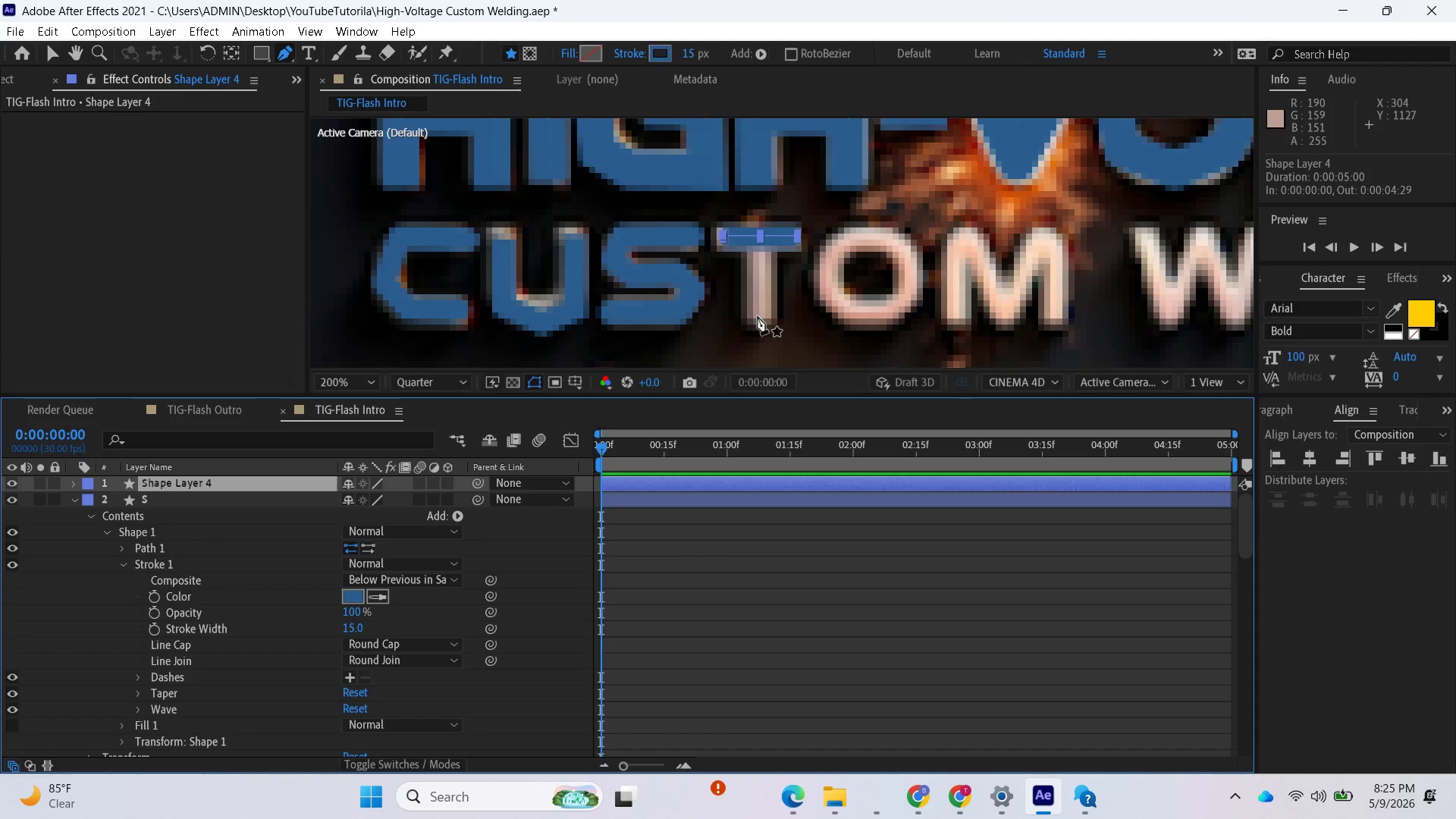 
left_click([761, 320])
 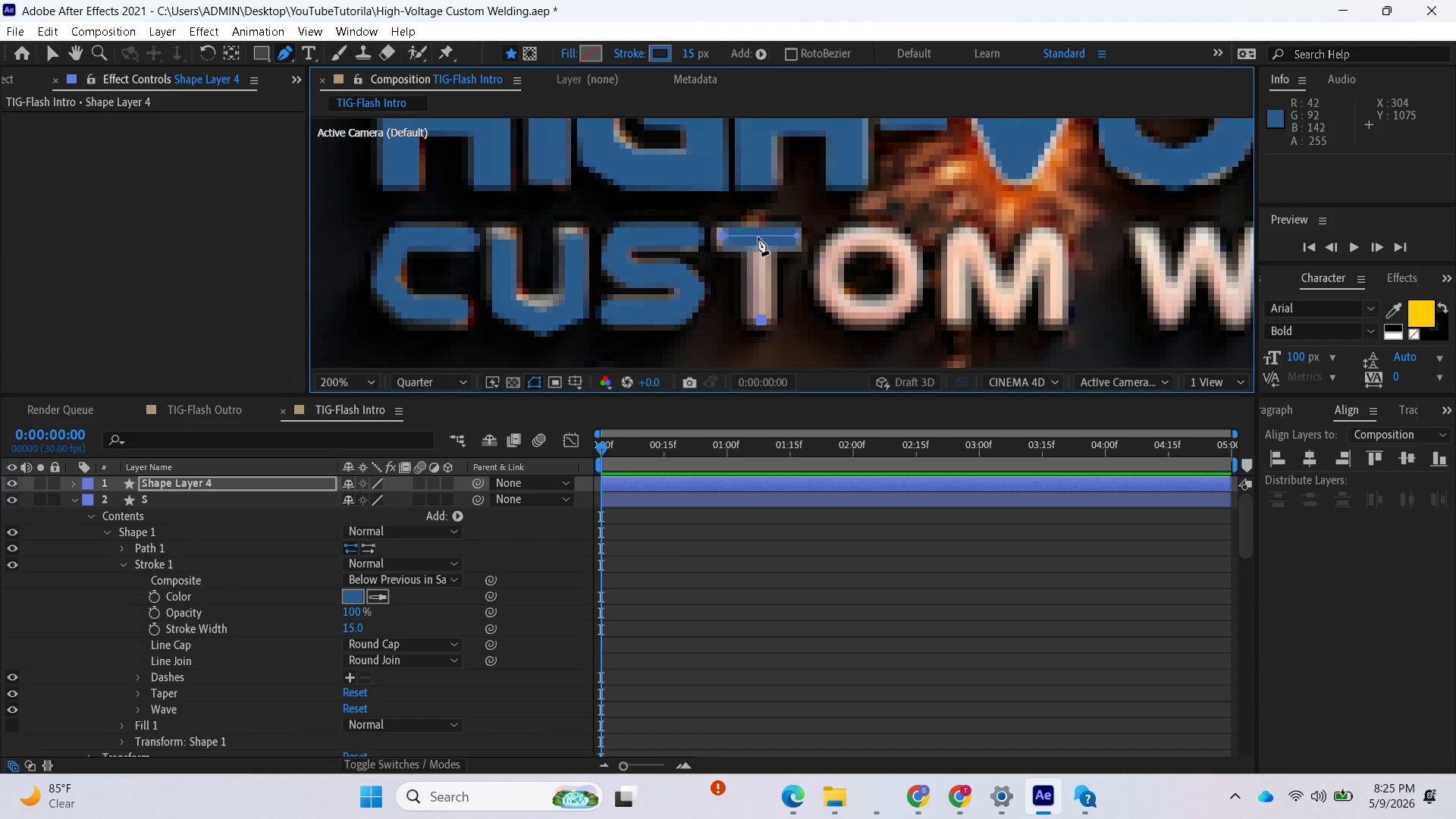 
left_click([758, 237])
 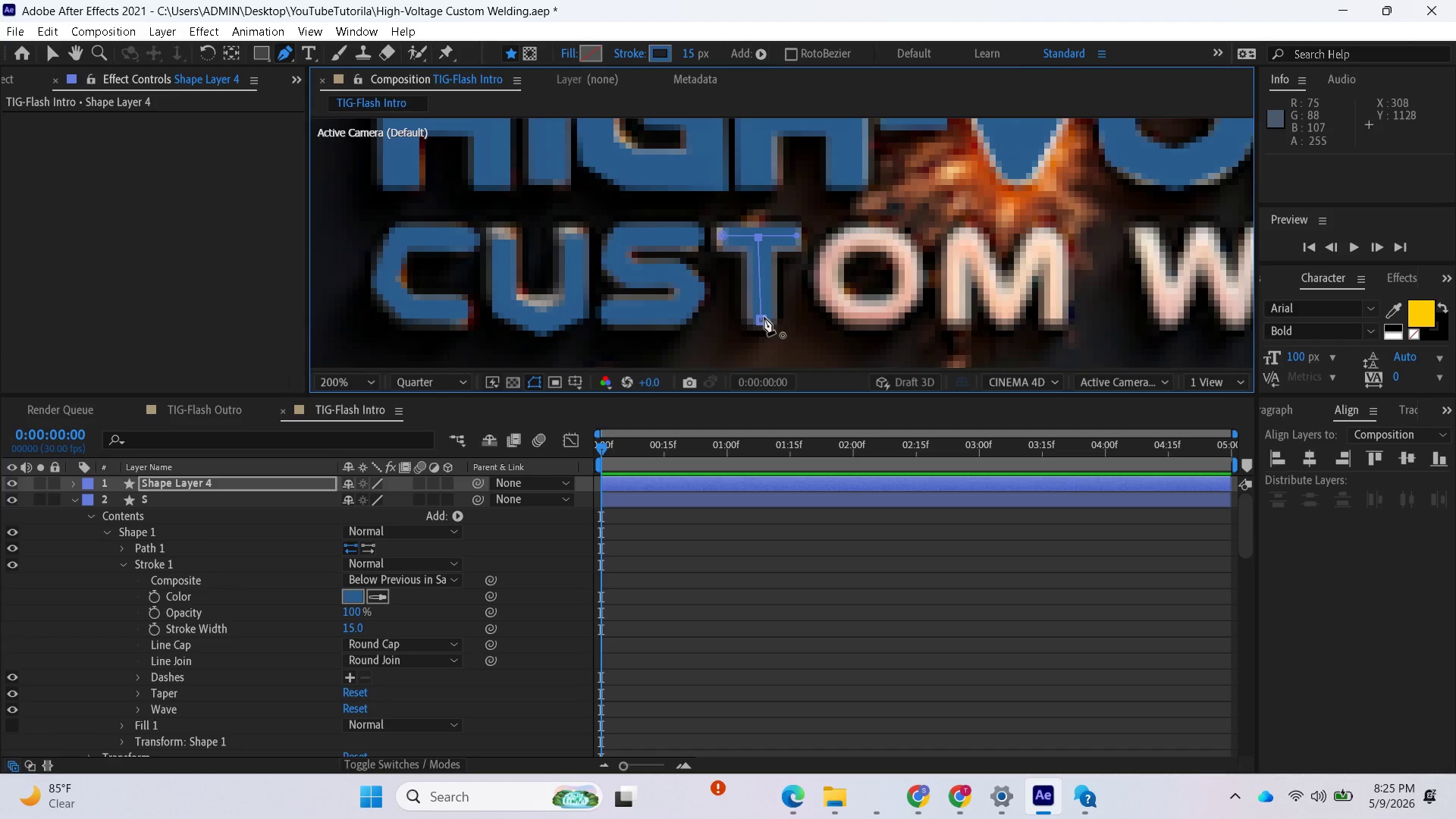 
left_click_drag(start_coordinate=[763, 320], to_coordinate=[754, 319])
 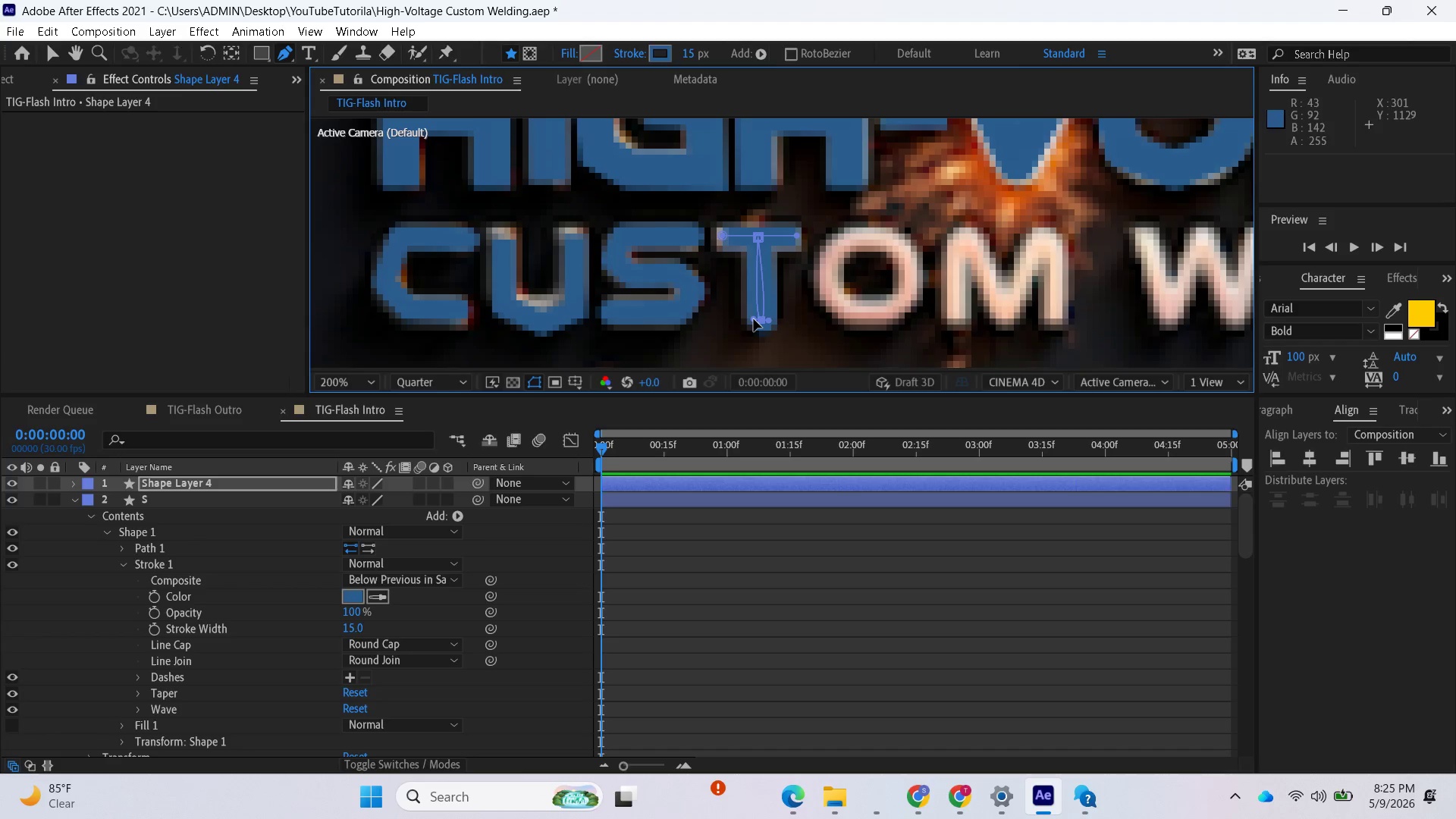 
key(Control+Z)
 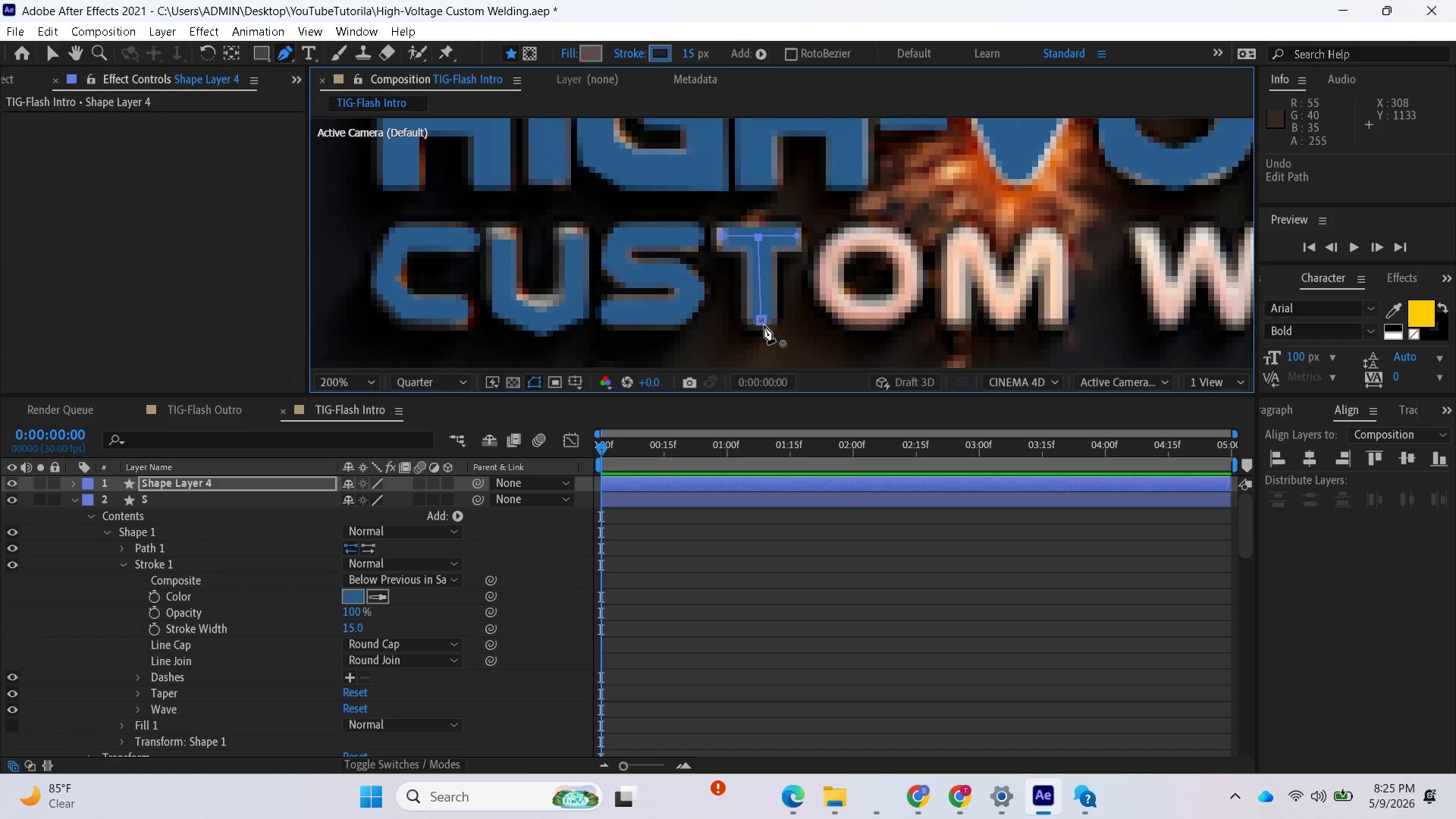 
left_click_drag(start_coordinate=[764, 323], to_coordinate=[752, 328])
 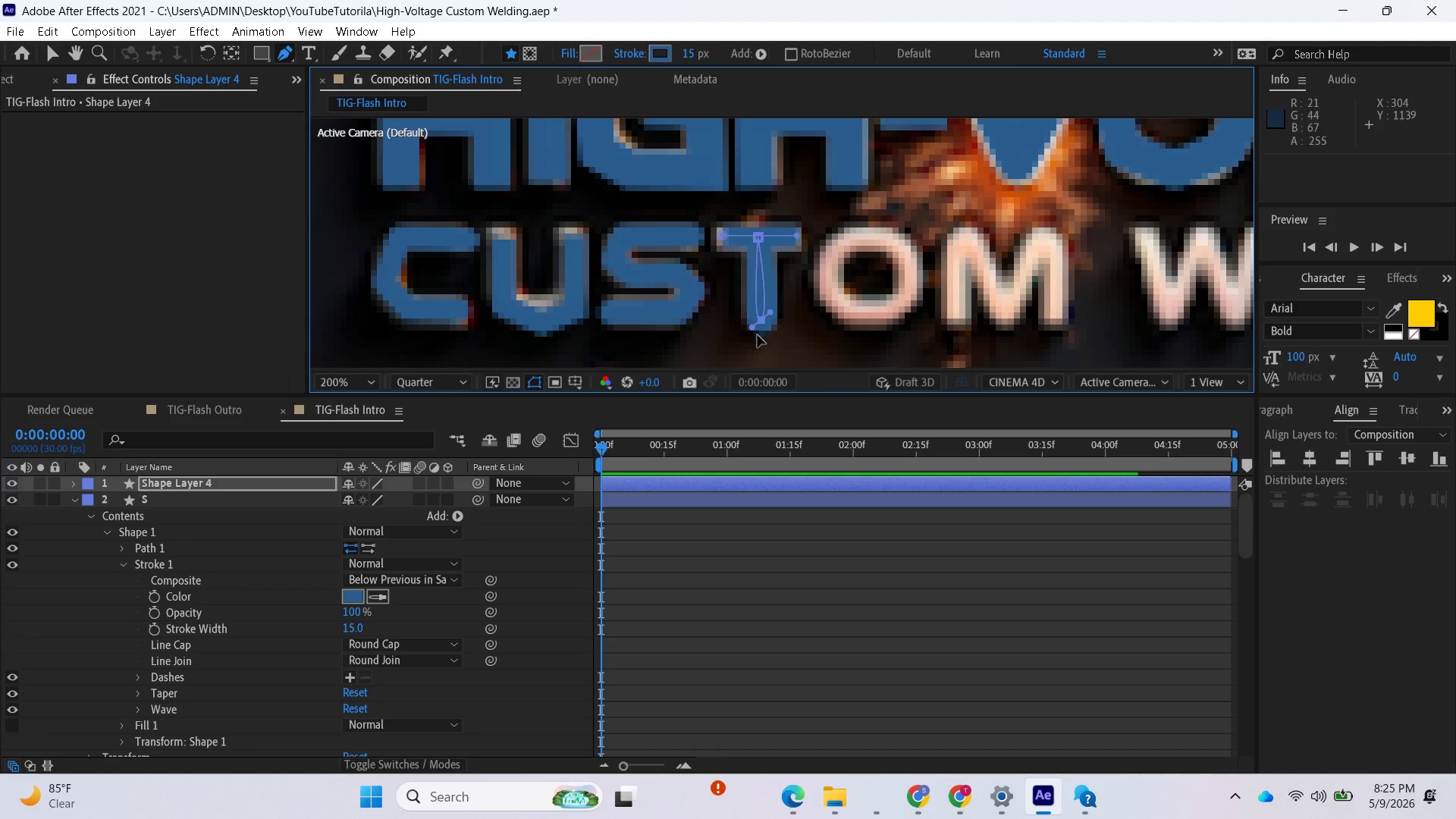 
key(Control+Z)
 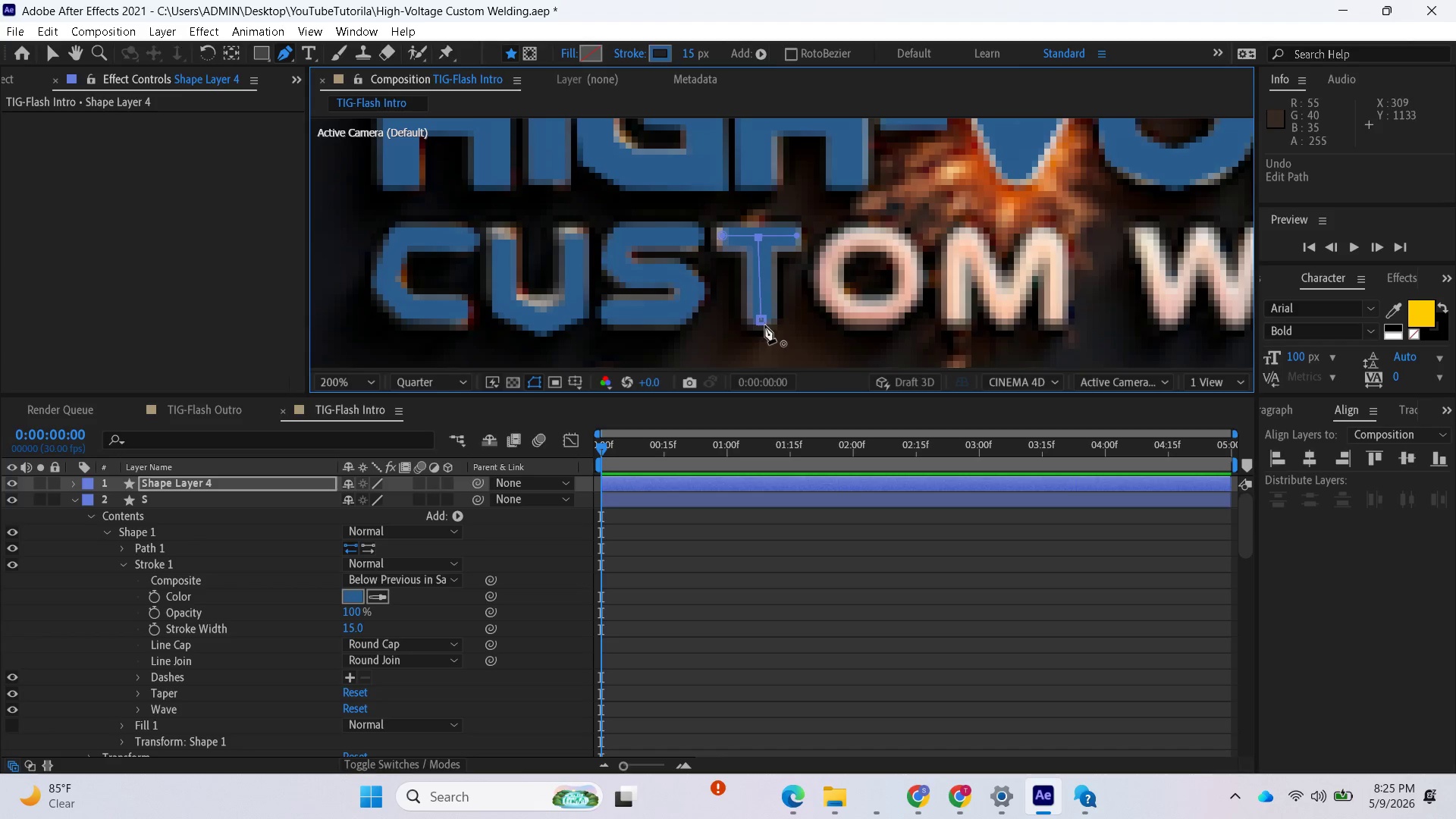 
left_click([765, 322])
 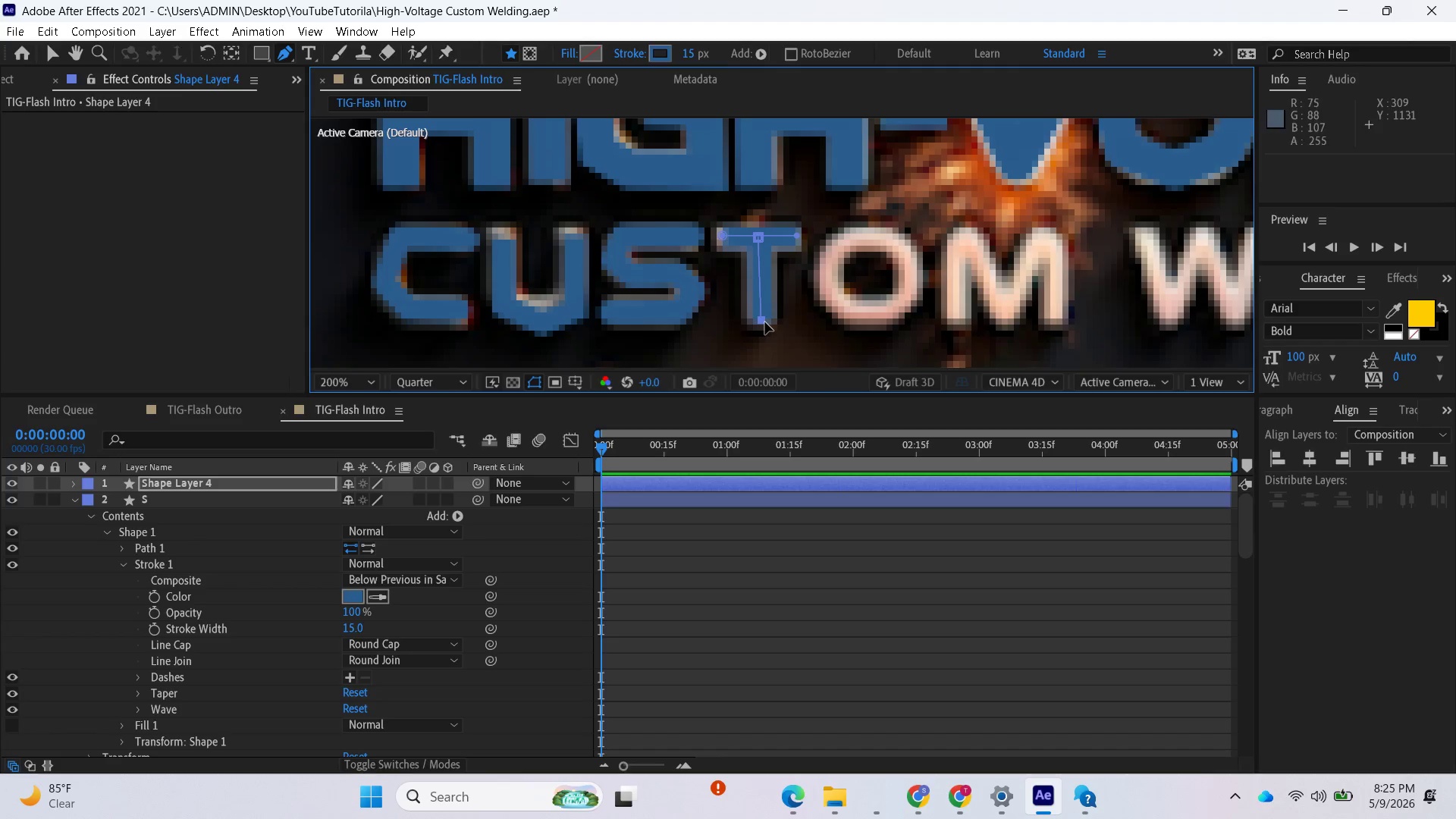 
left_click_drag(start_coordinate=[765, 322], to_coordinate=[763, 326])
 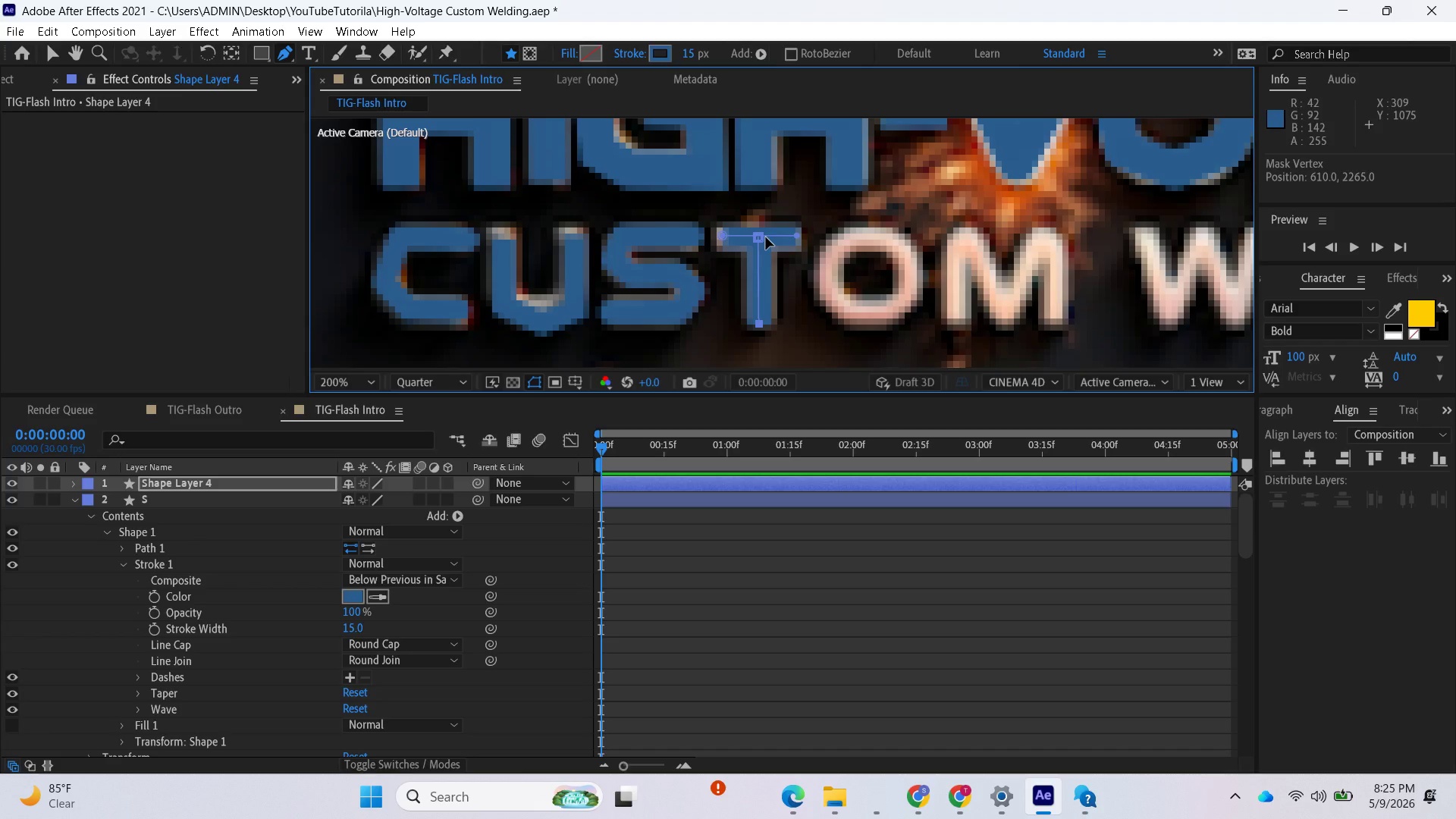 
wait(5.38)
 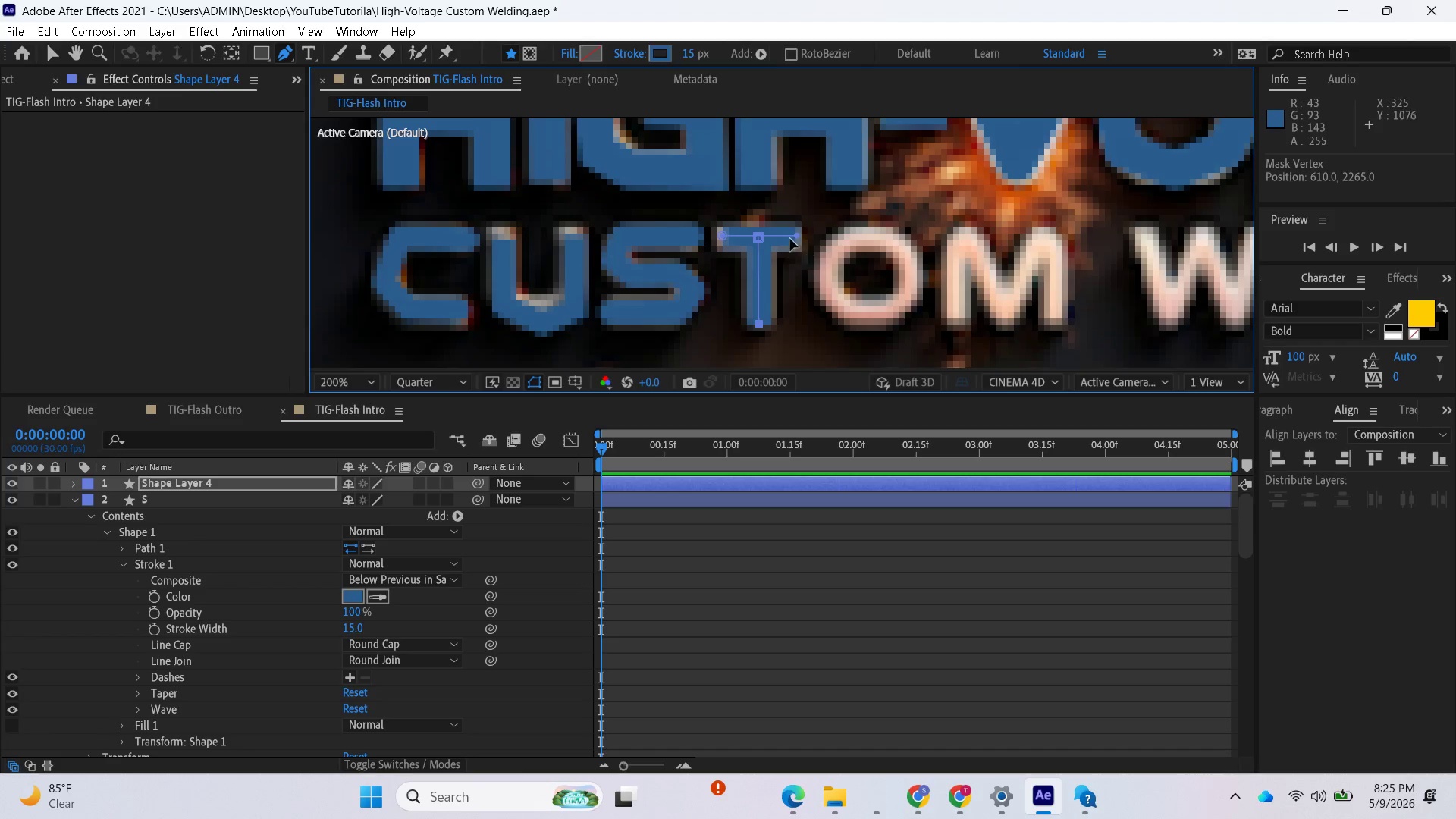 
left_click([772, 482])
 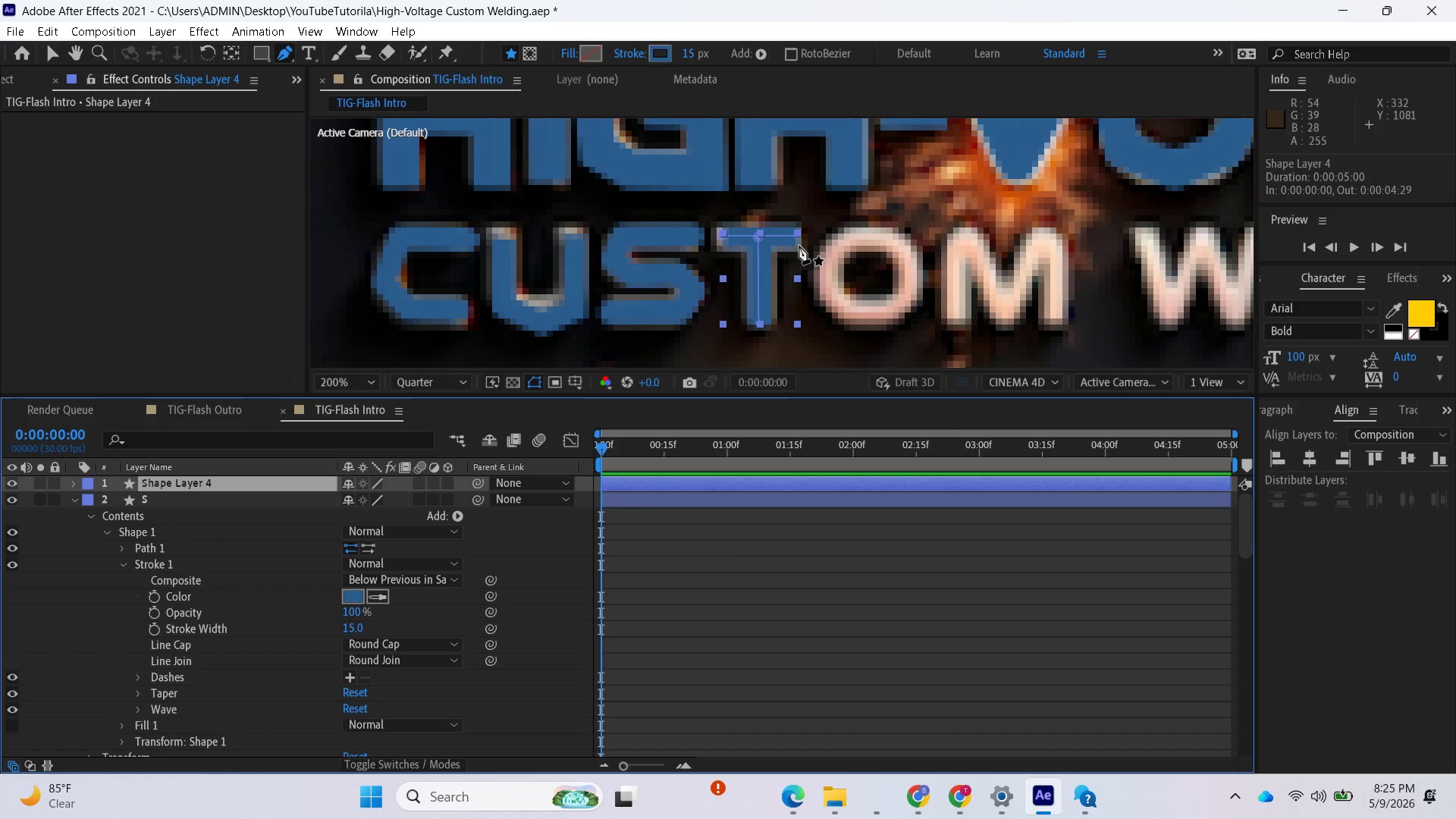 
left_click([798, 235])
 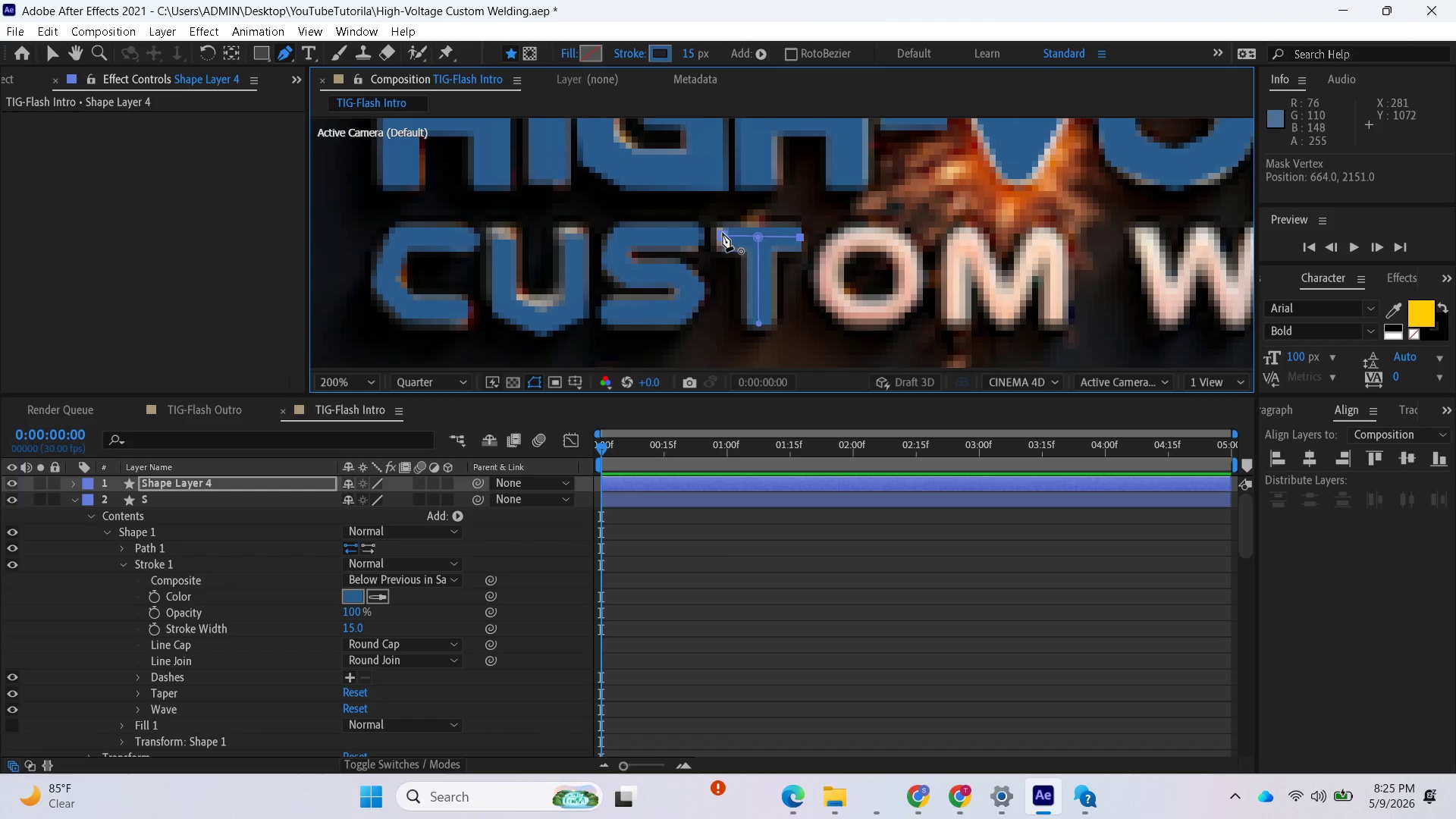 
left_click([722, 237])
 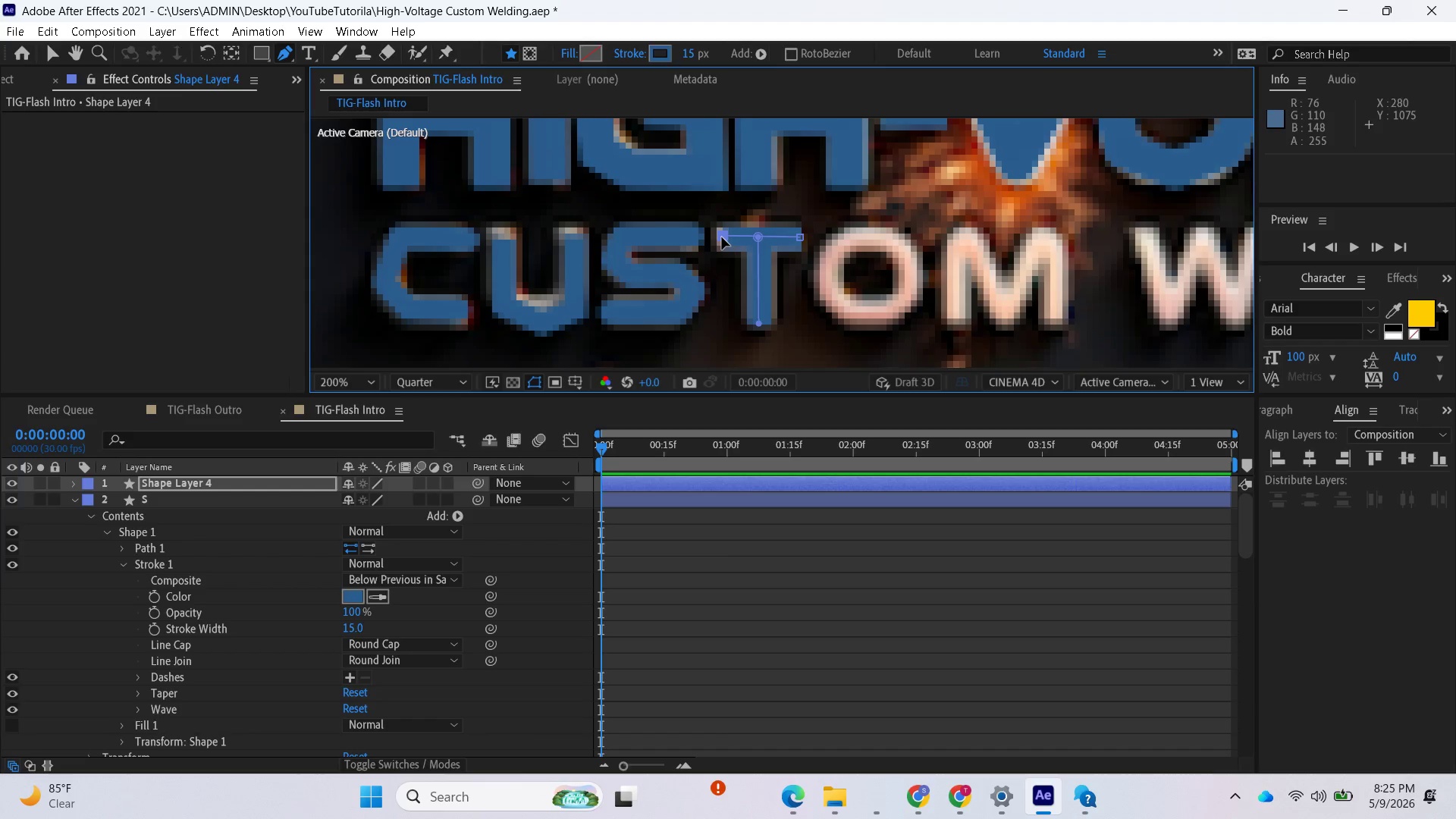 
left_click_drag(start_coordinate=[722, 237], to_coordinate=[717, 239])
 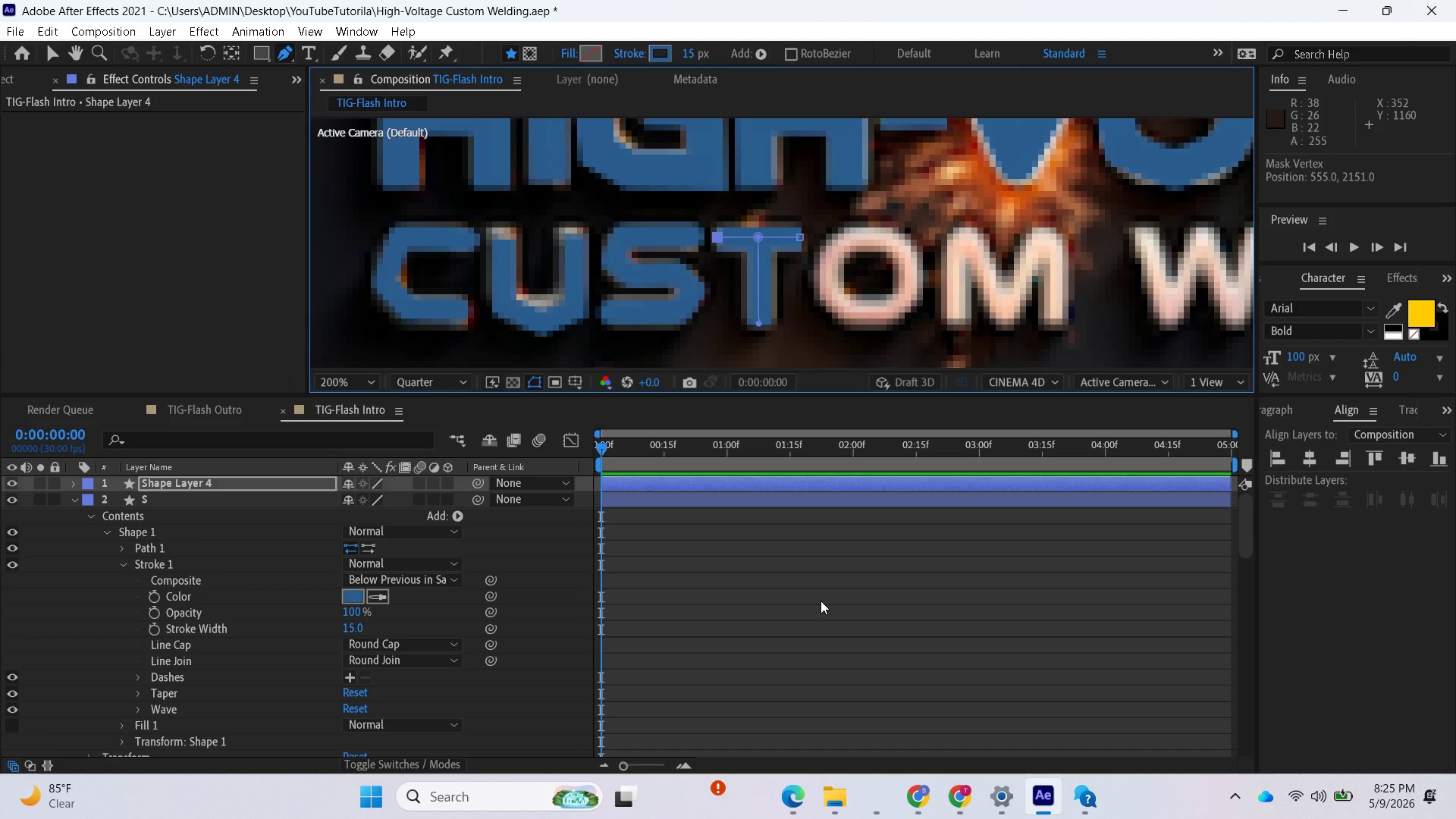 
scroll: coordinate [930, 312], scroll_direction: down, amount: 2.0
 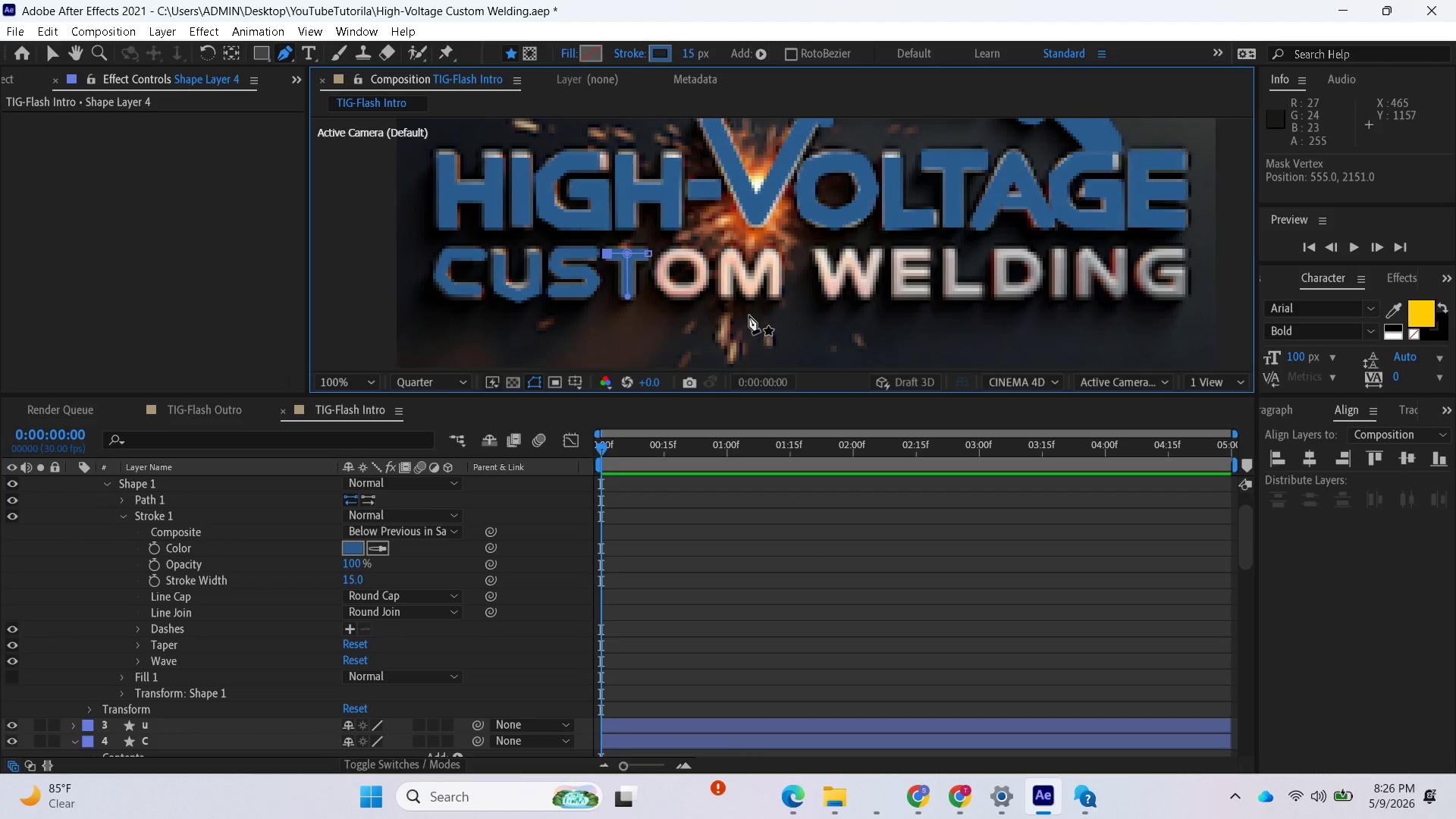 
wait(6.07)
 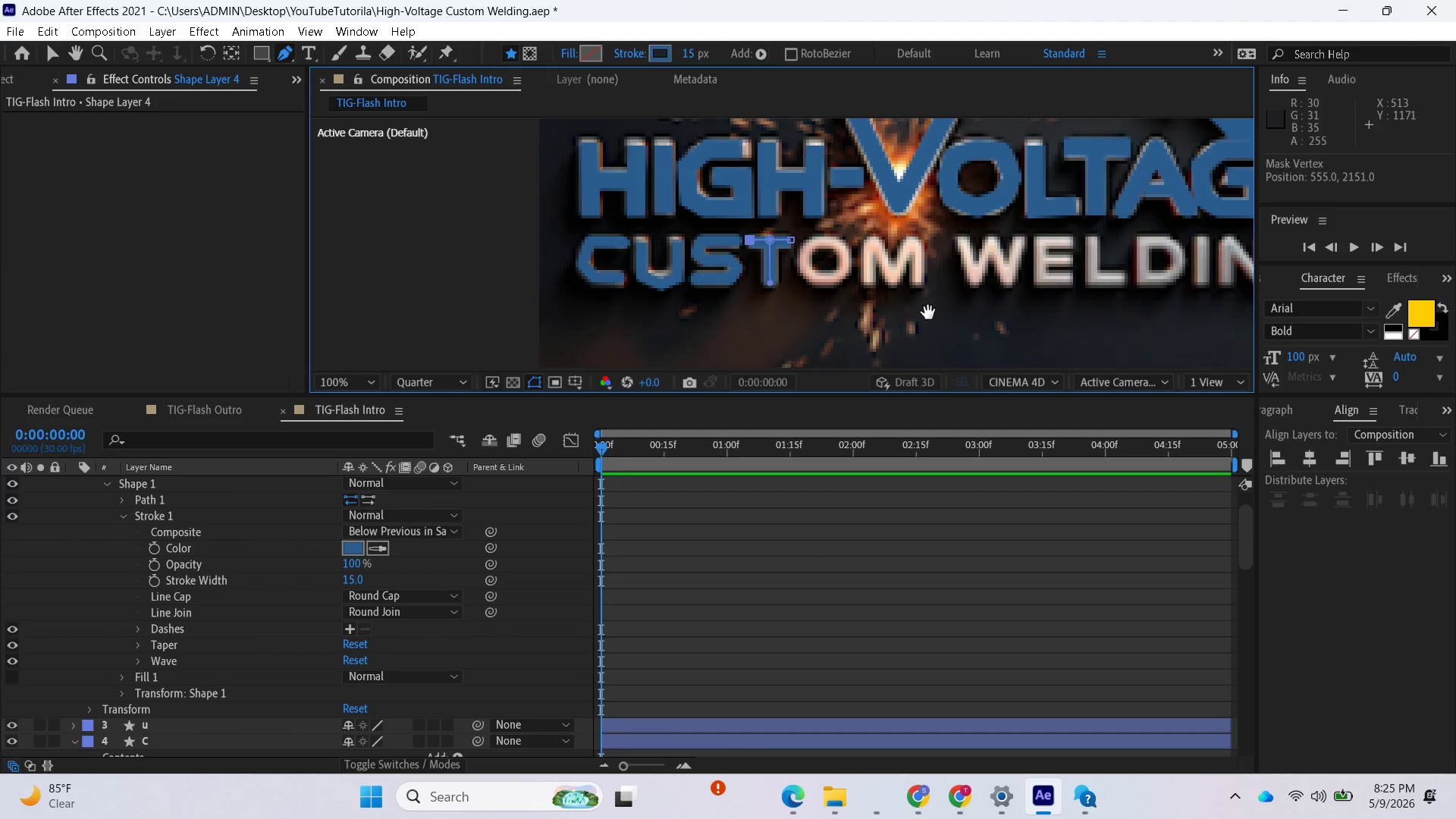 
scroll: coordinate [711, 538], scroll_direction: up, amount: 4.0
 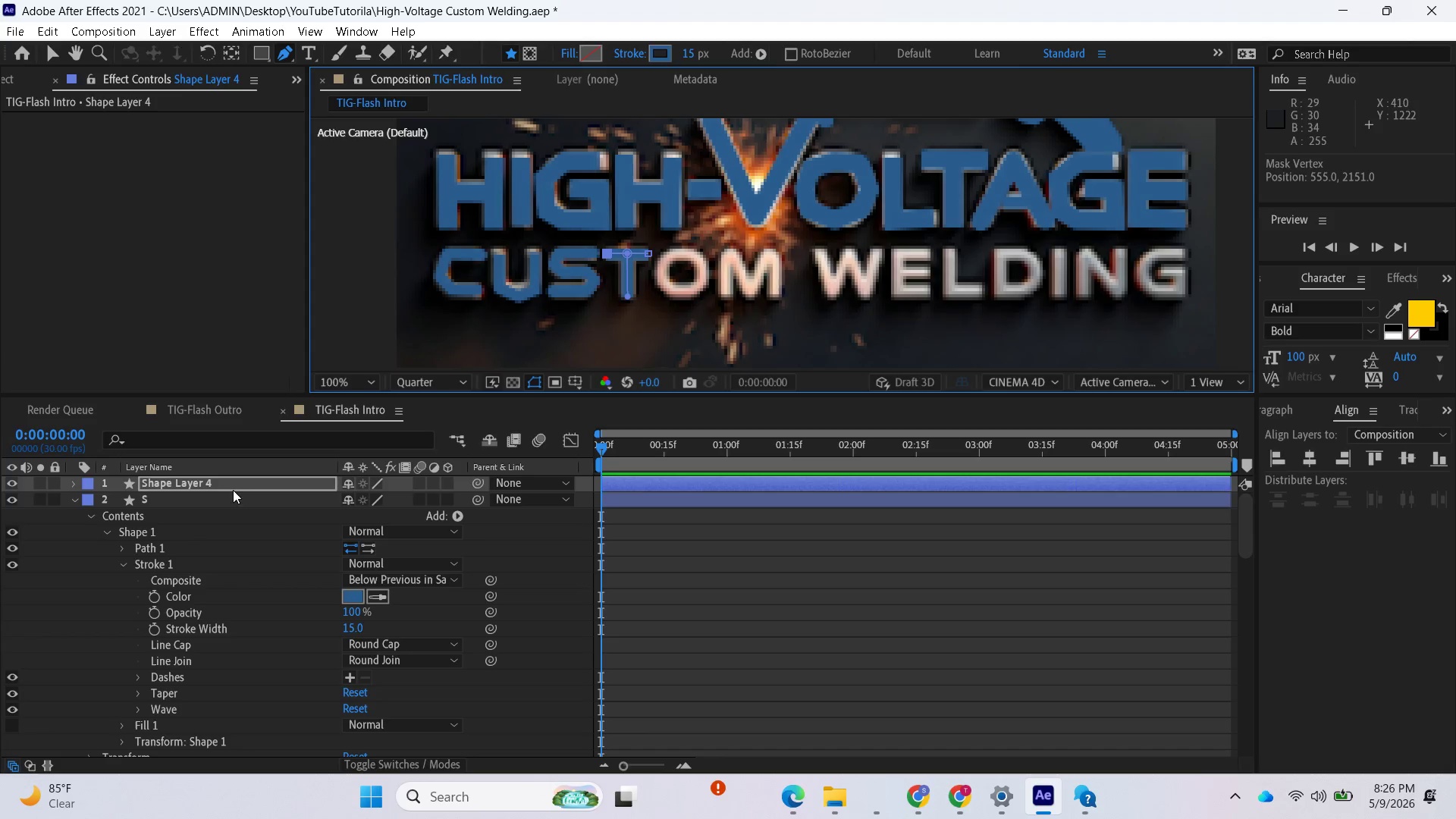 
left_click([221, 486])
 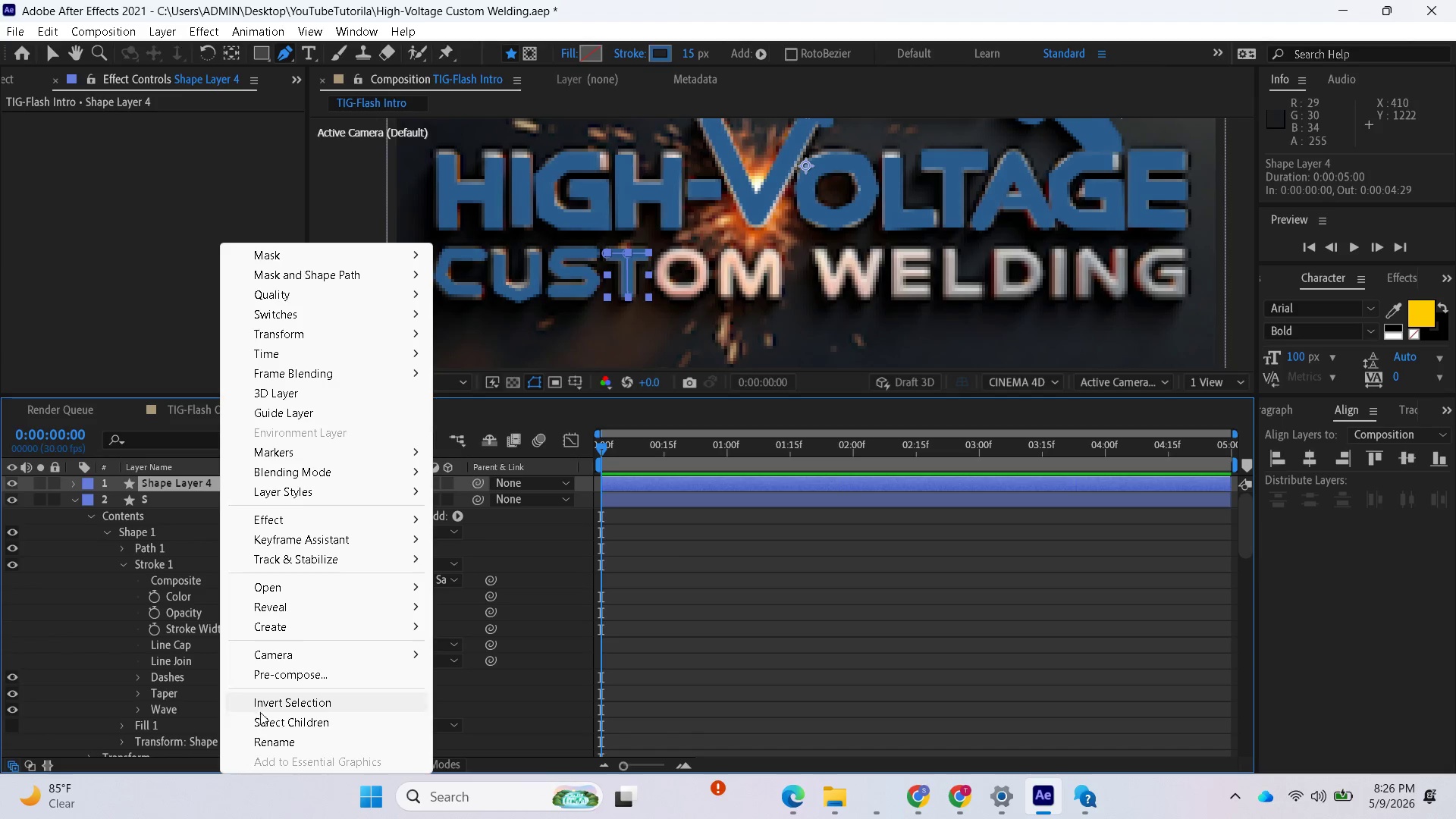 
left_click([262, 740])
 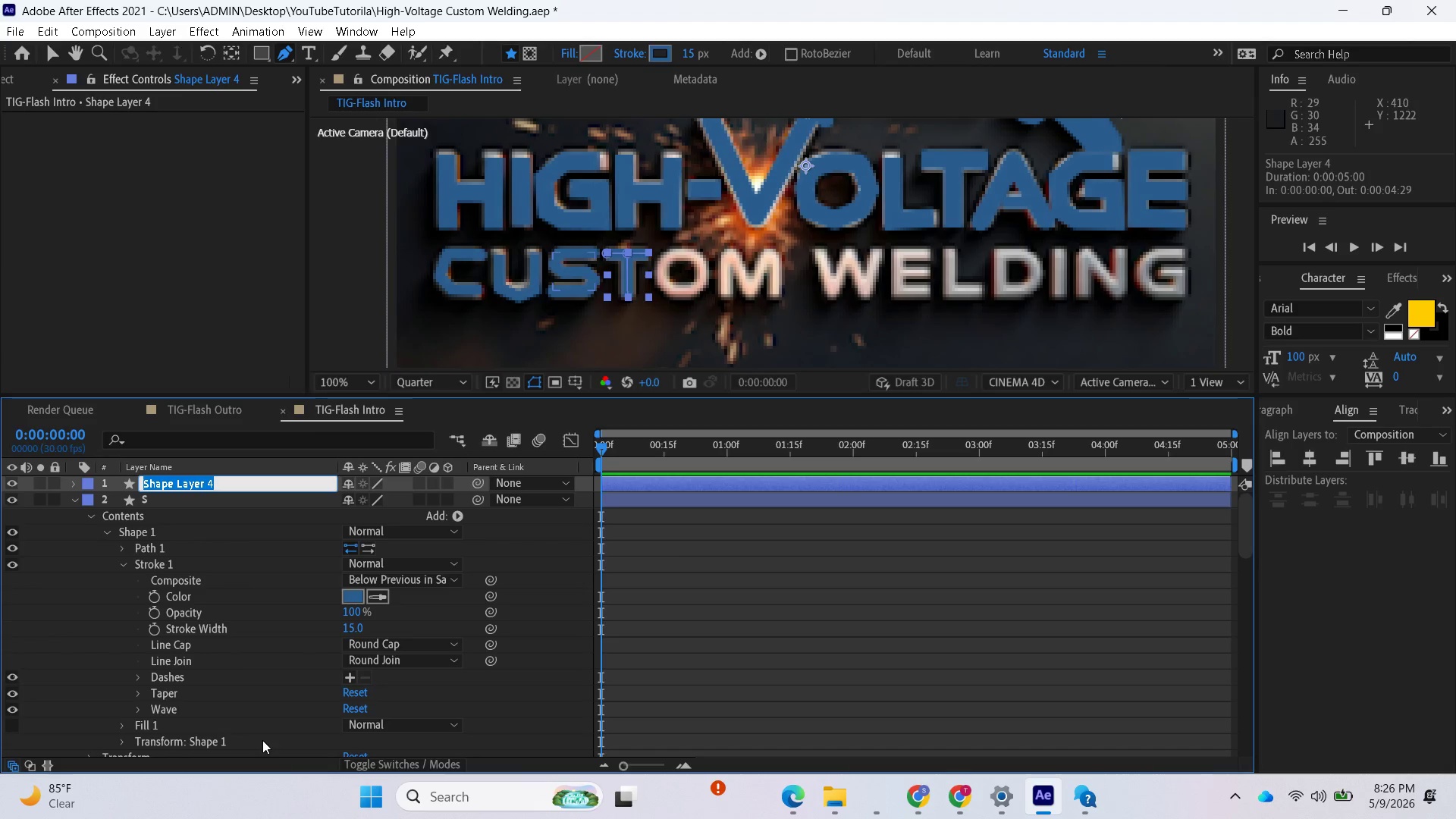 
key(CapsLock)
 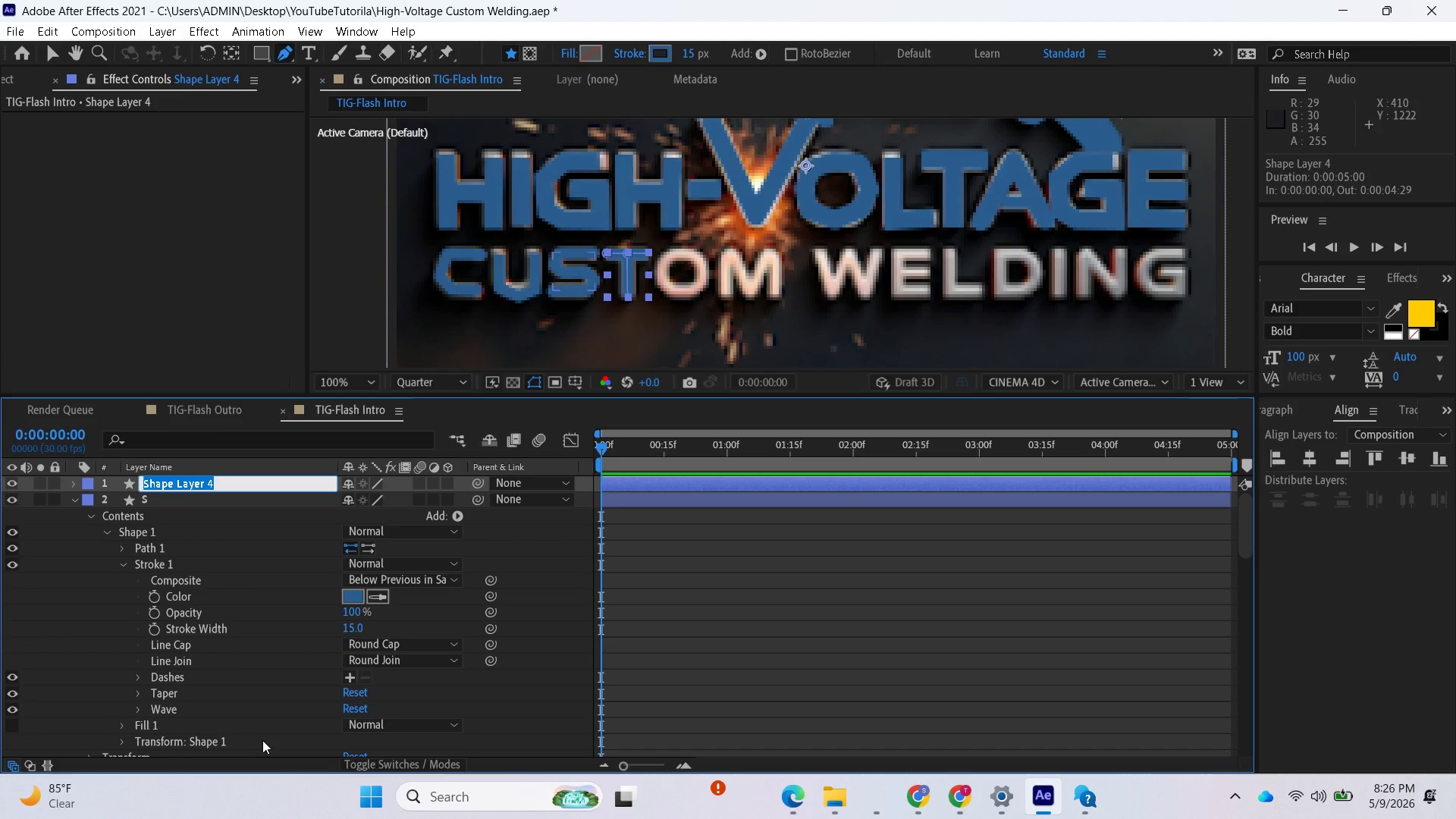 
key(S)
 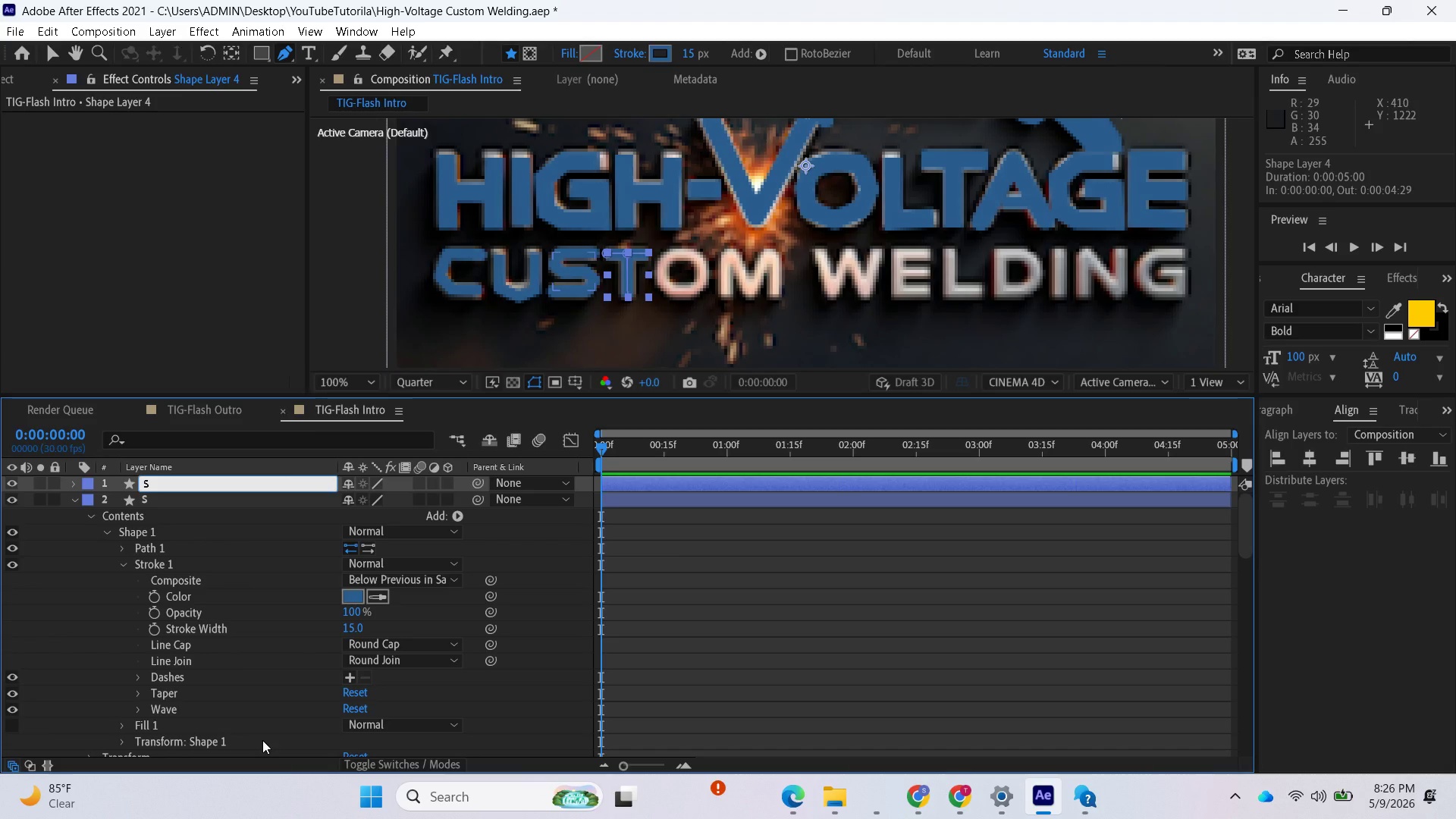 
key(CapsLock)
 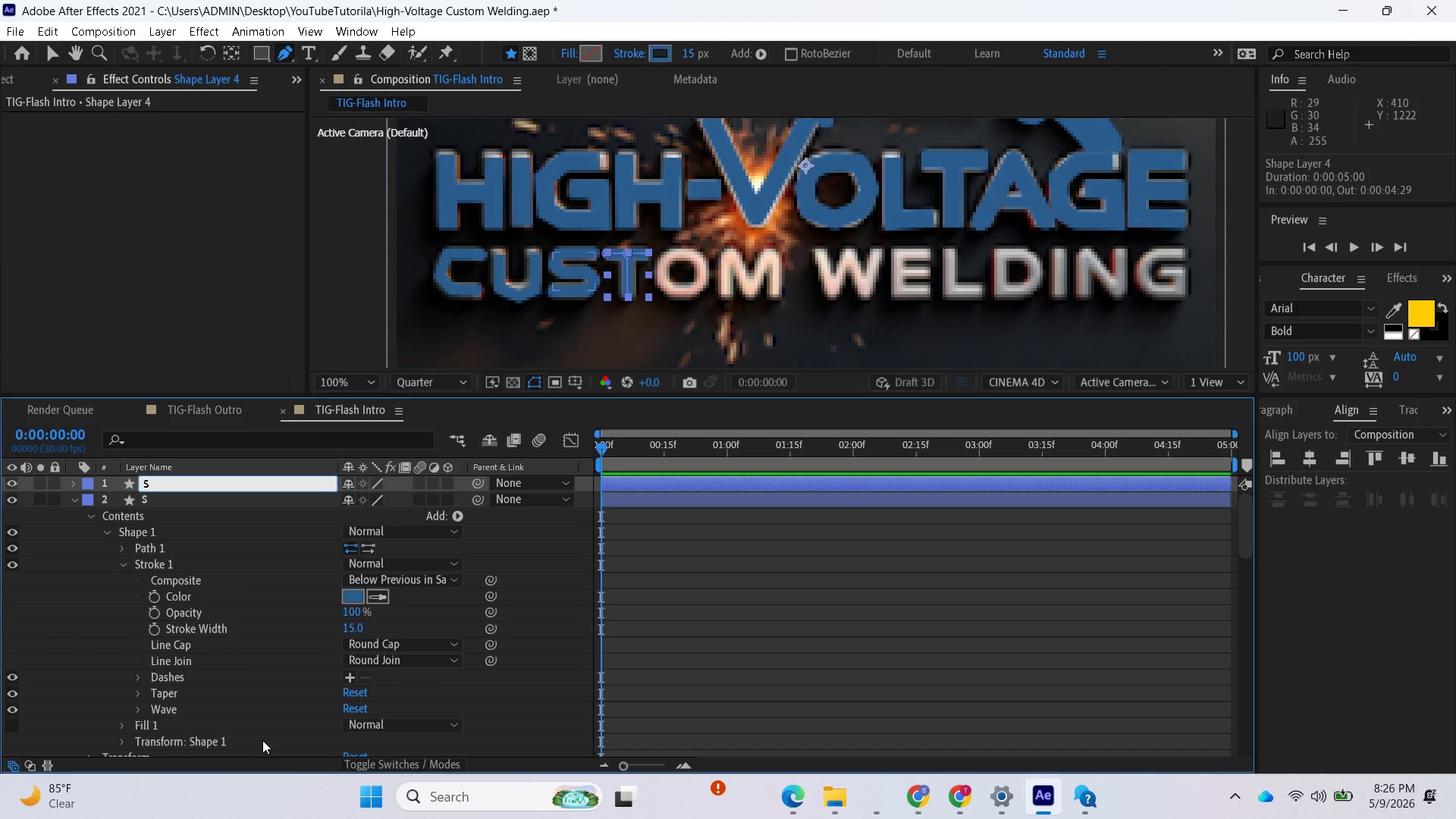 
key(CapsLock)
 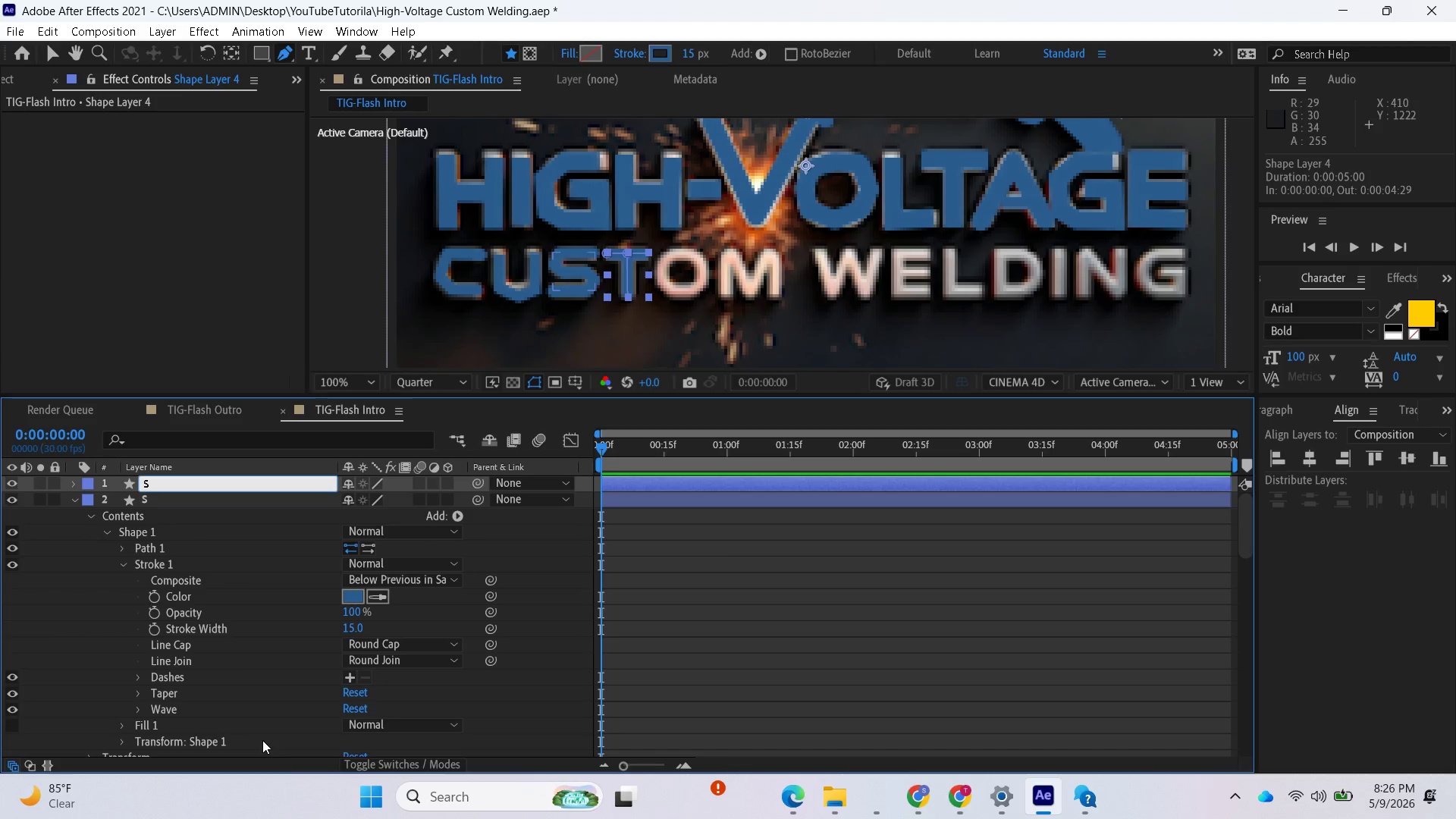 
key(T)
 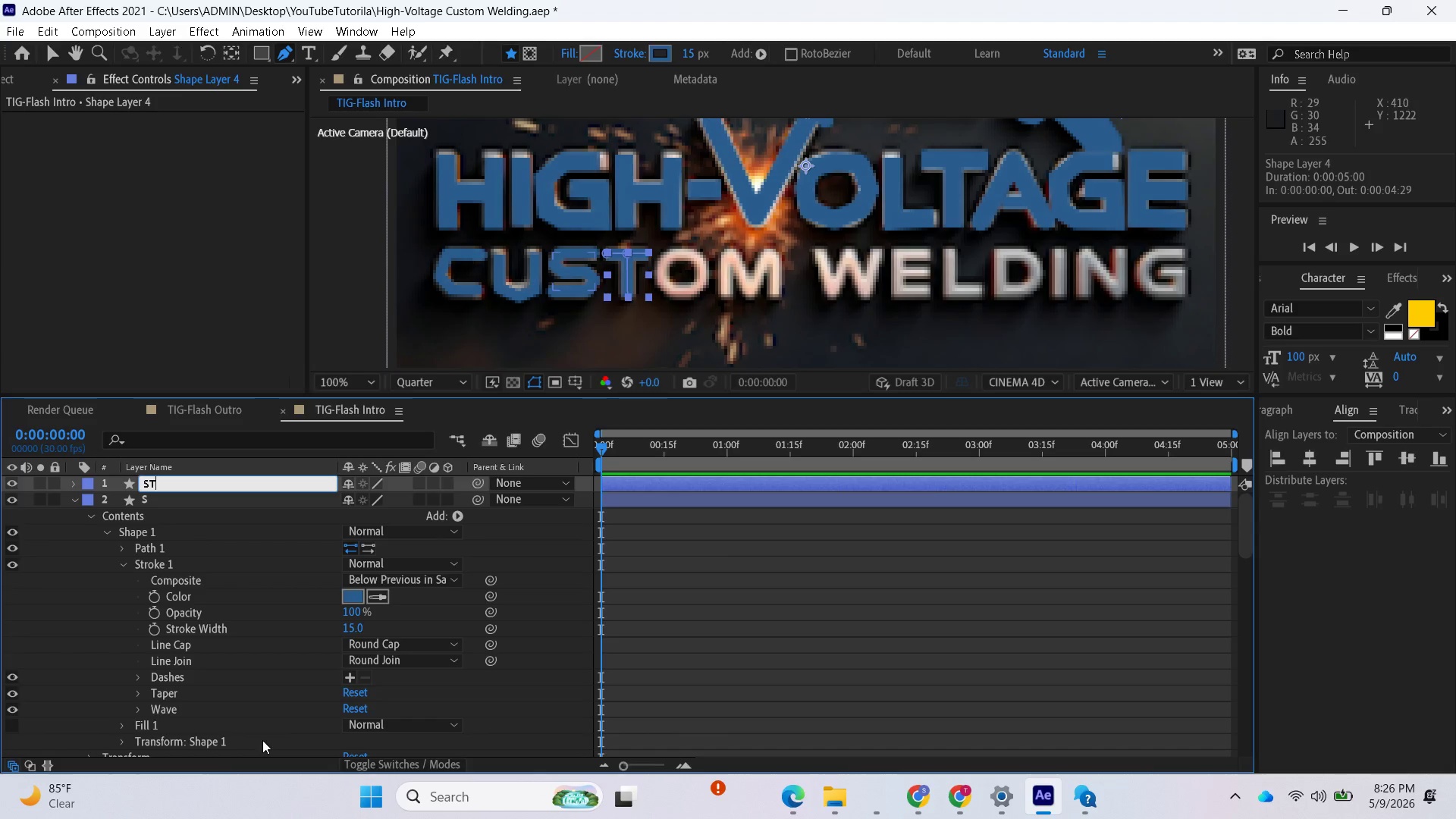 
key(CapsLock)
 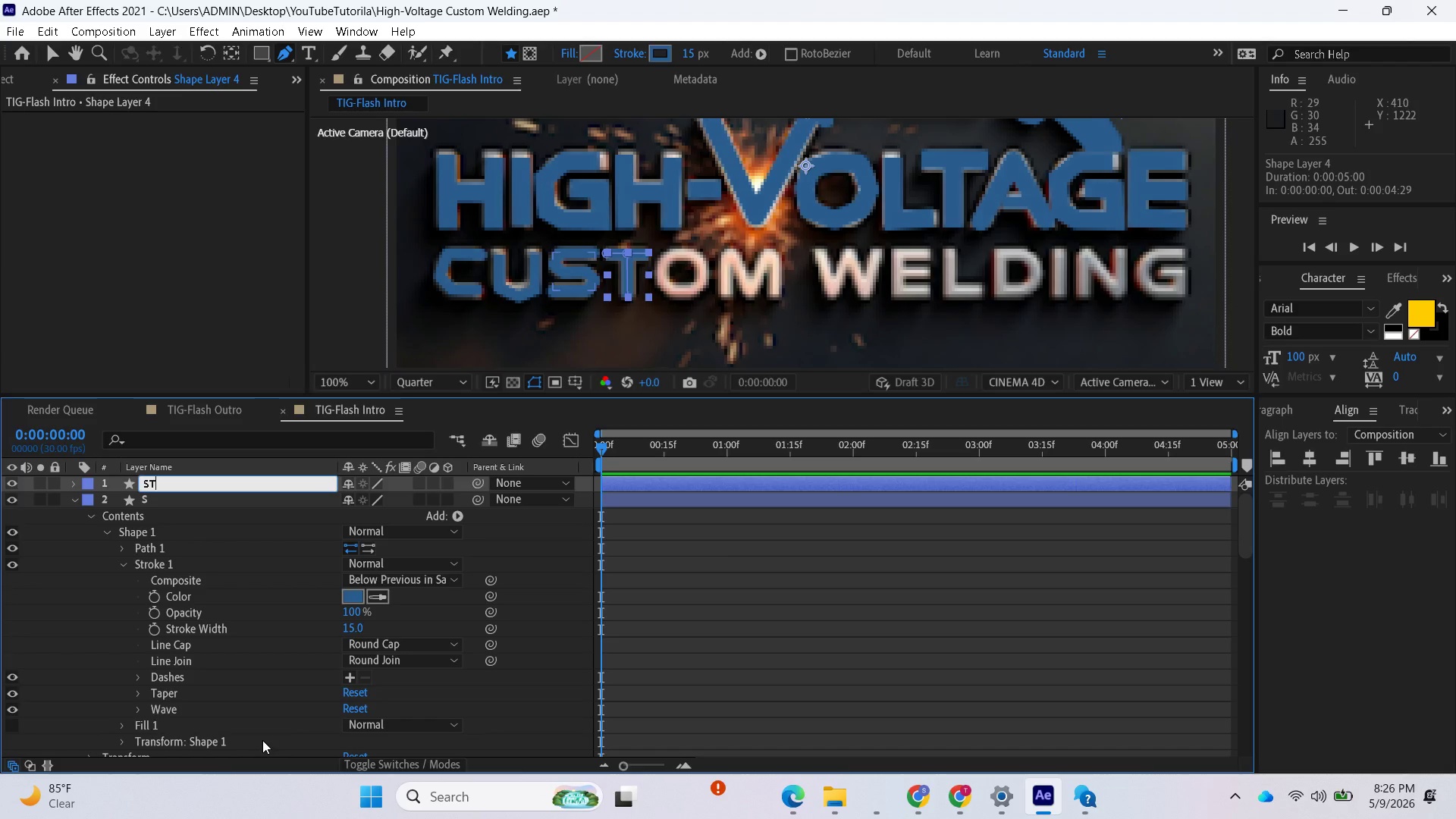 
key(Backspace)
 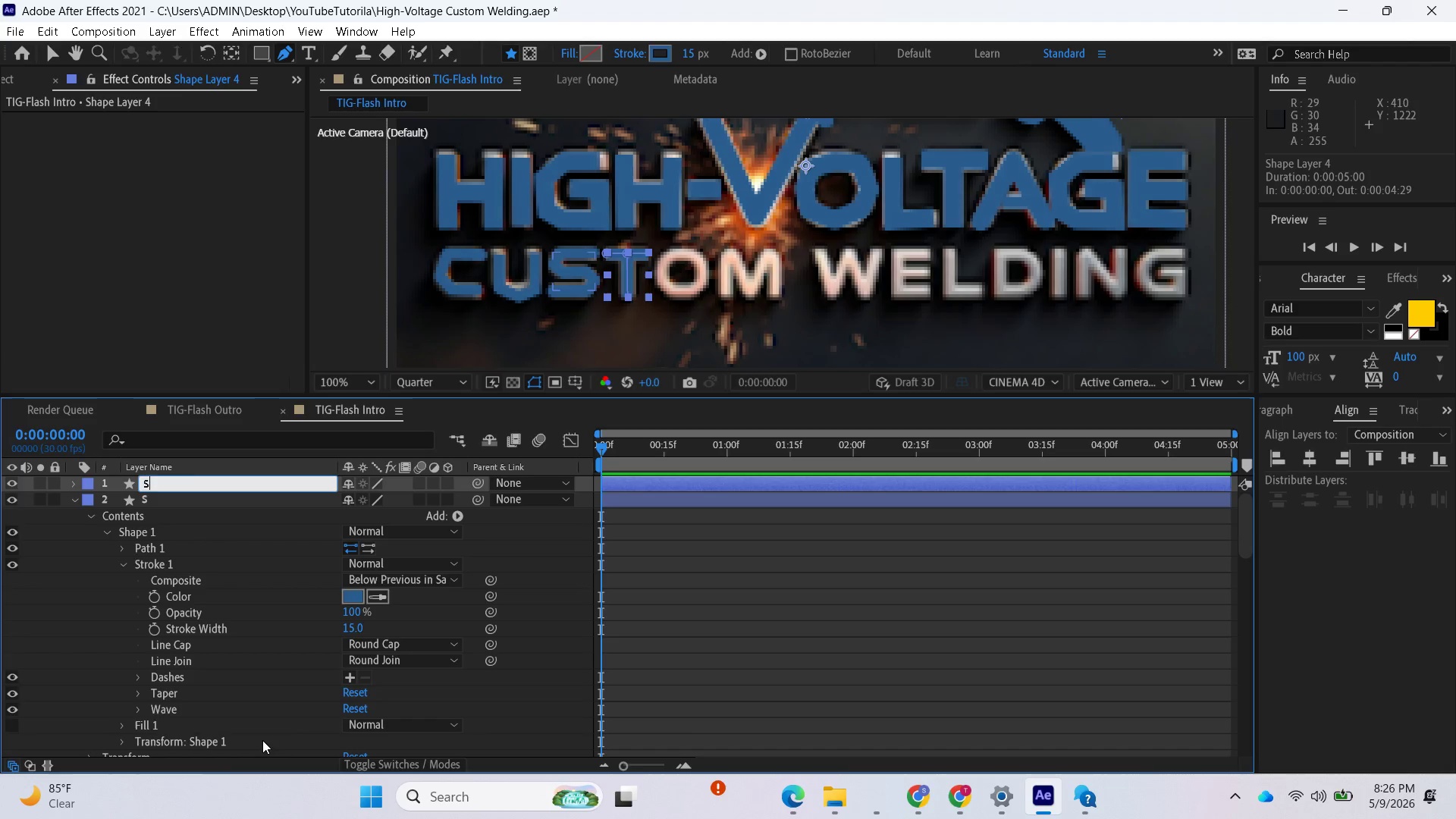 
key(Backspace)
 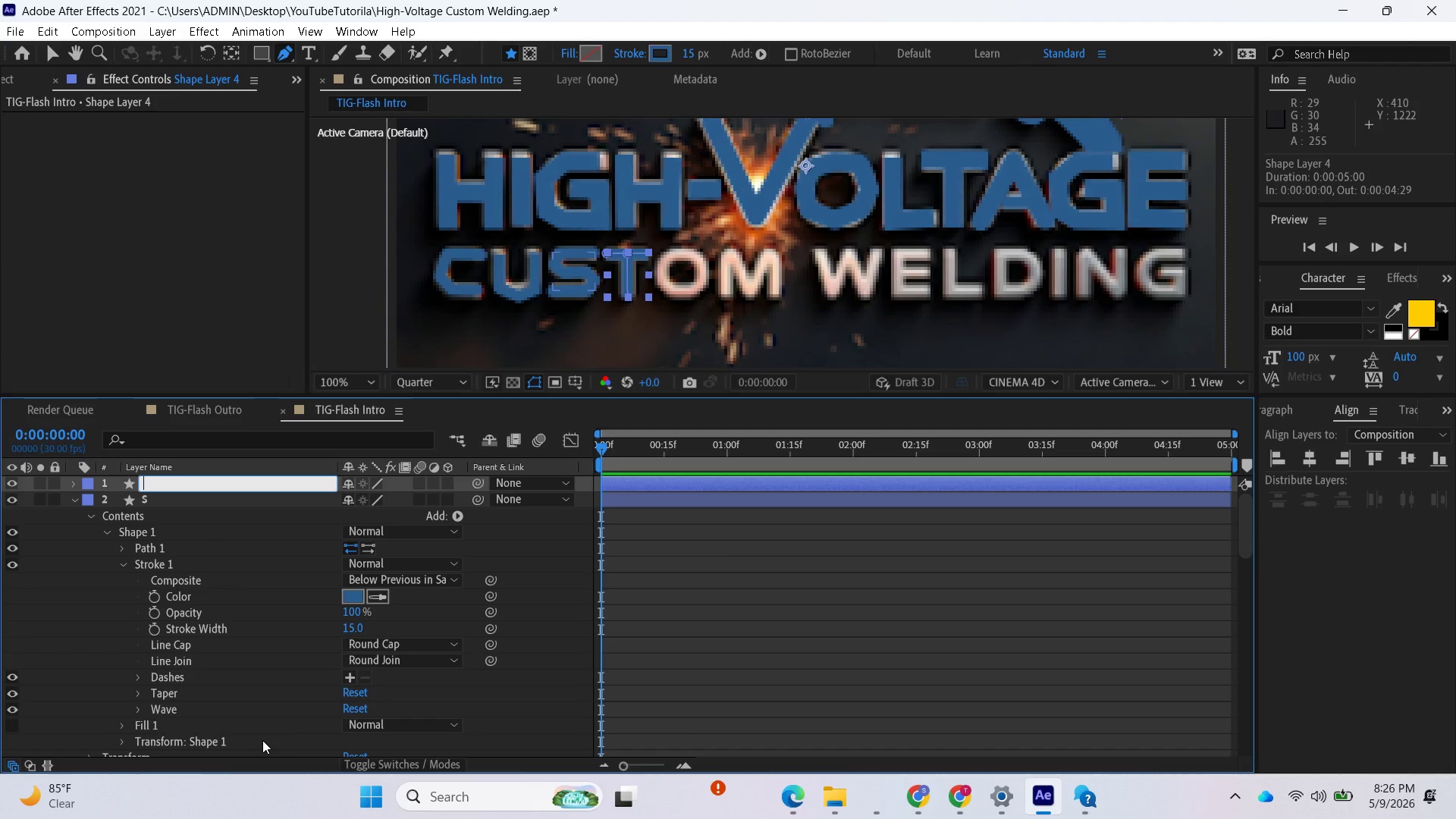 
key(CapsLock)
 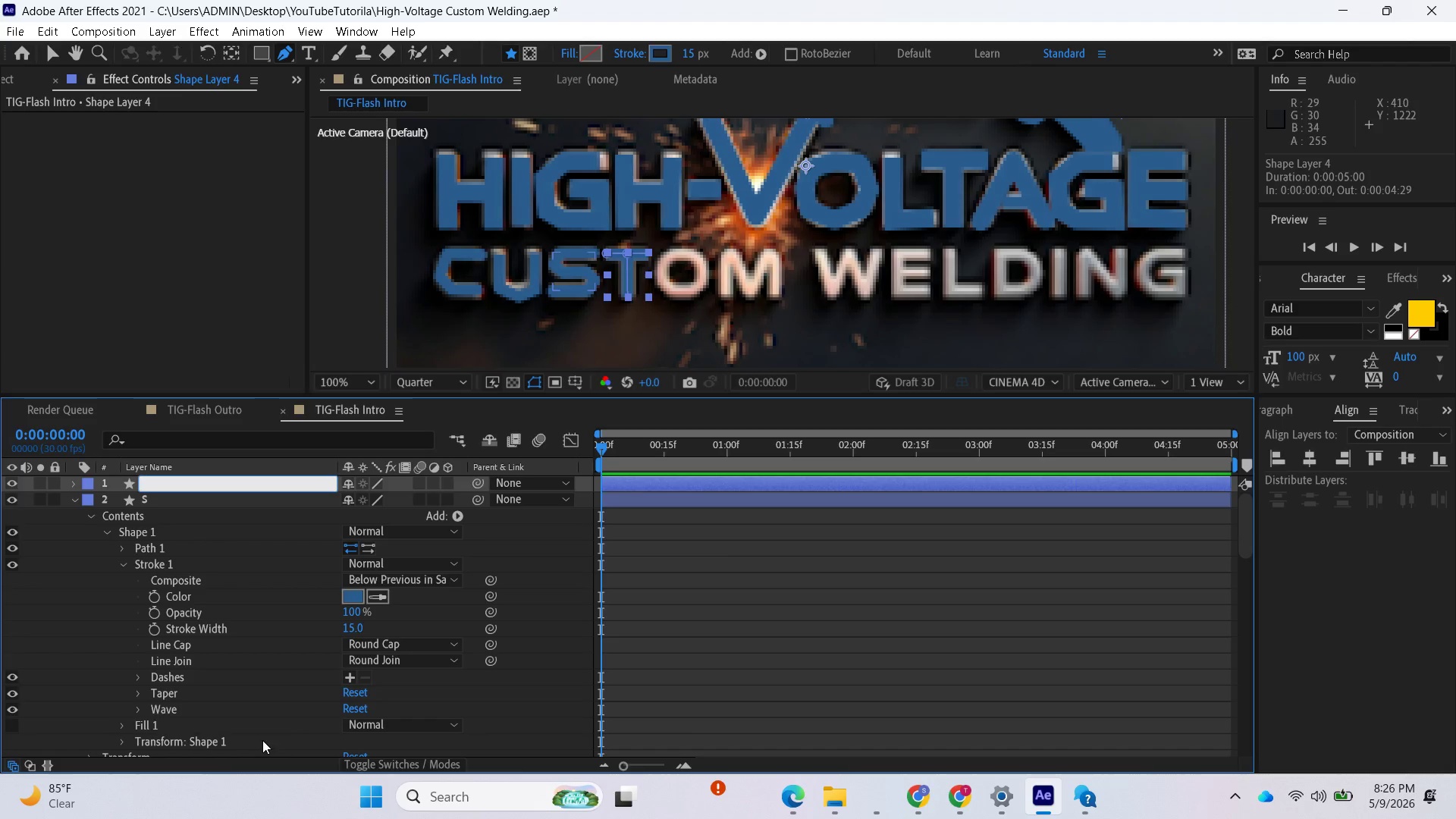 
key(T)
 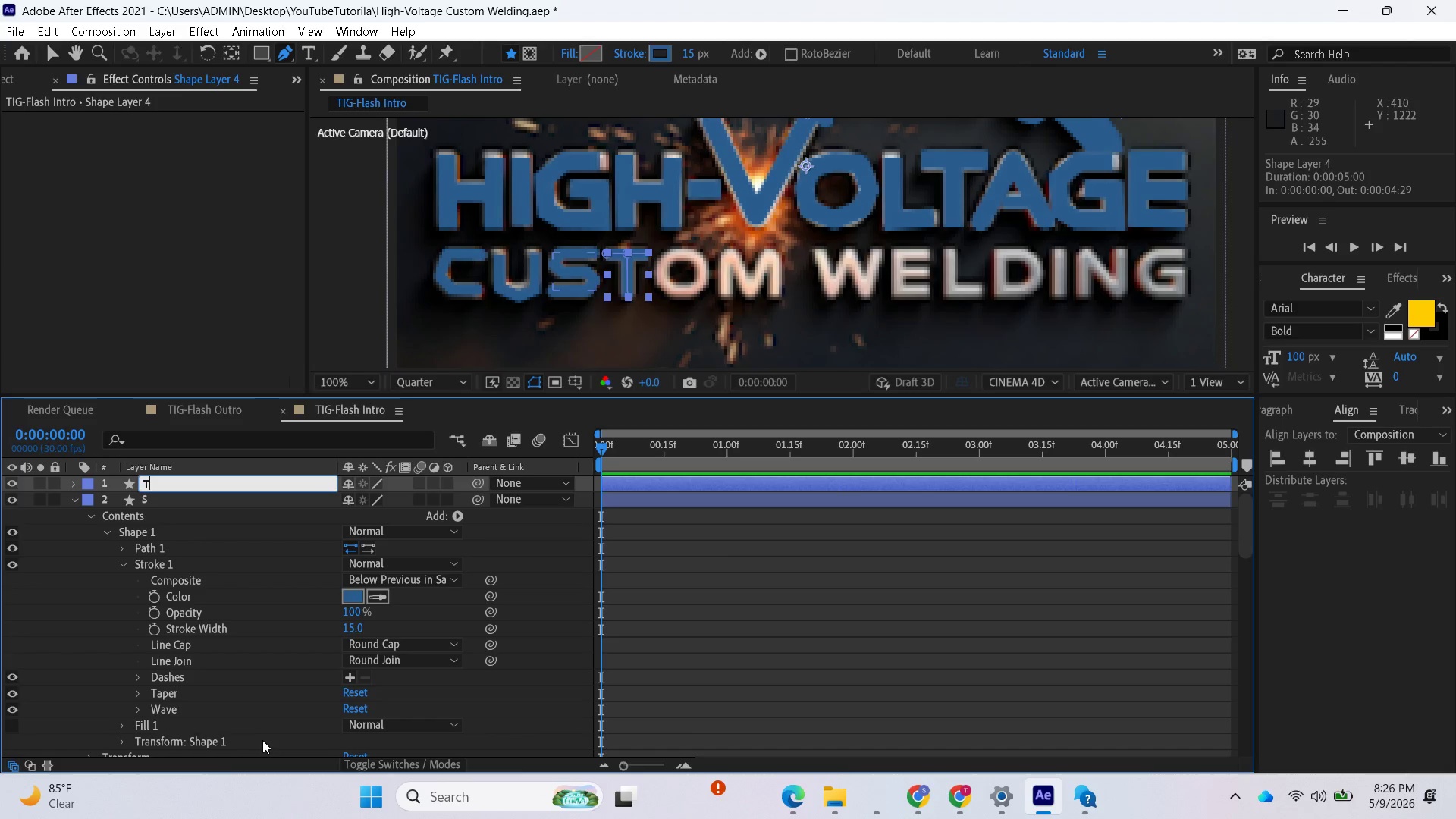 
key(CapsLock)
 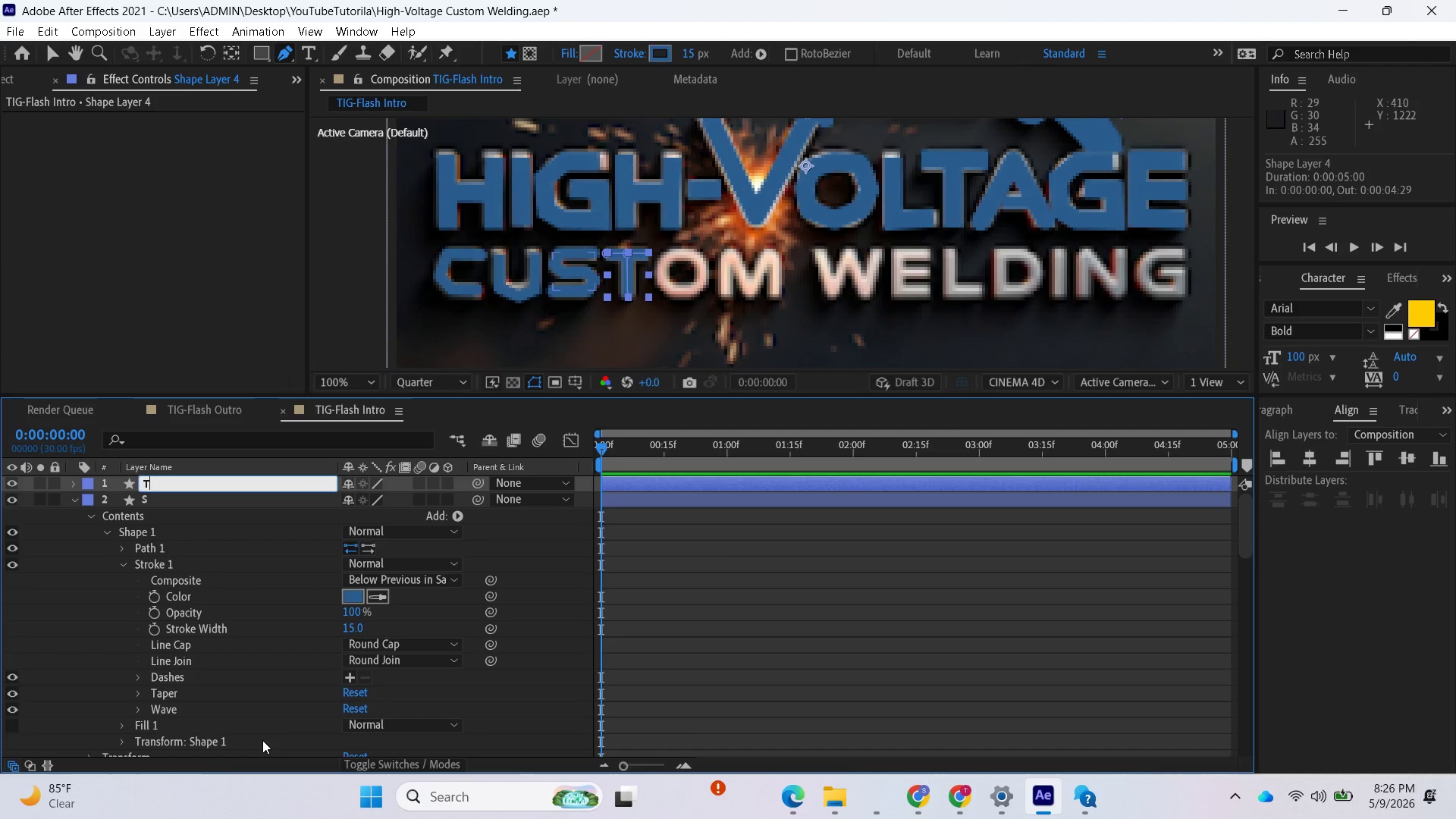 
wait(6.83)
 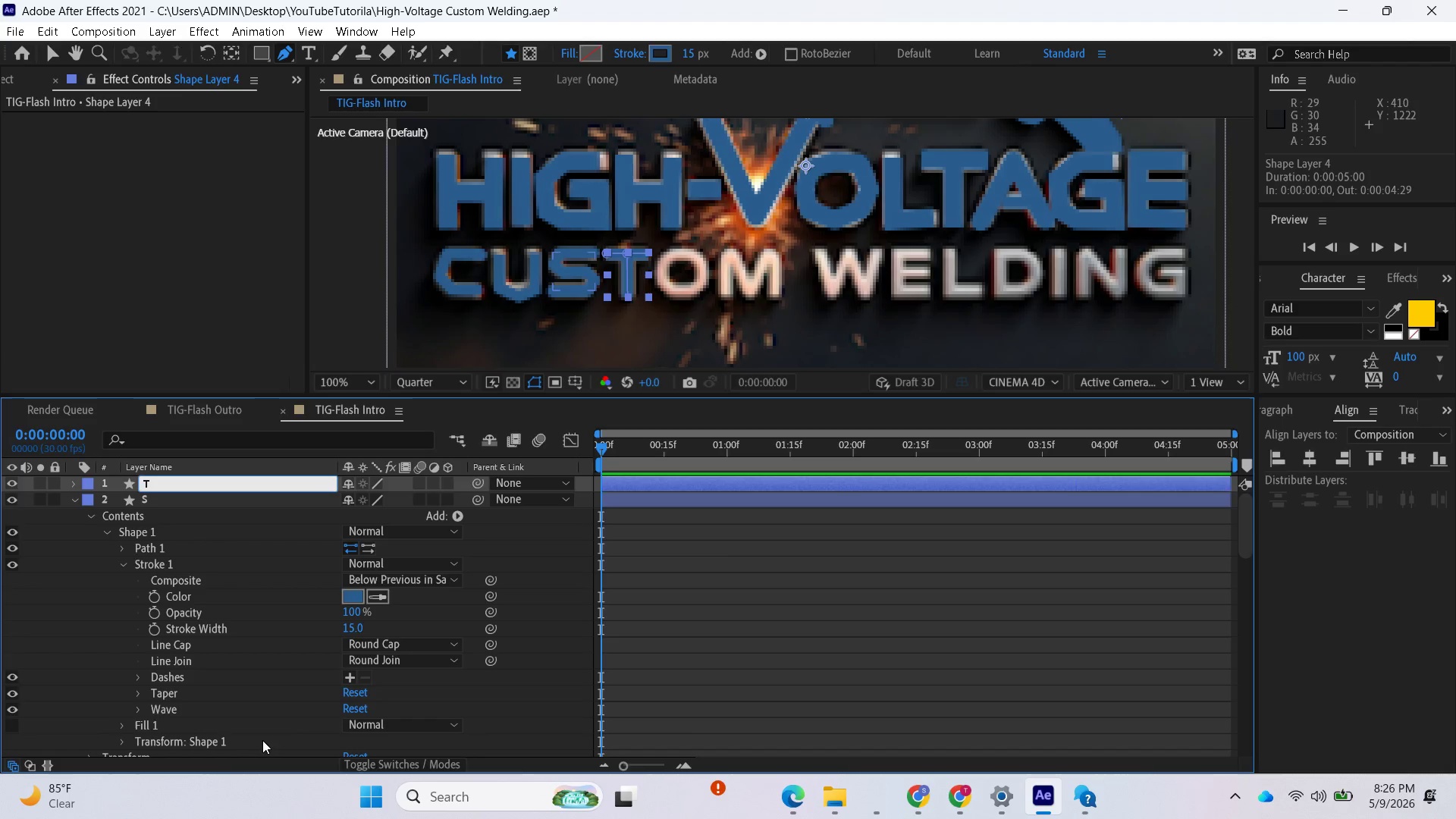 
key(M)
 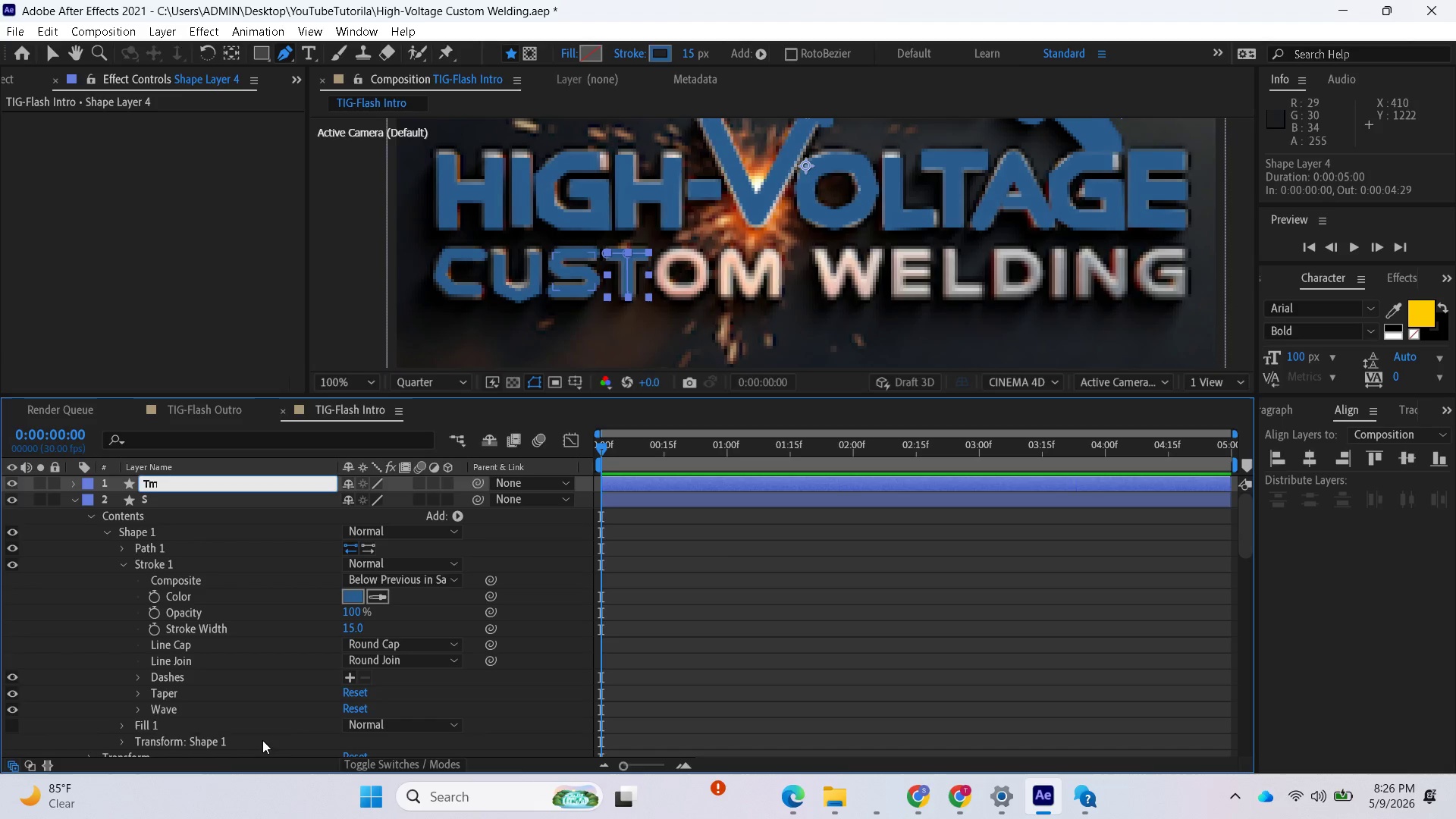 
key(Enter)
 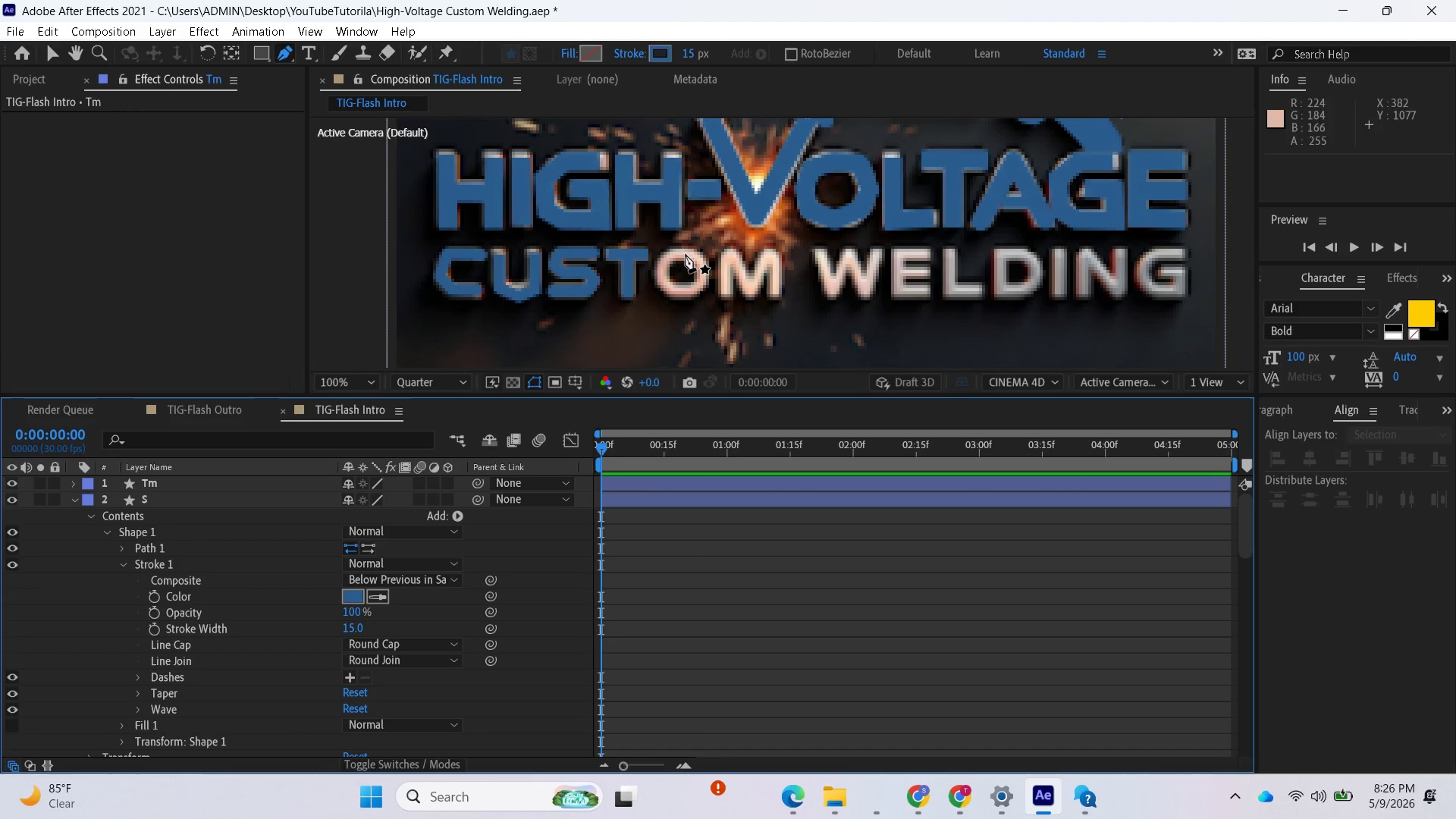 
wait(5.75)
 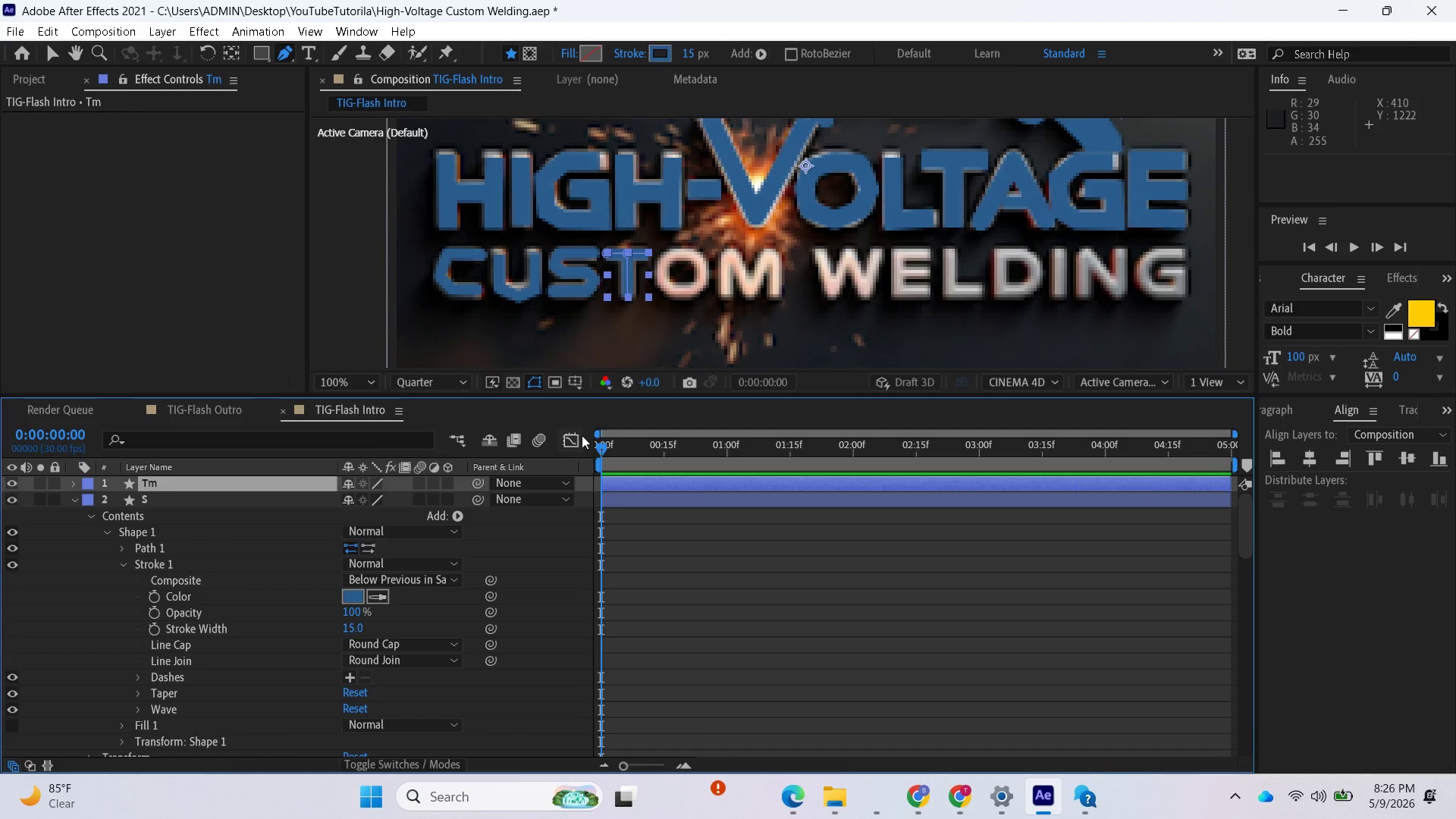 
left_click([683, 256])
 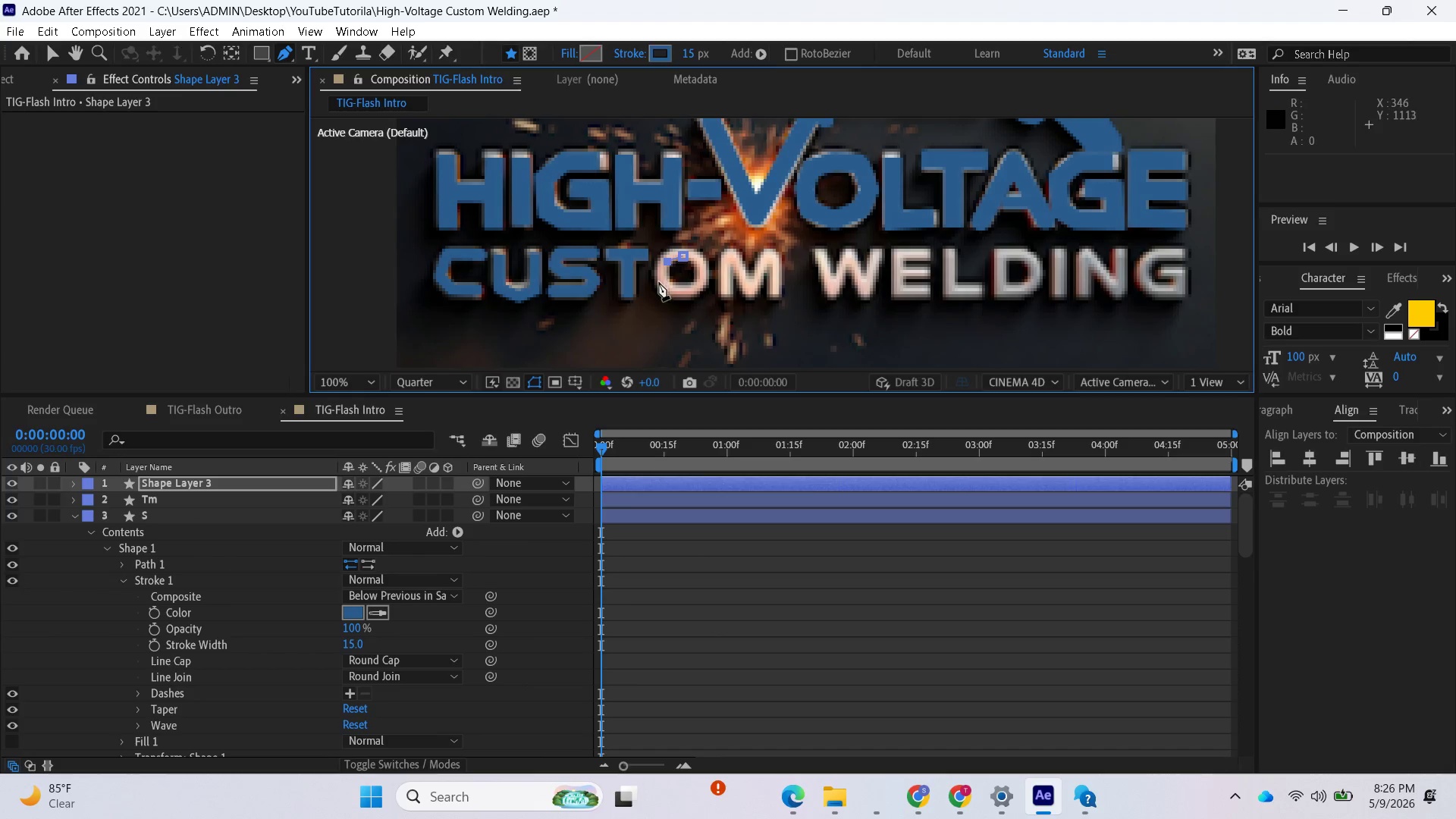 
left_click([662, 278])
 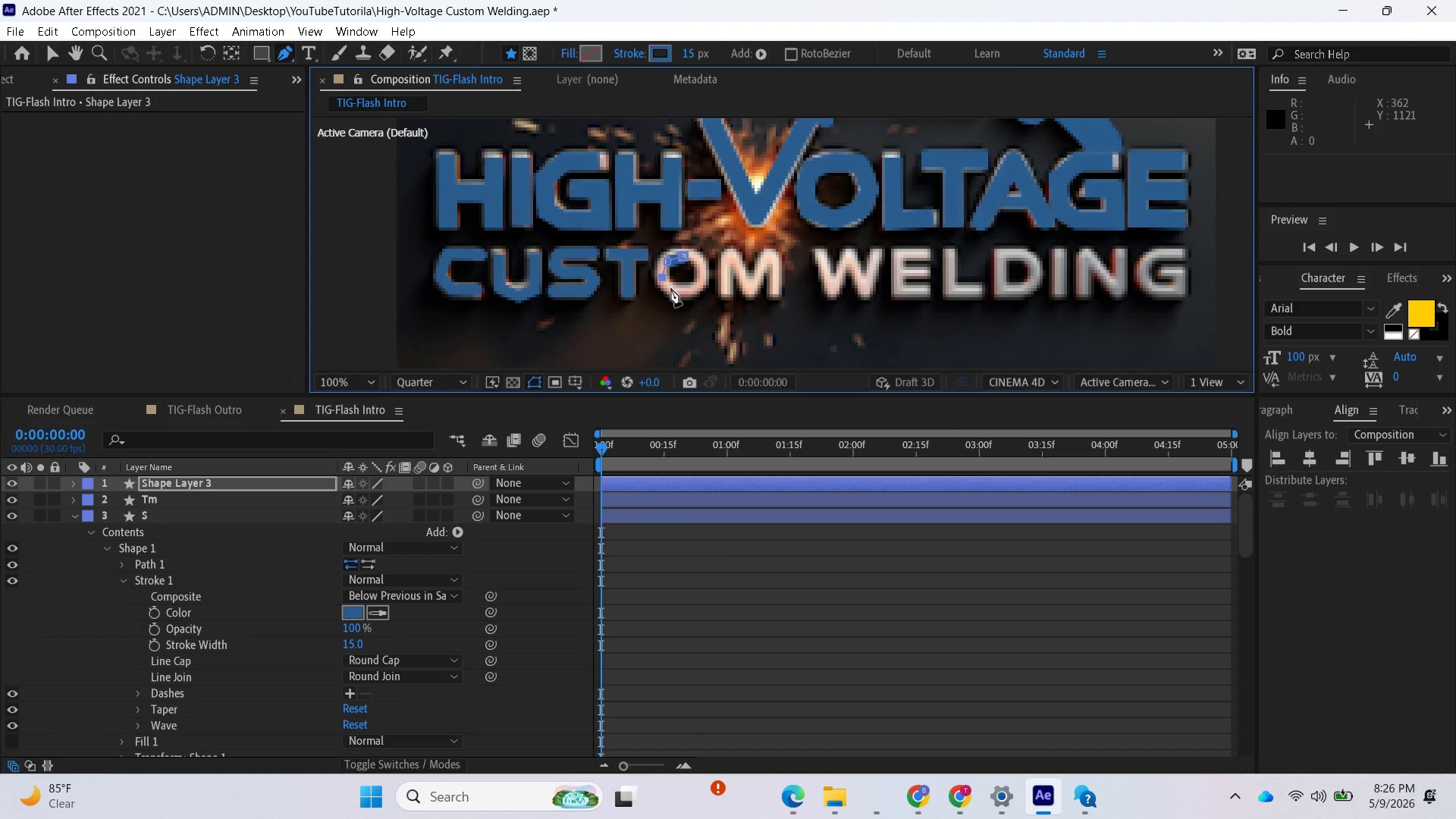 
left_click([671, 288])
 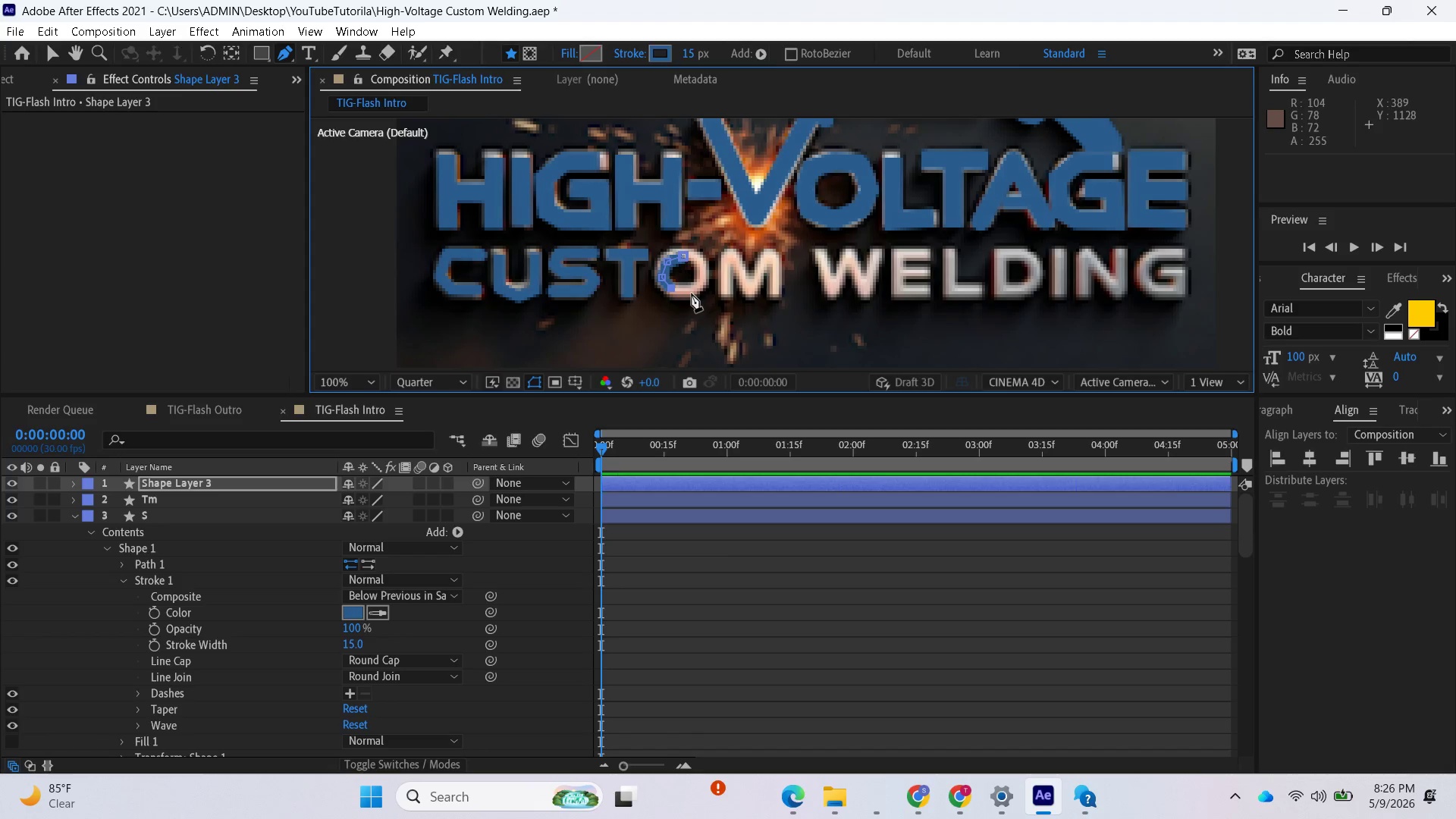 
left_click([696, 290])
 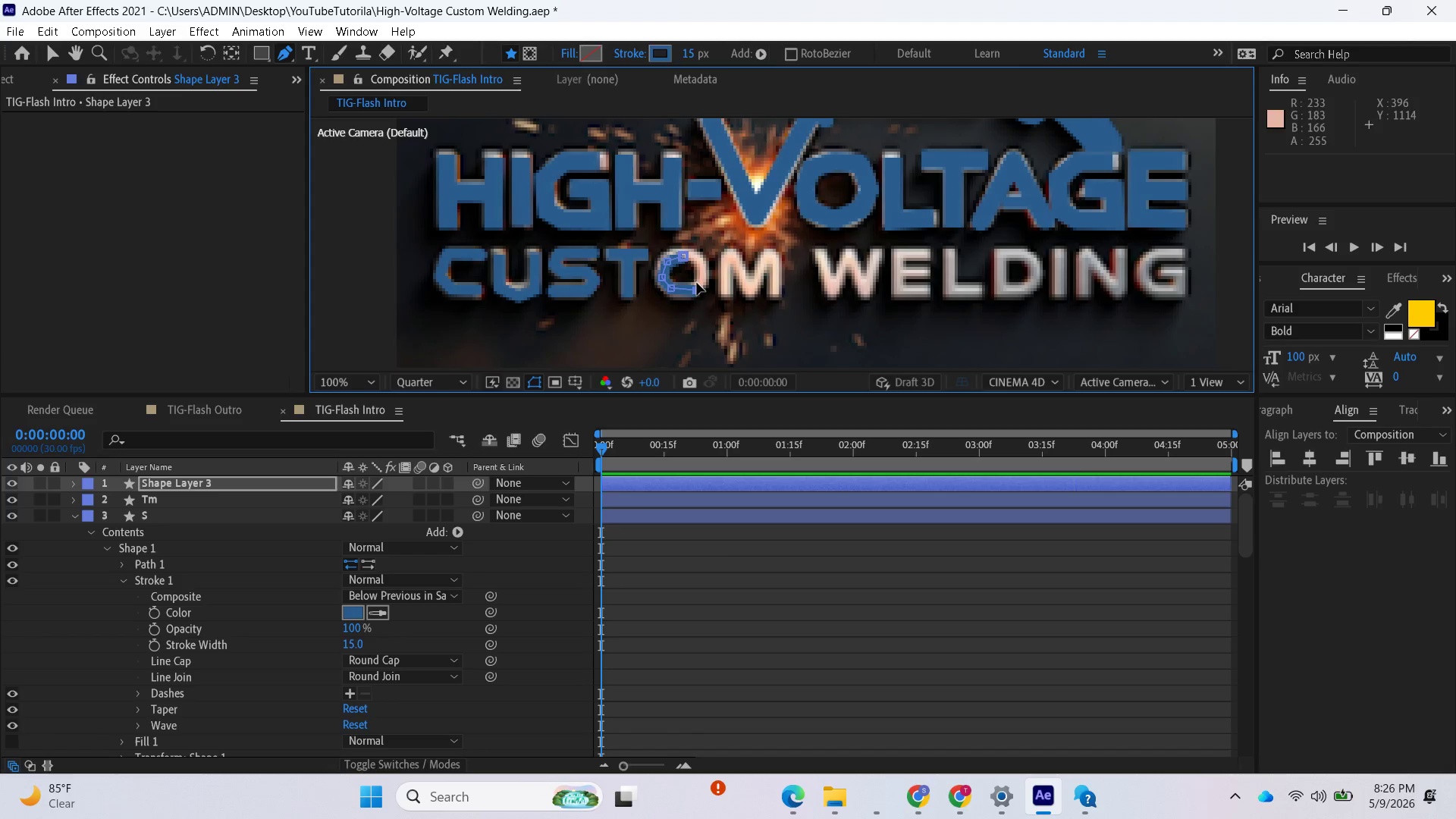 
left_click_drag(start_coordinate=[696, 290], to_coordinate=[682, 295])
 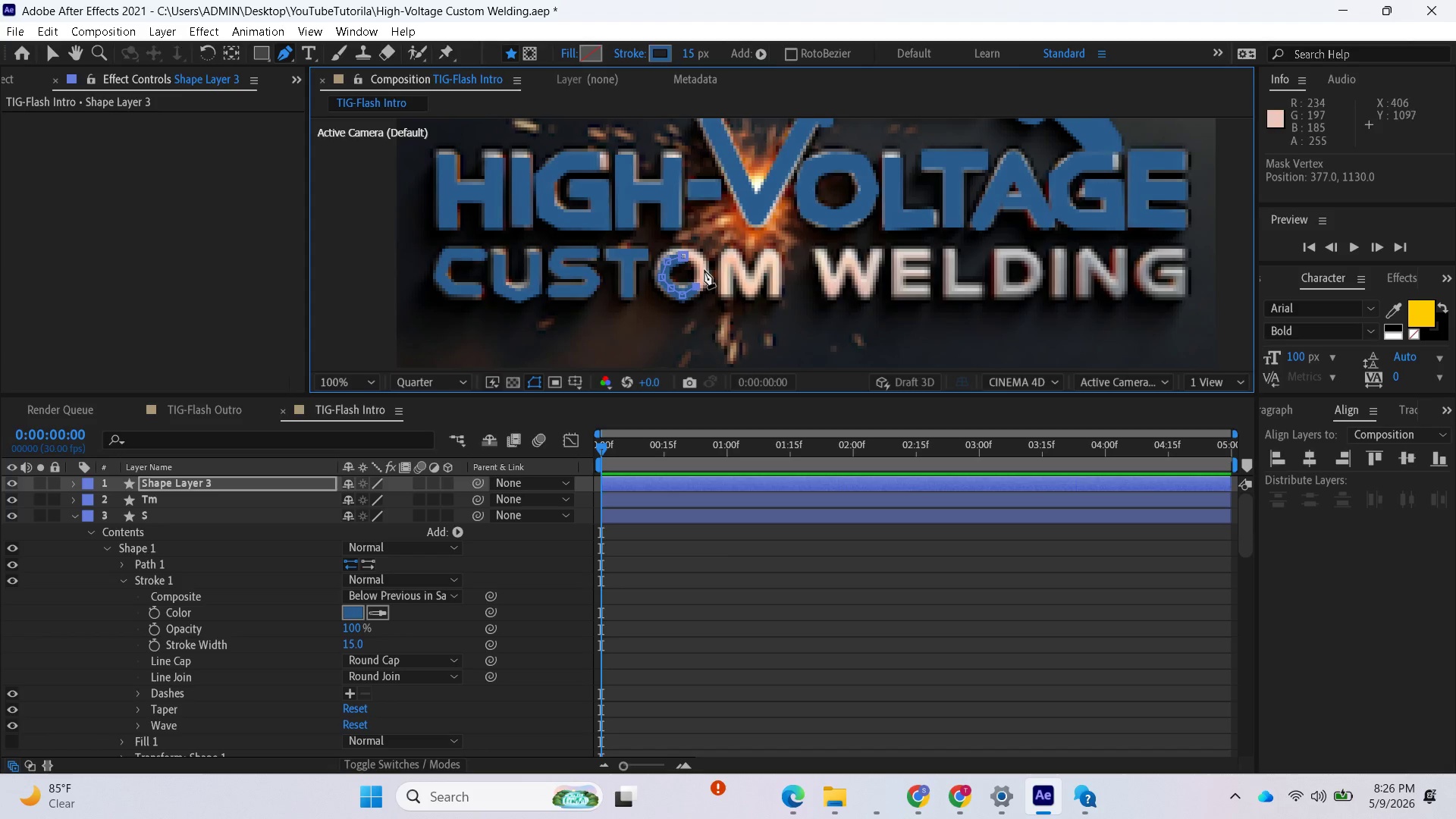 
wait(5.78)
 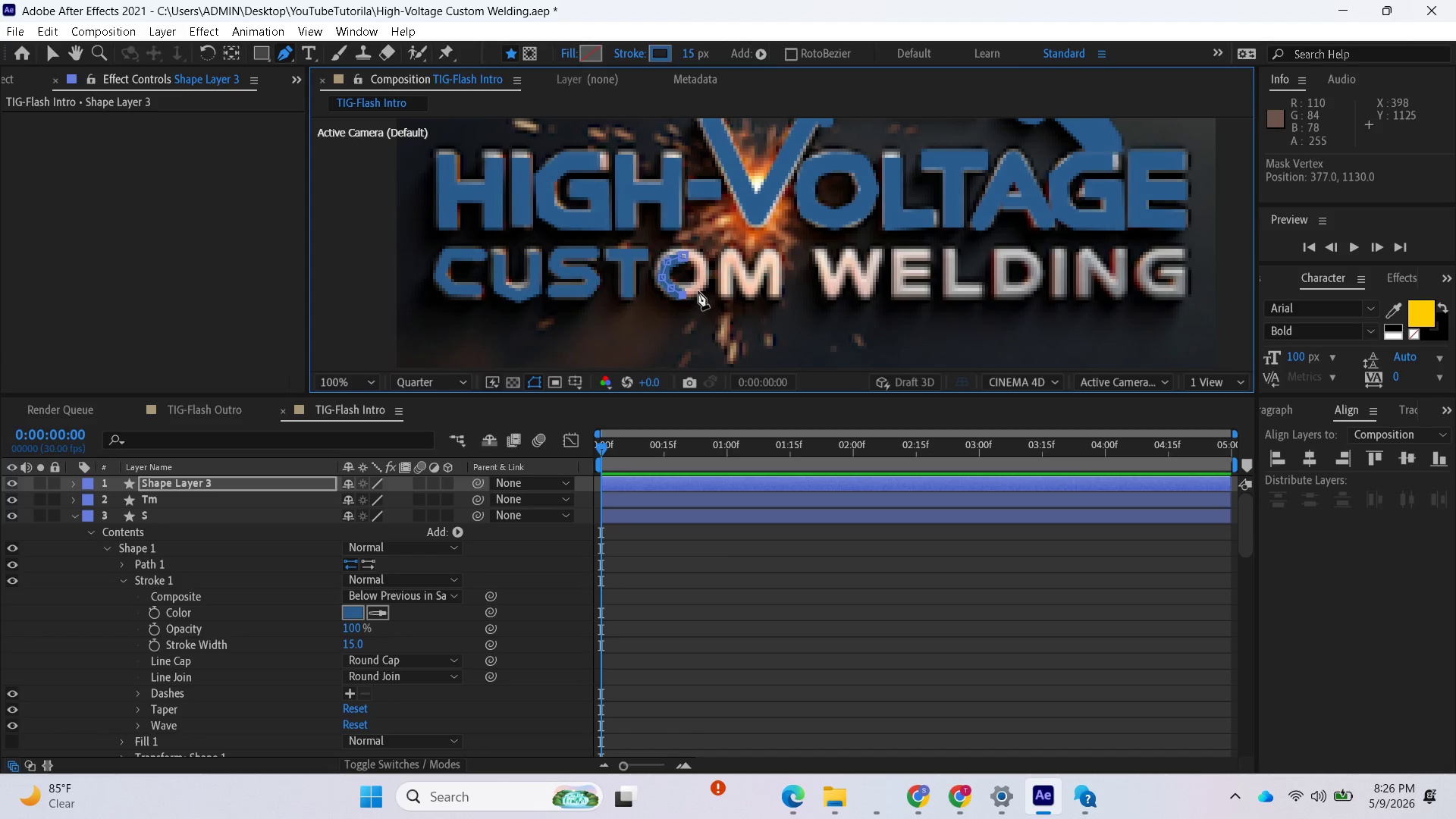 
left_click([704, 272])
 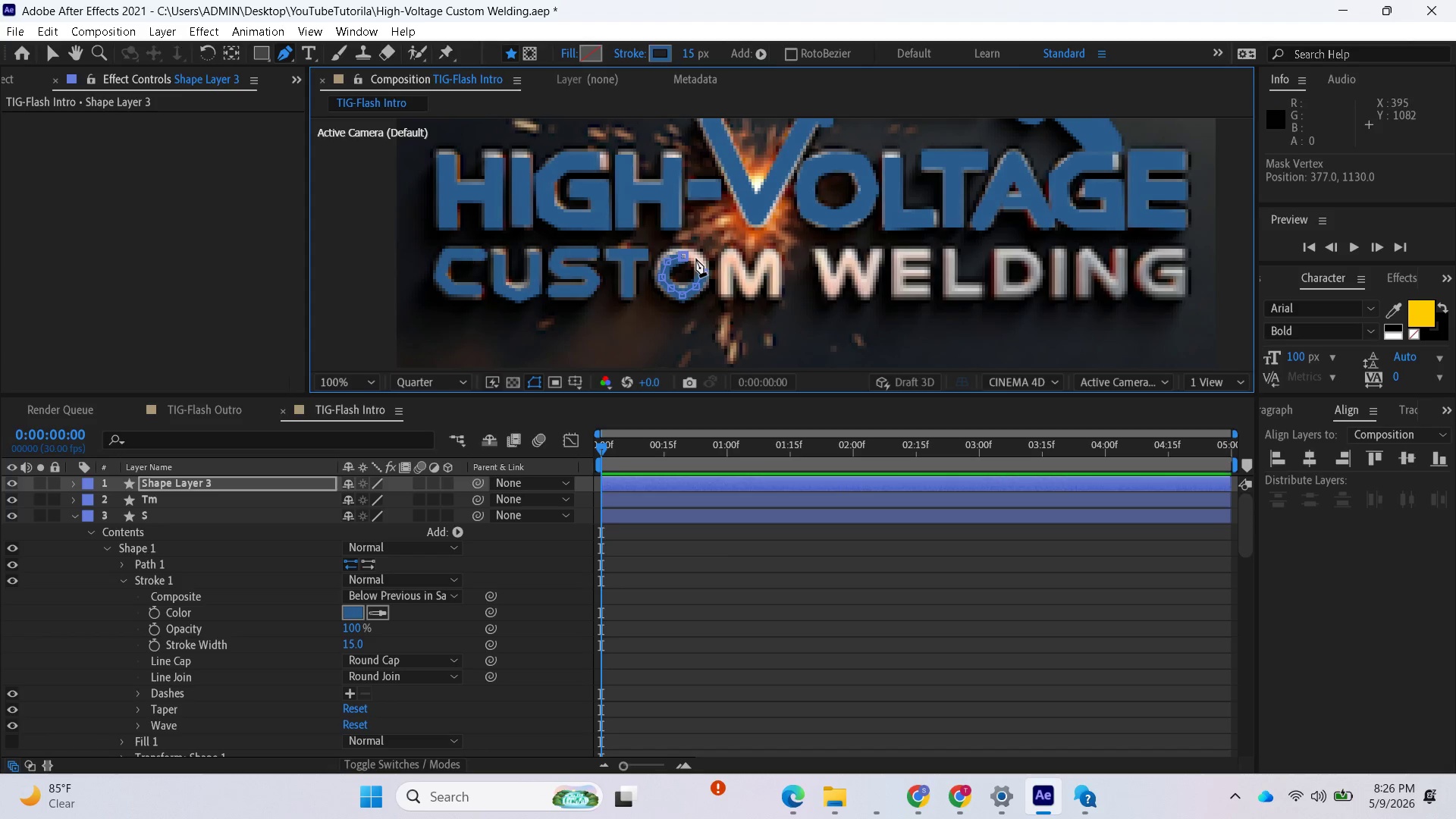 
left_click([696, 259])
 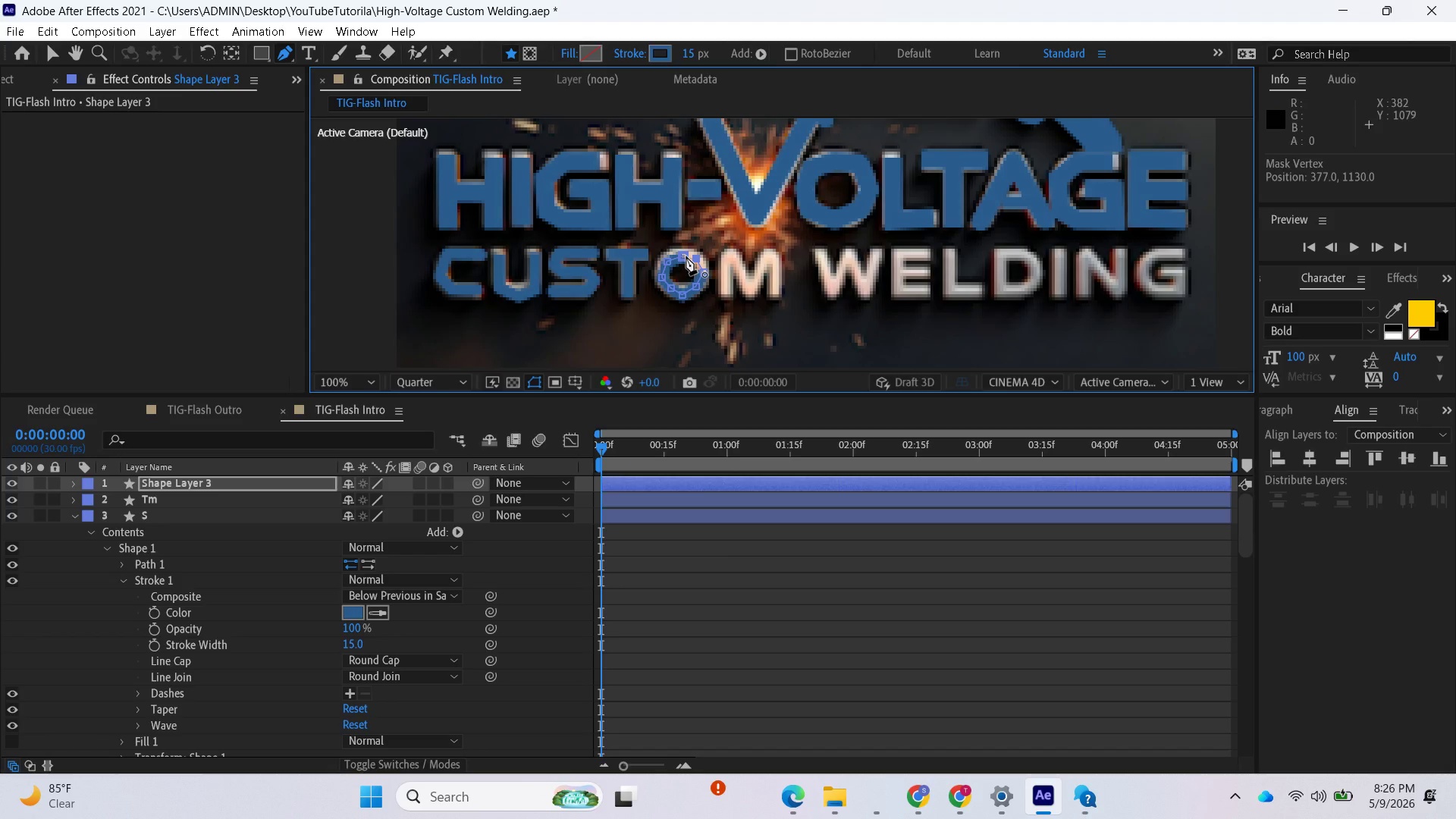 
left_click([686, 256])
 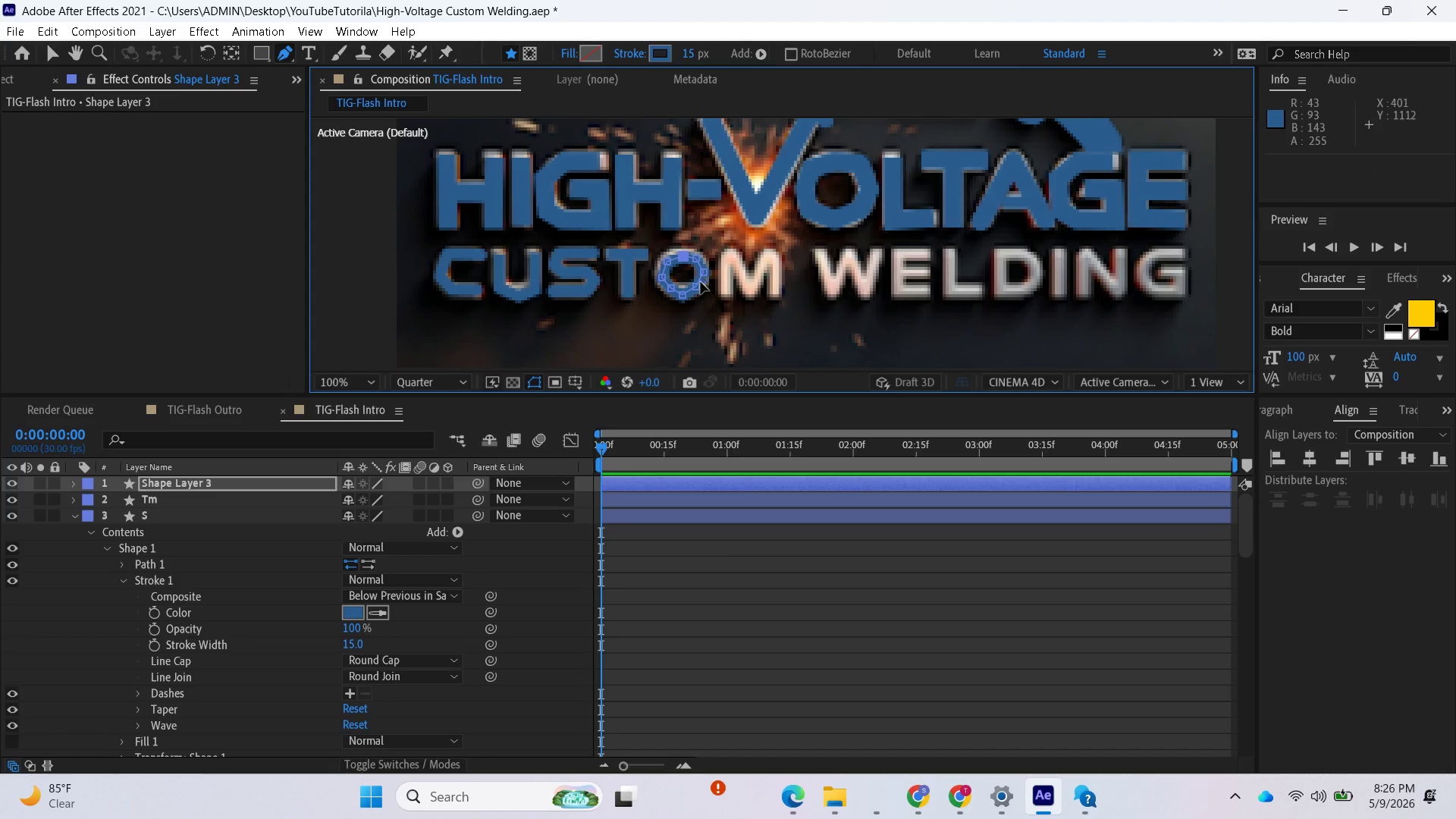 
scroll: coordinate [695, 288], scroll_direction: up, amount: 1.0
 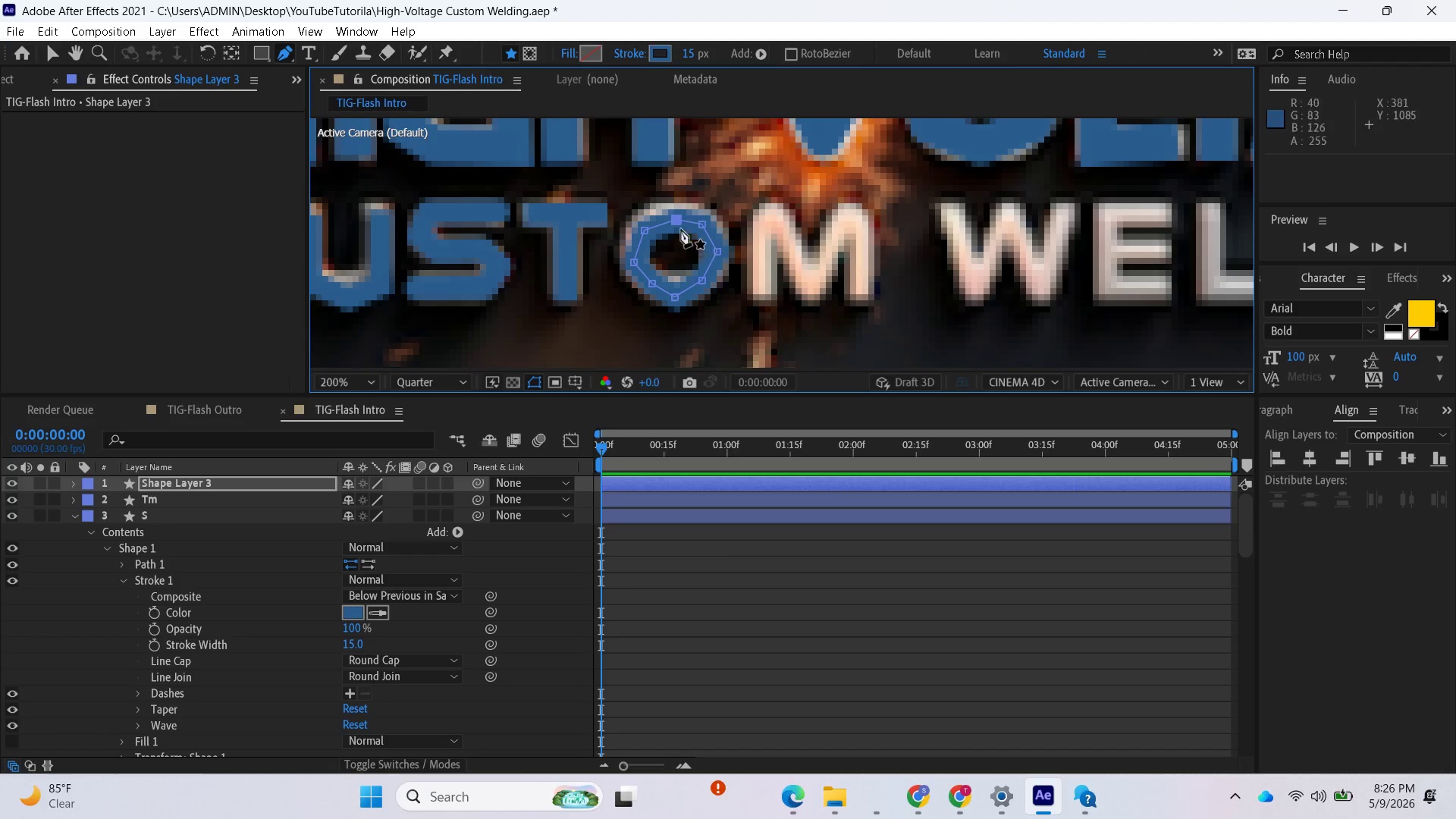 
left_click_drag(start_coordinate=[679, 221], to_coordinate=[676, 213])
 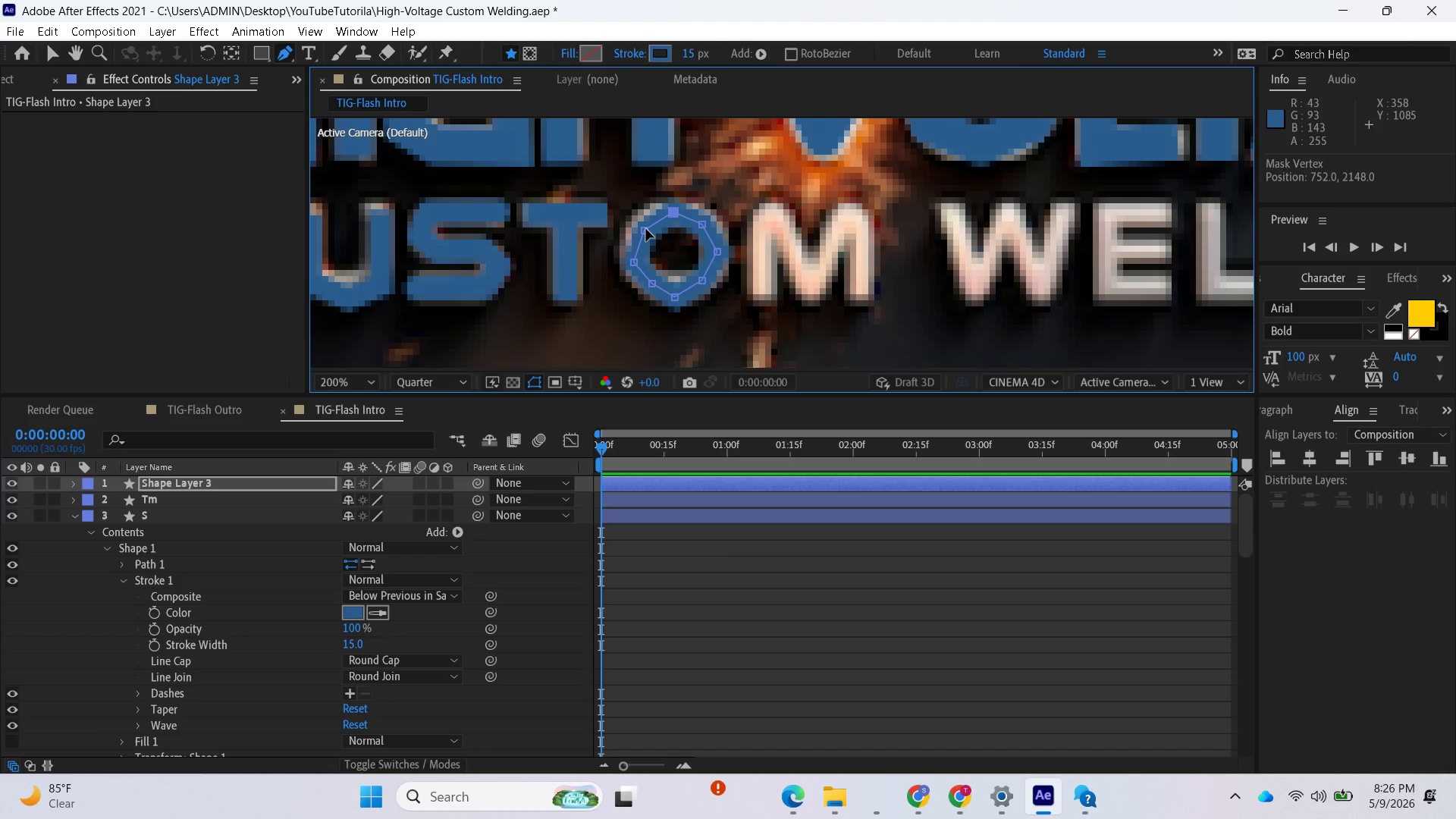 
left_click_drag(start_coordinate=[646, 229], to_coordinate=[640, 225])
 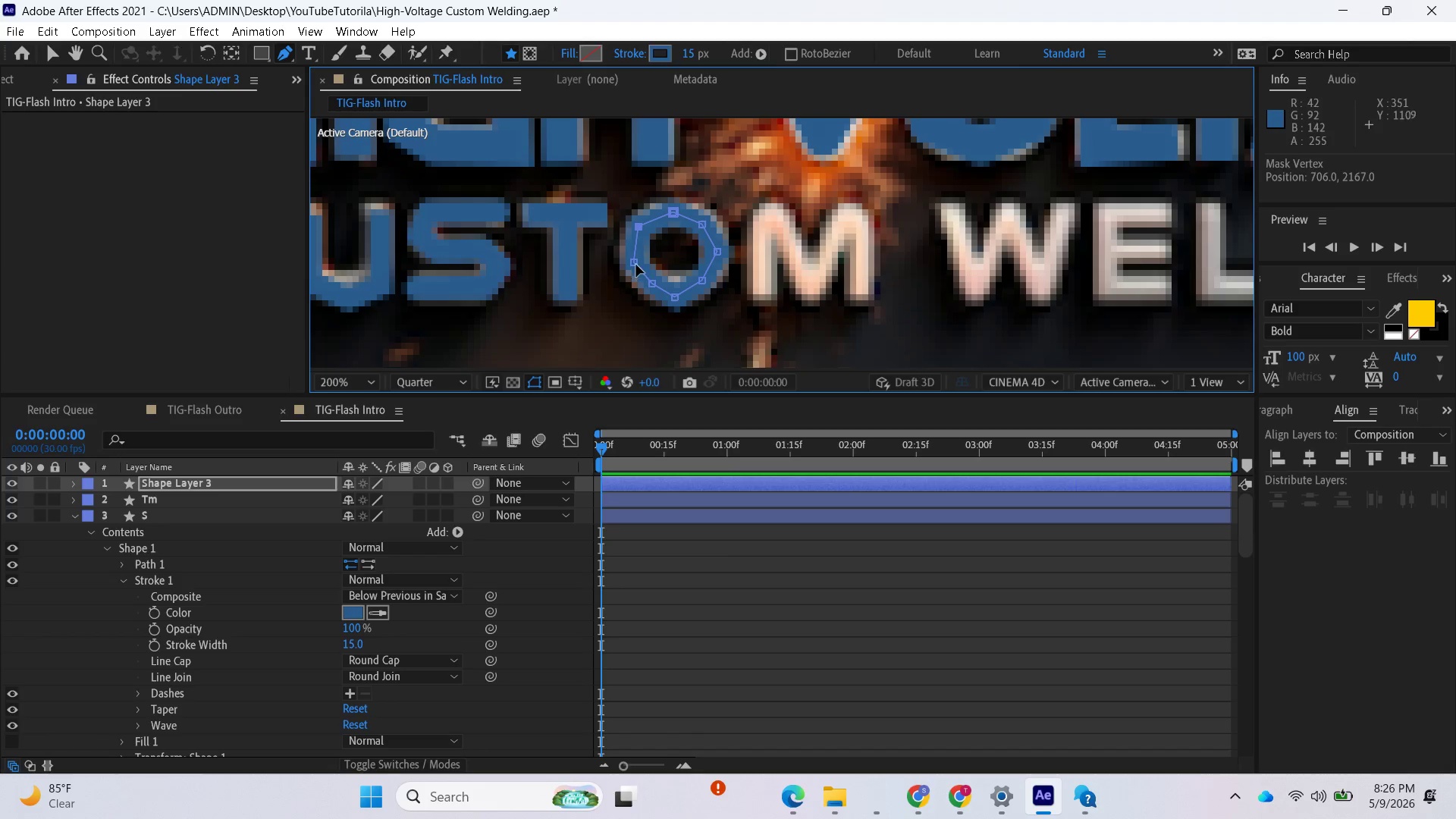 
left_click_drag(start_coordinate=[636, 262], to_coordinate=[631, 258])
 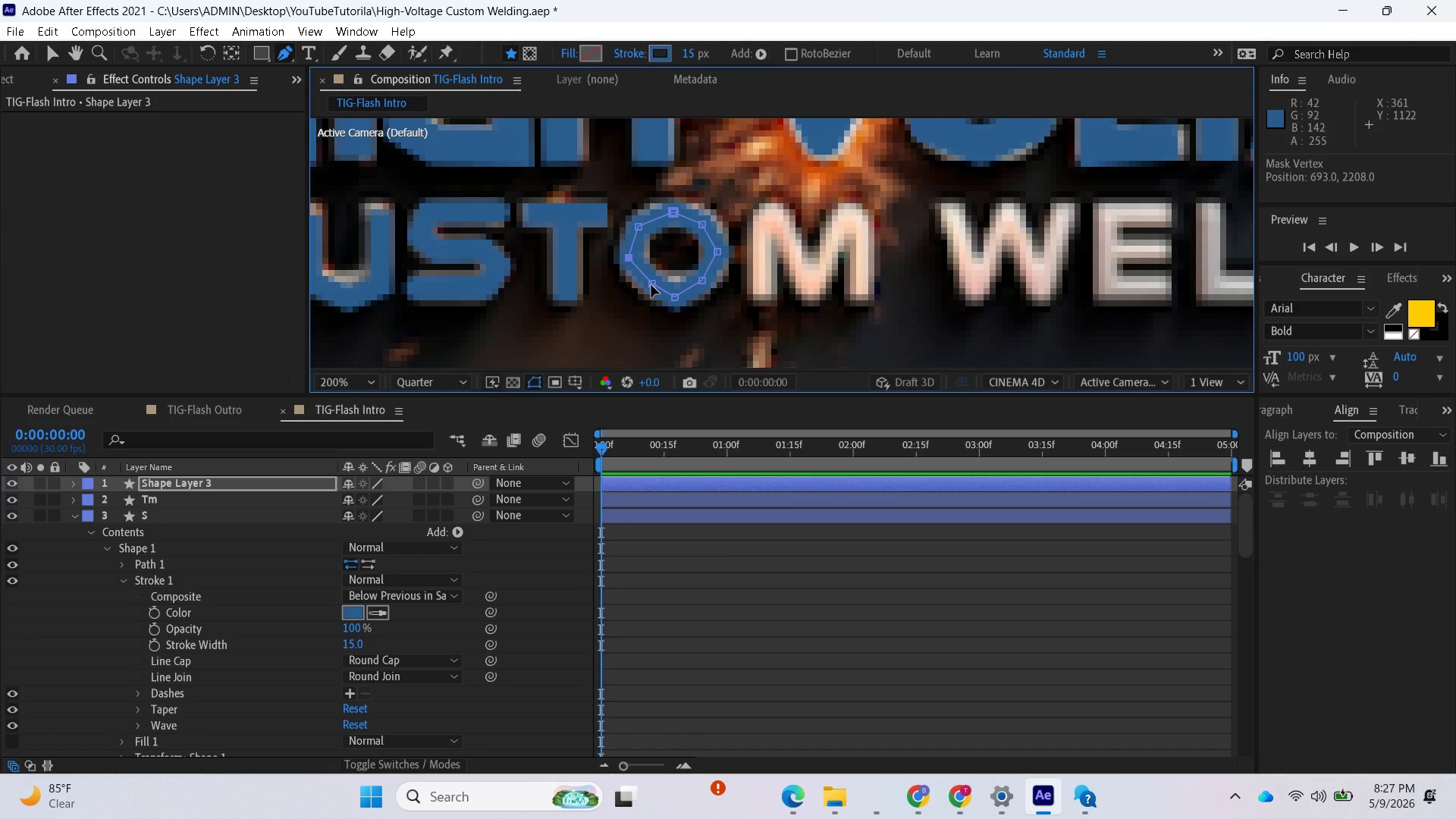 
left_click_drag(start_coordinate=[653, 284], to_coordinate=[648, 290])
 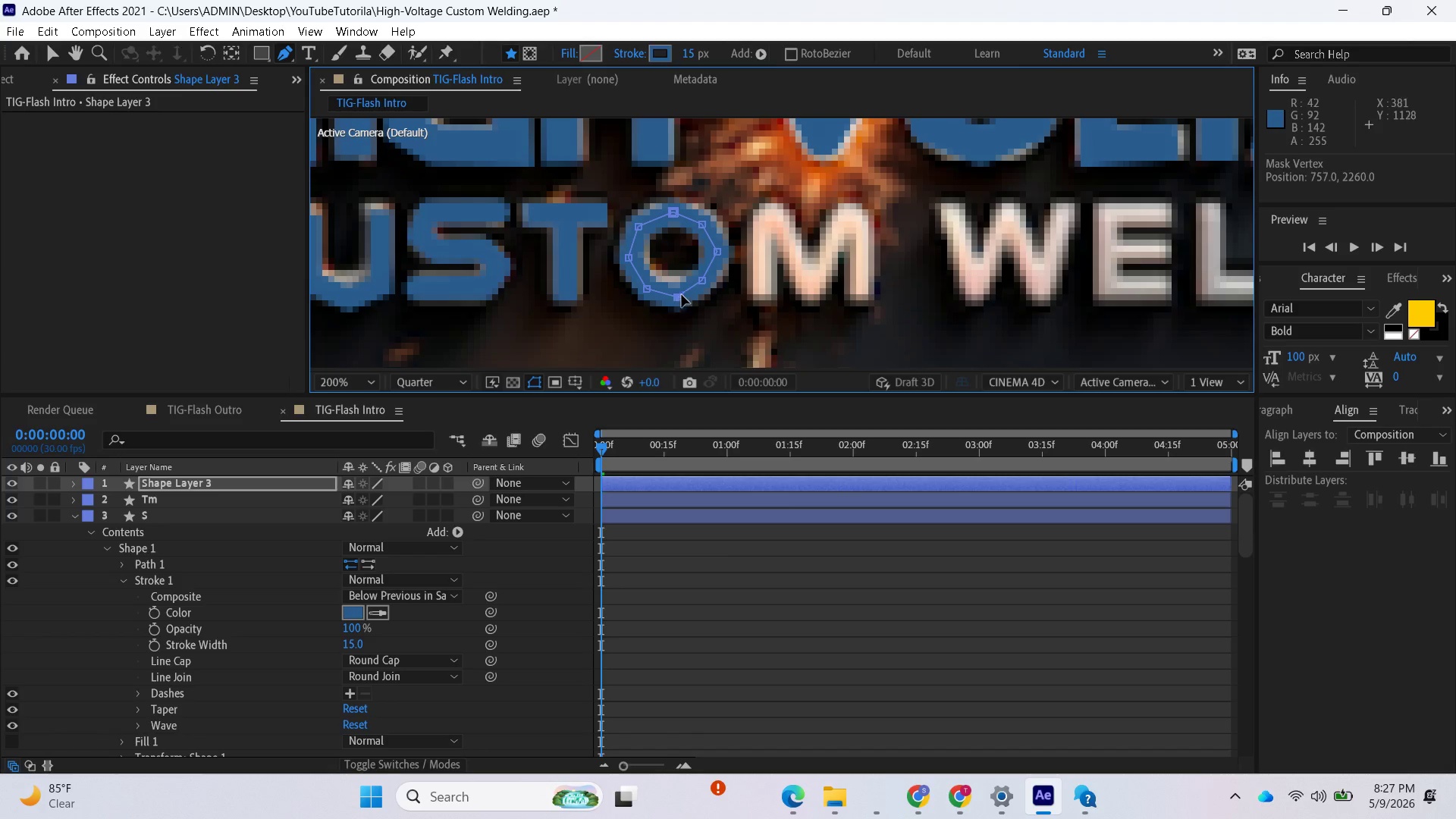 
left_click_drag(start_coordinate=[702, 283], to_coordinate=[710, 282])
 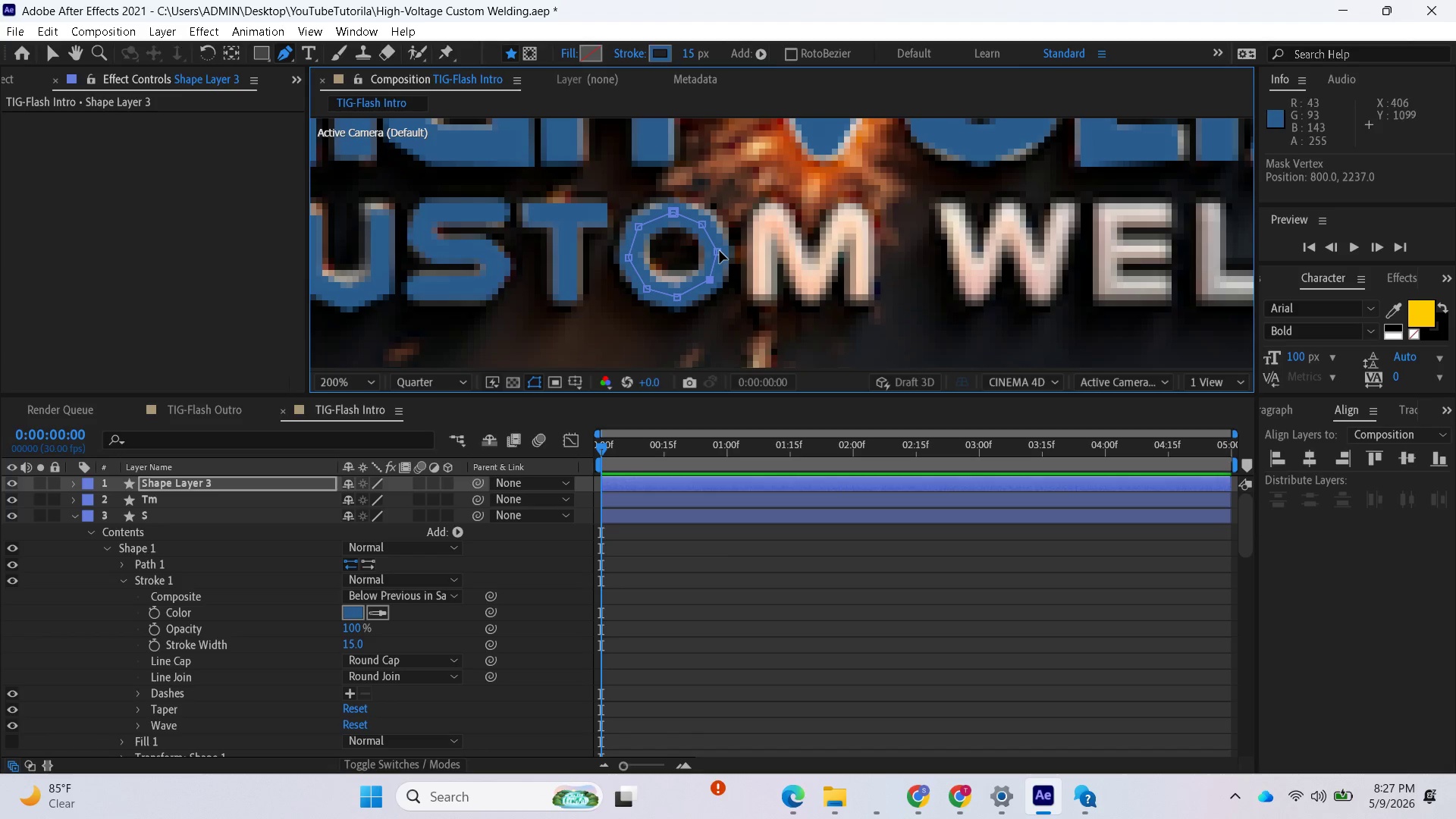 
left_click_drag(start_coordinate=[720, 251], to_coordinate=[723, 249])
 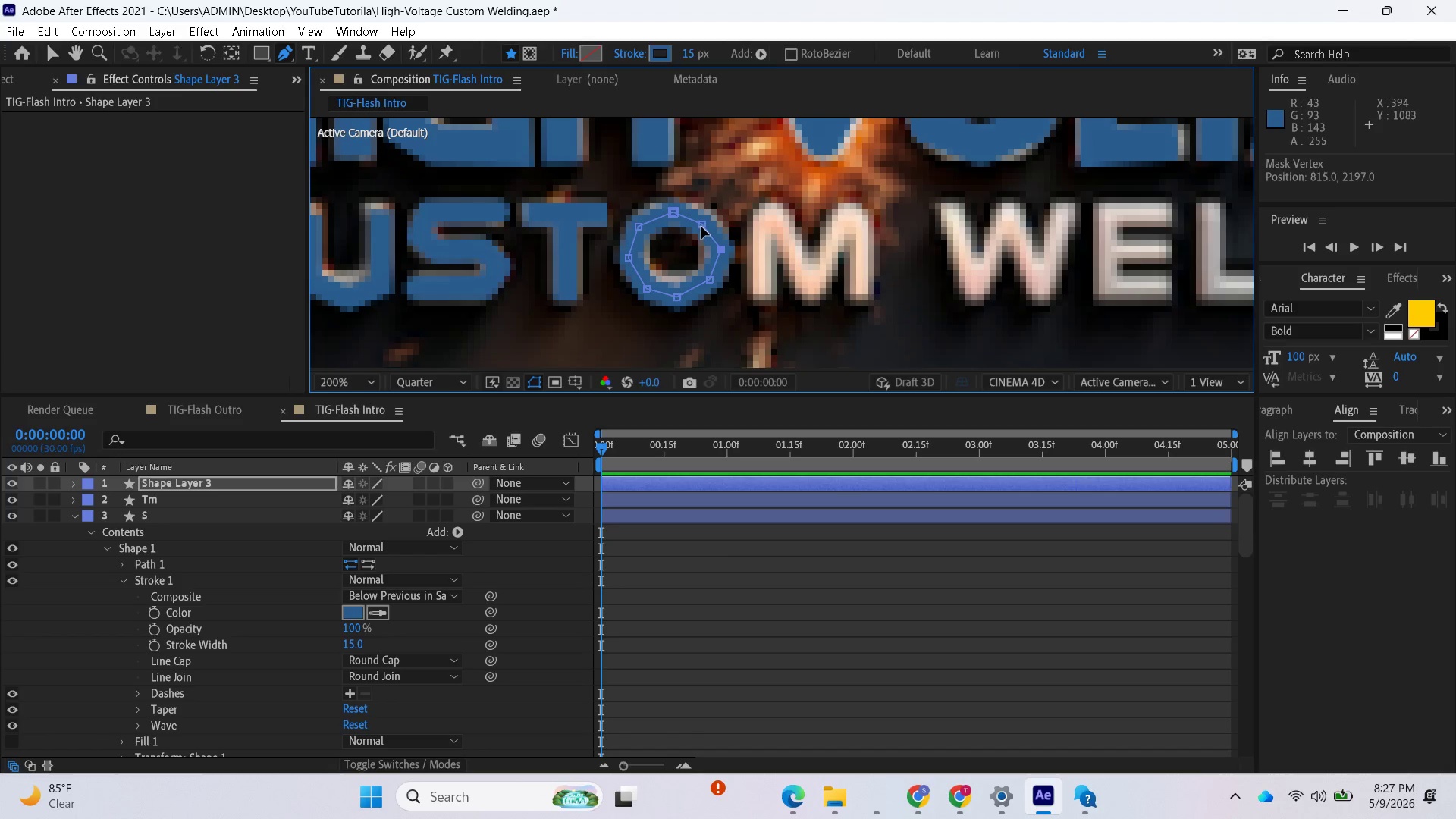 
left_click_drag(start_coordinate=[701, 227], to_coordinate=[703, 222])
 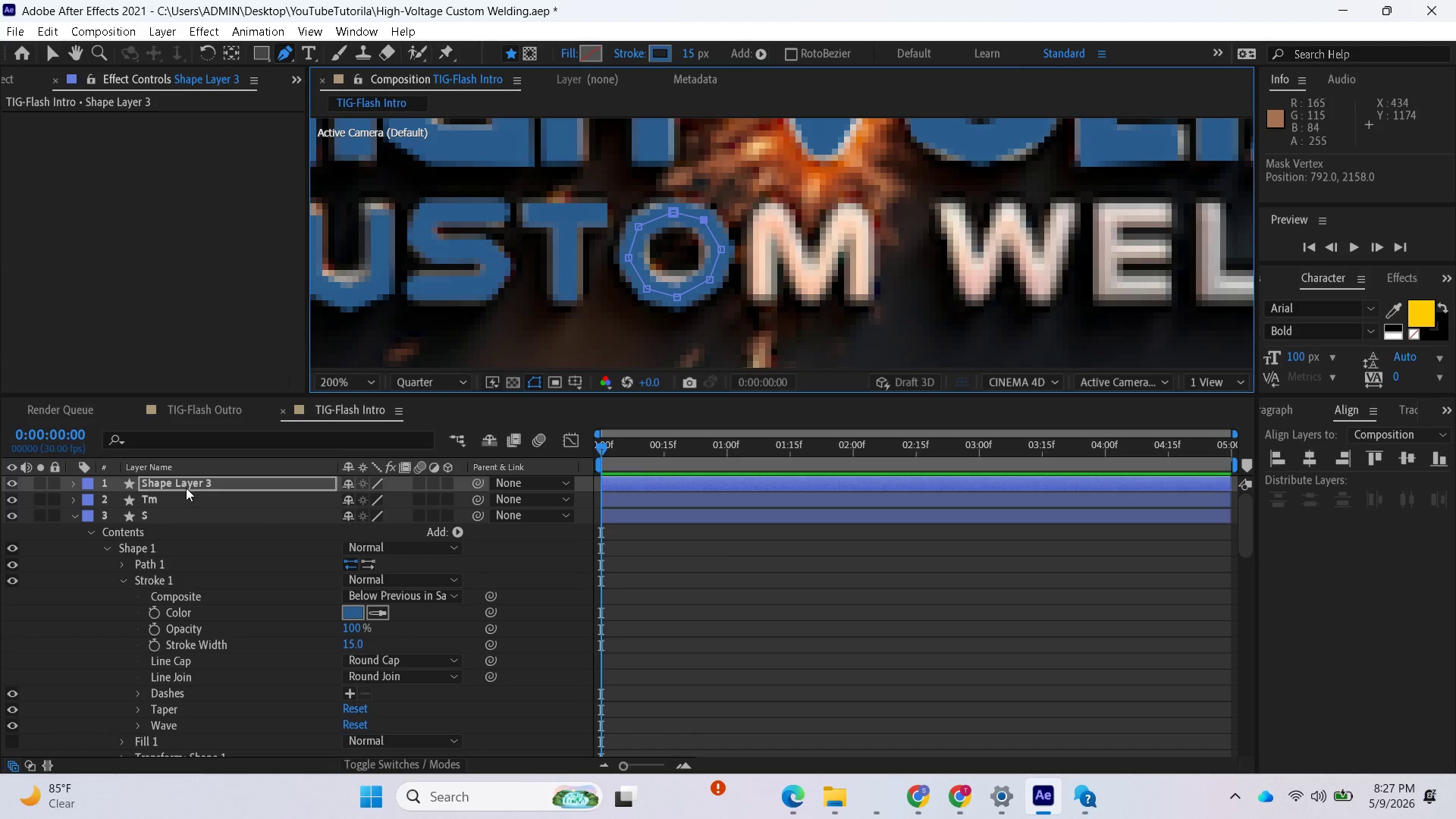 
right_click([186, 485])
 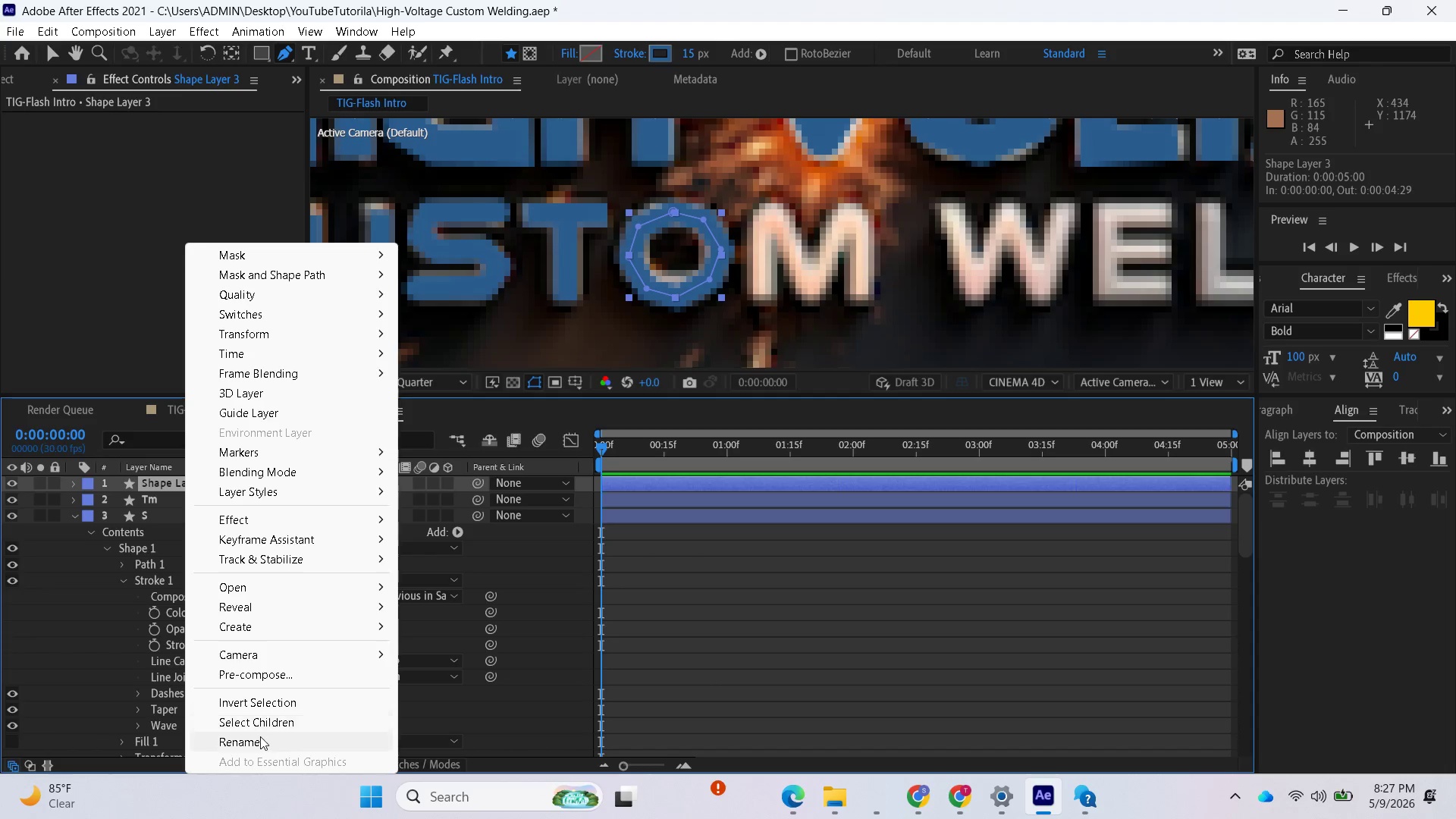 
left_click([260, 737])
 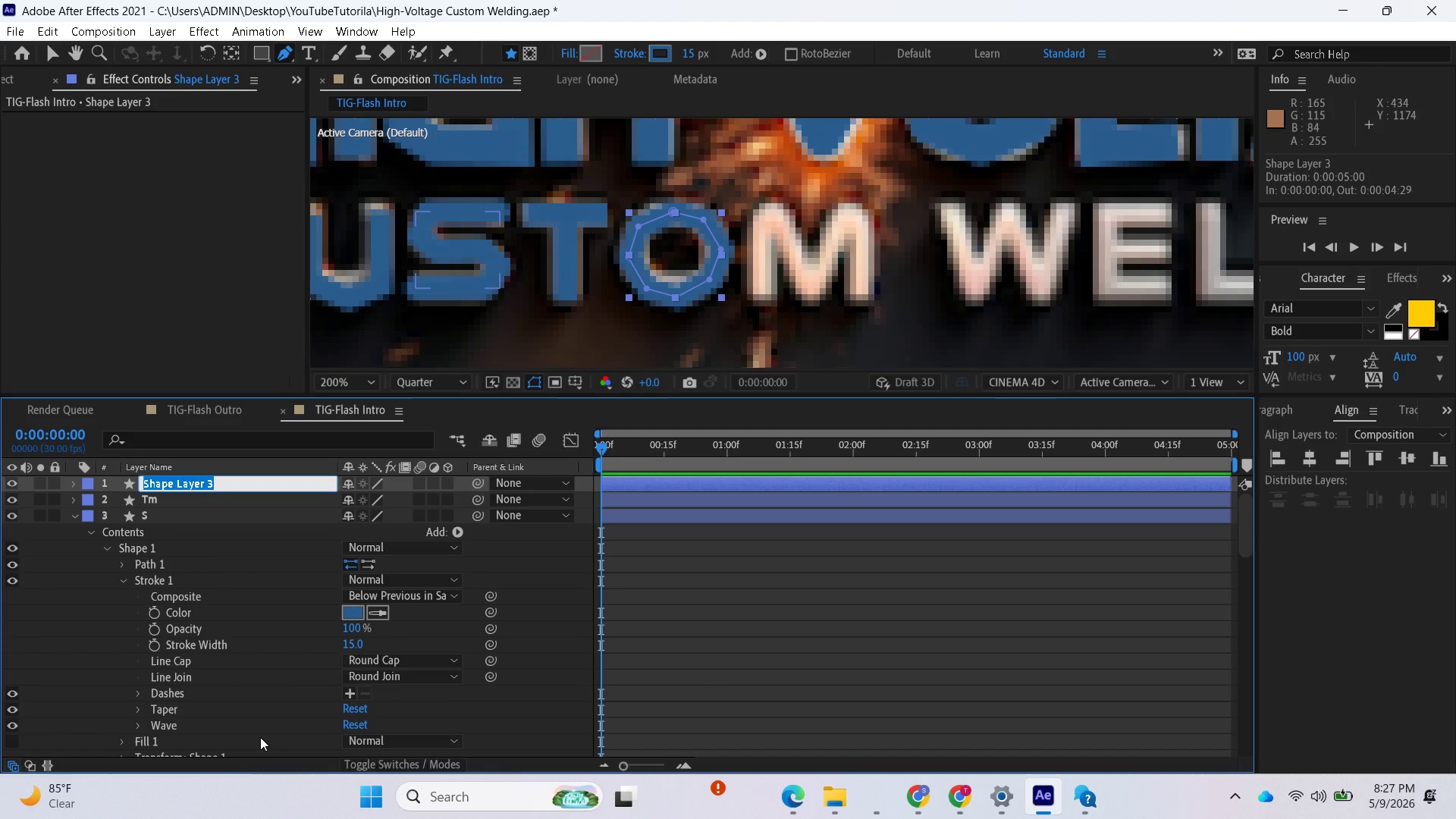 
key(CapsLock)
 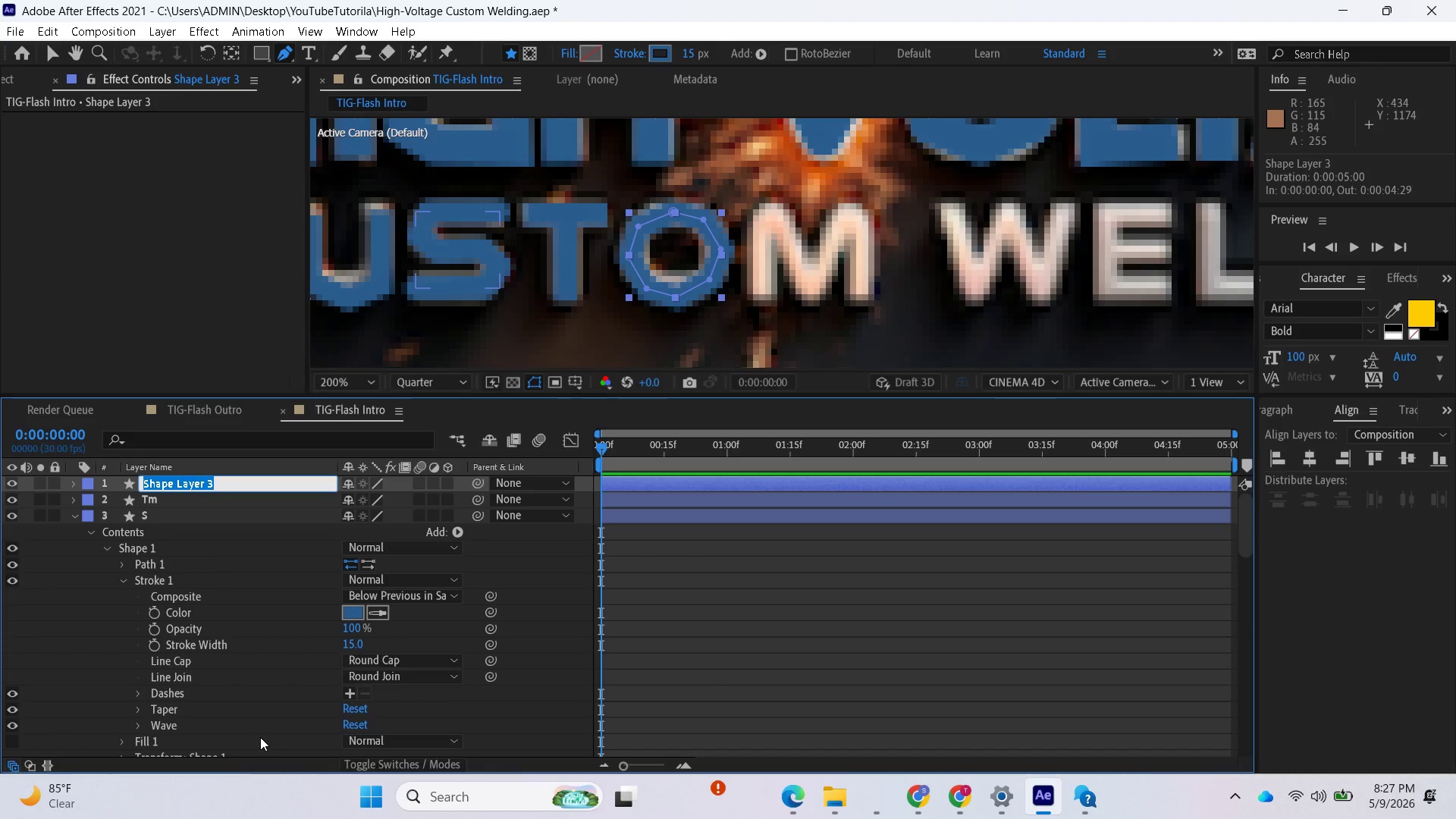 
key(O)
 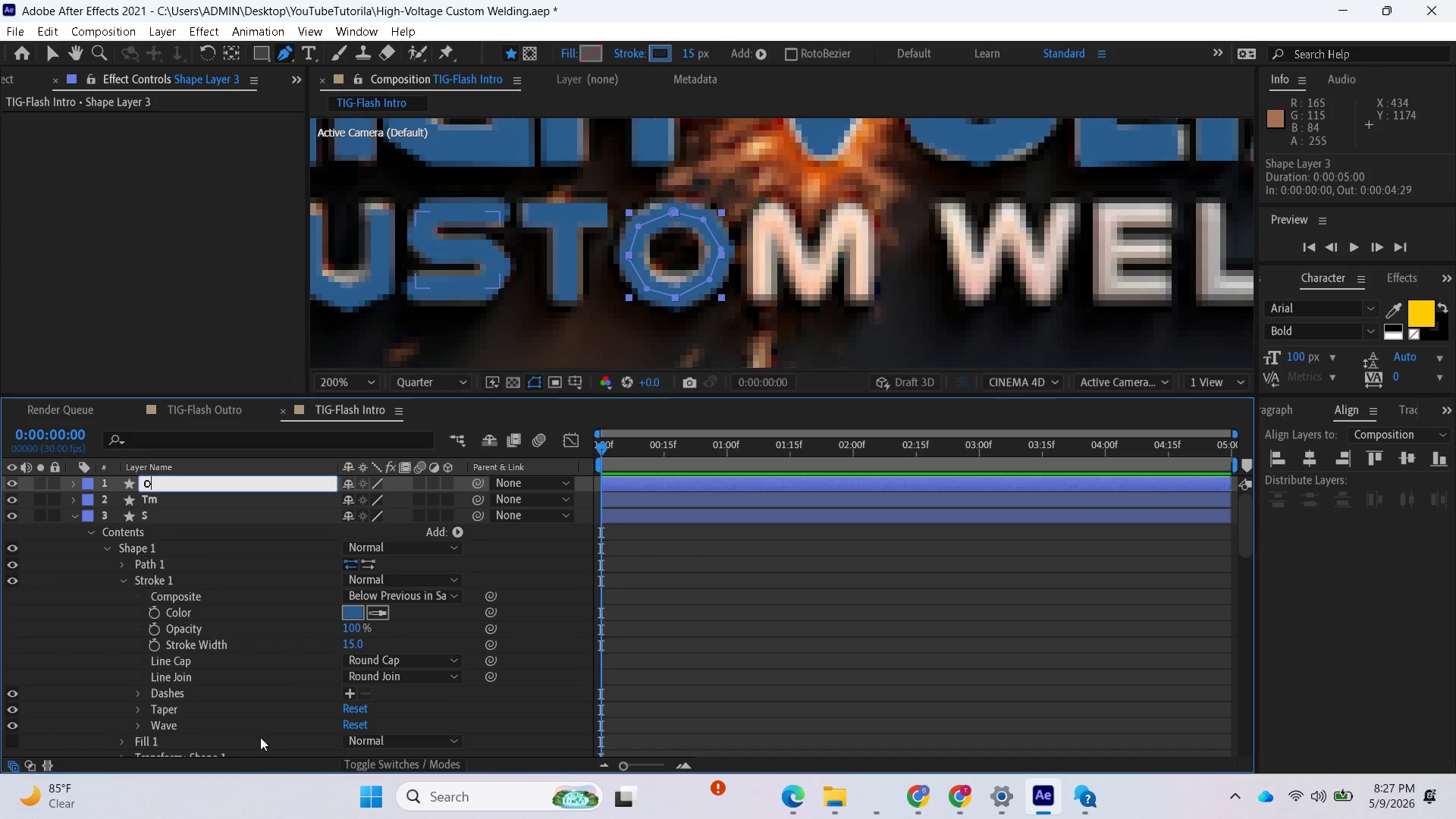 
key(CapsLock)
 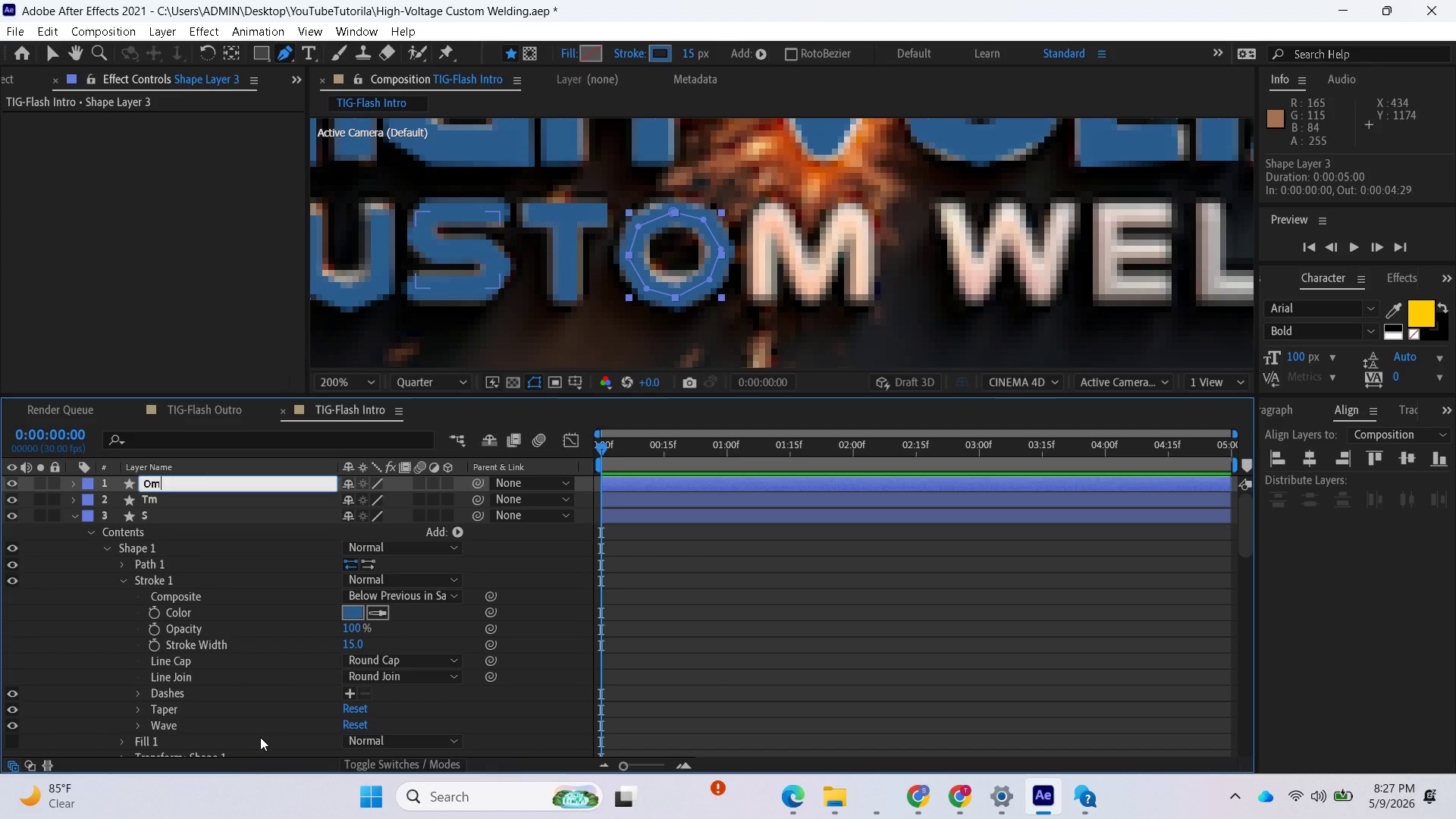 
key(M)
 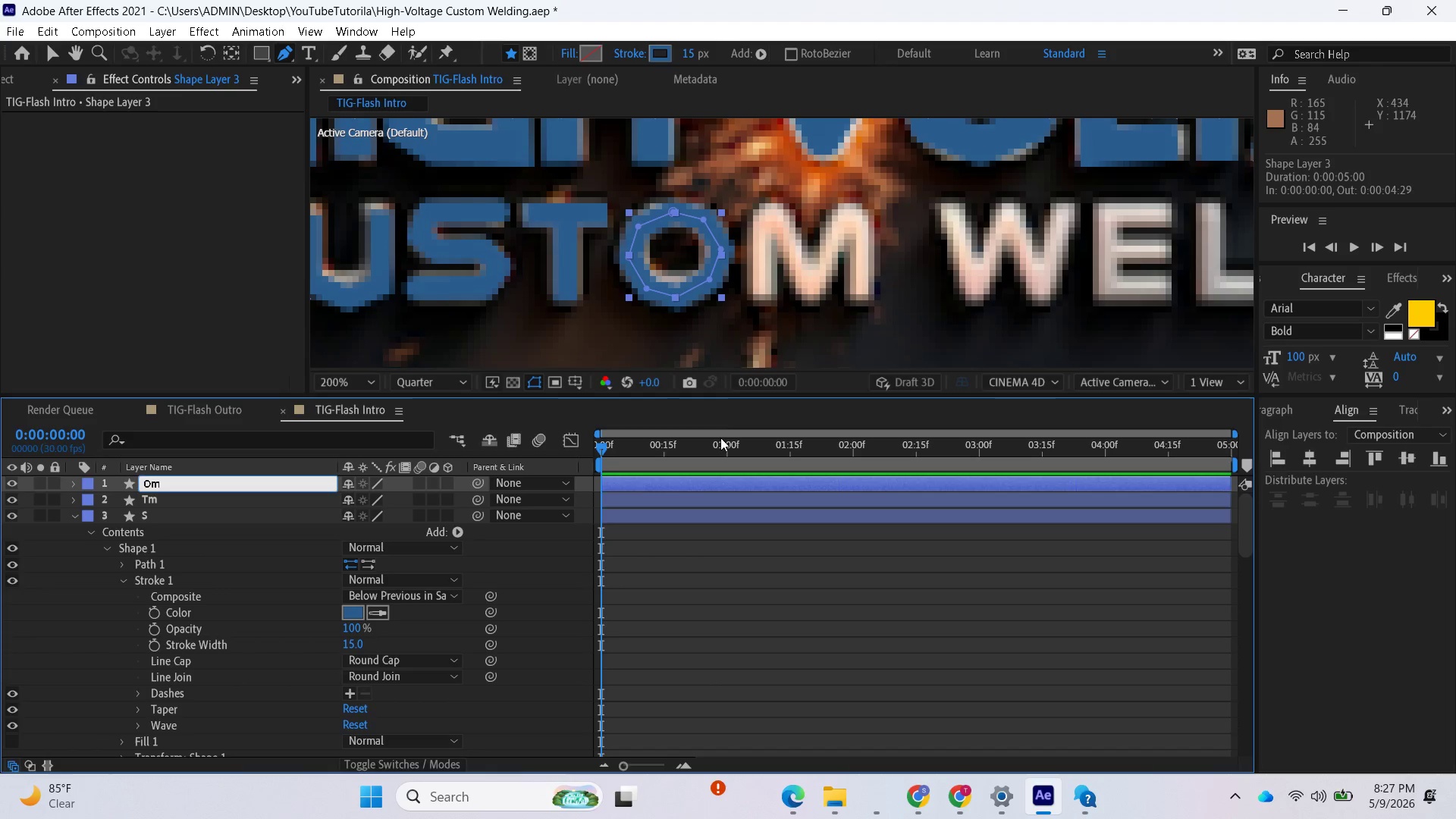 
scroll: coordinate [704, 353], scroll_direction: down, amount: 1.0
 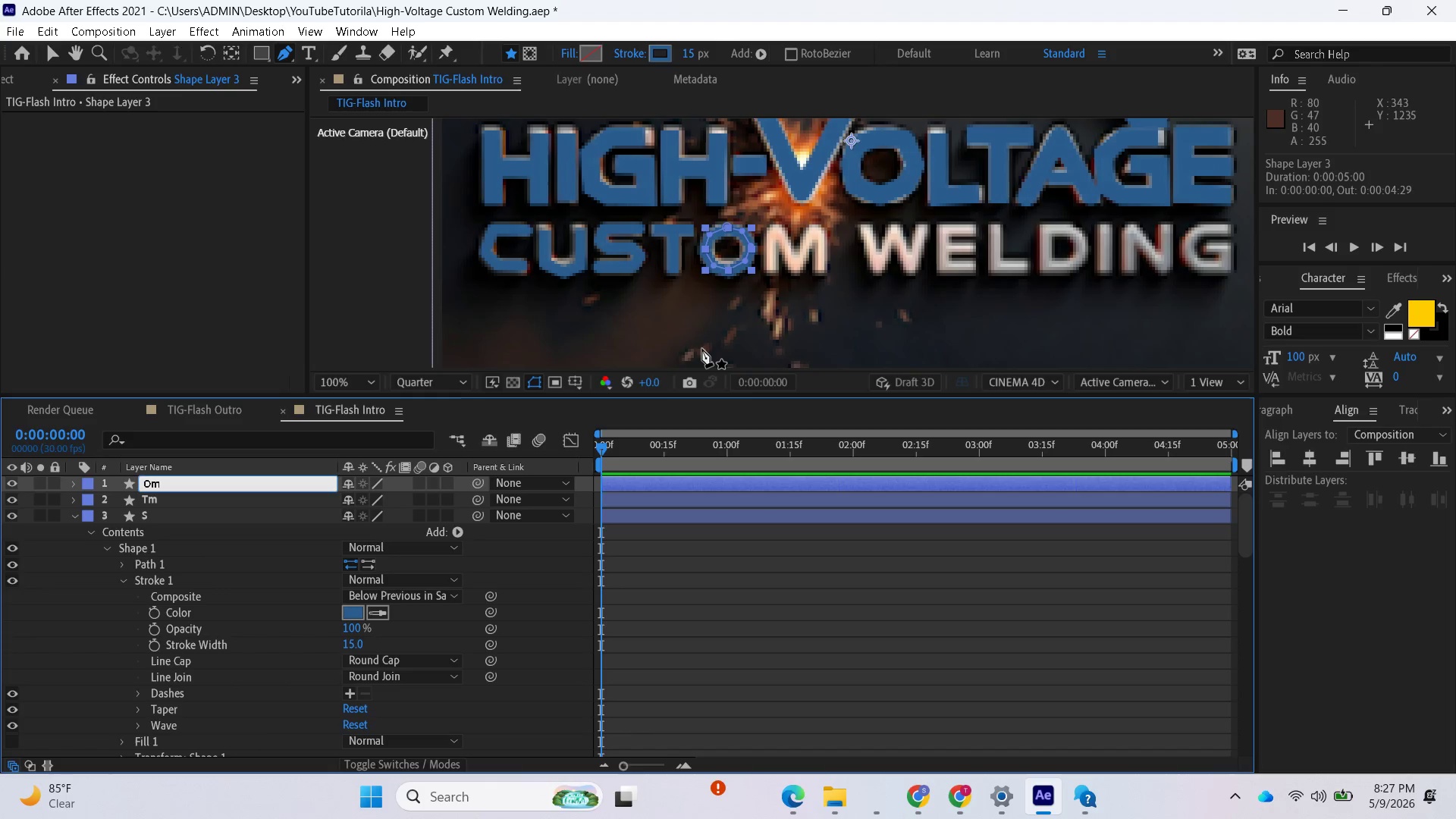 
scroll: coordinate [702, 344], scroll_direction: up, amount: 1.0
 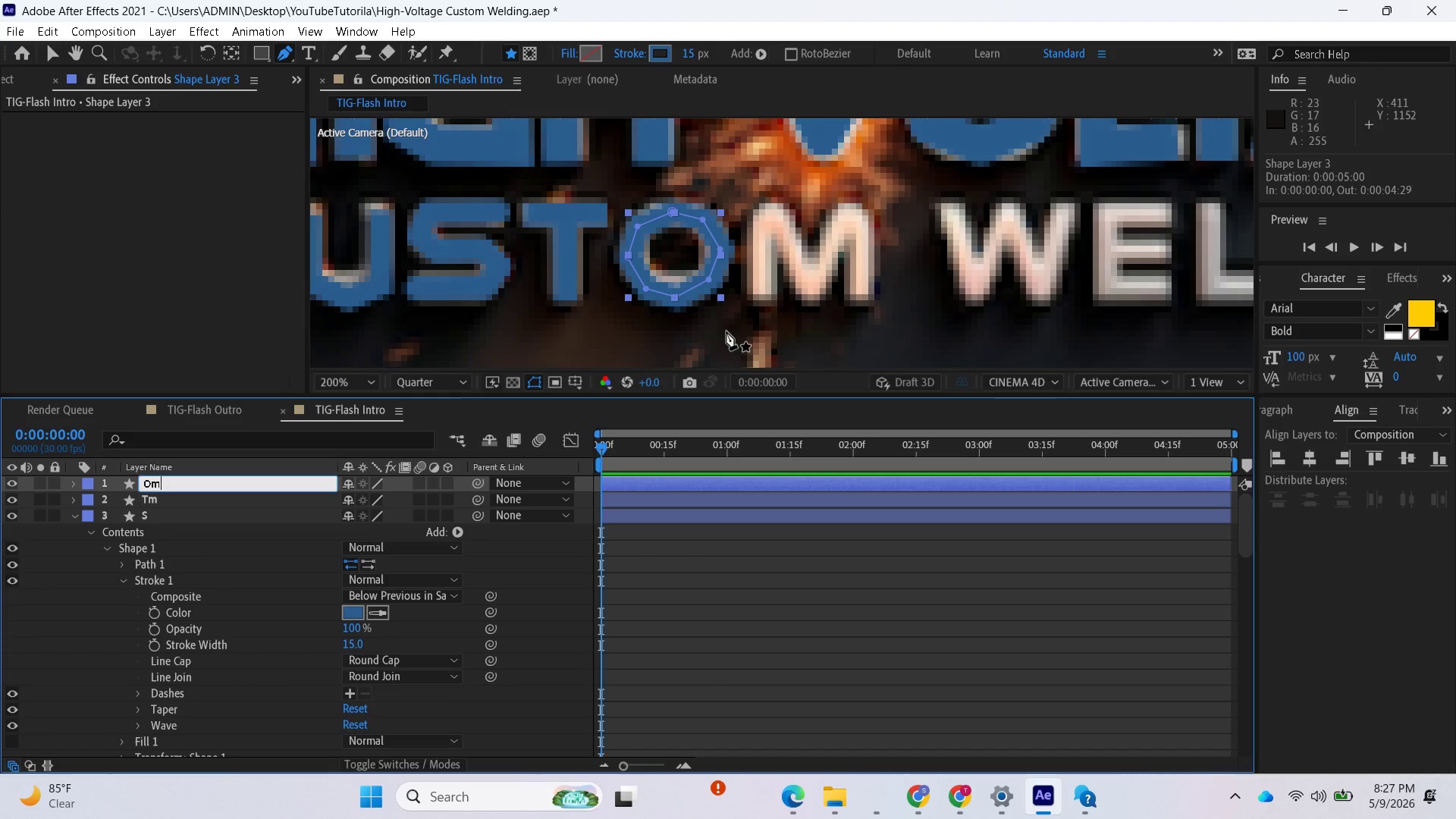 
scroll: coordinate [730, 329], scroll_direction: down, amount: 1.0
 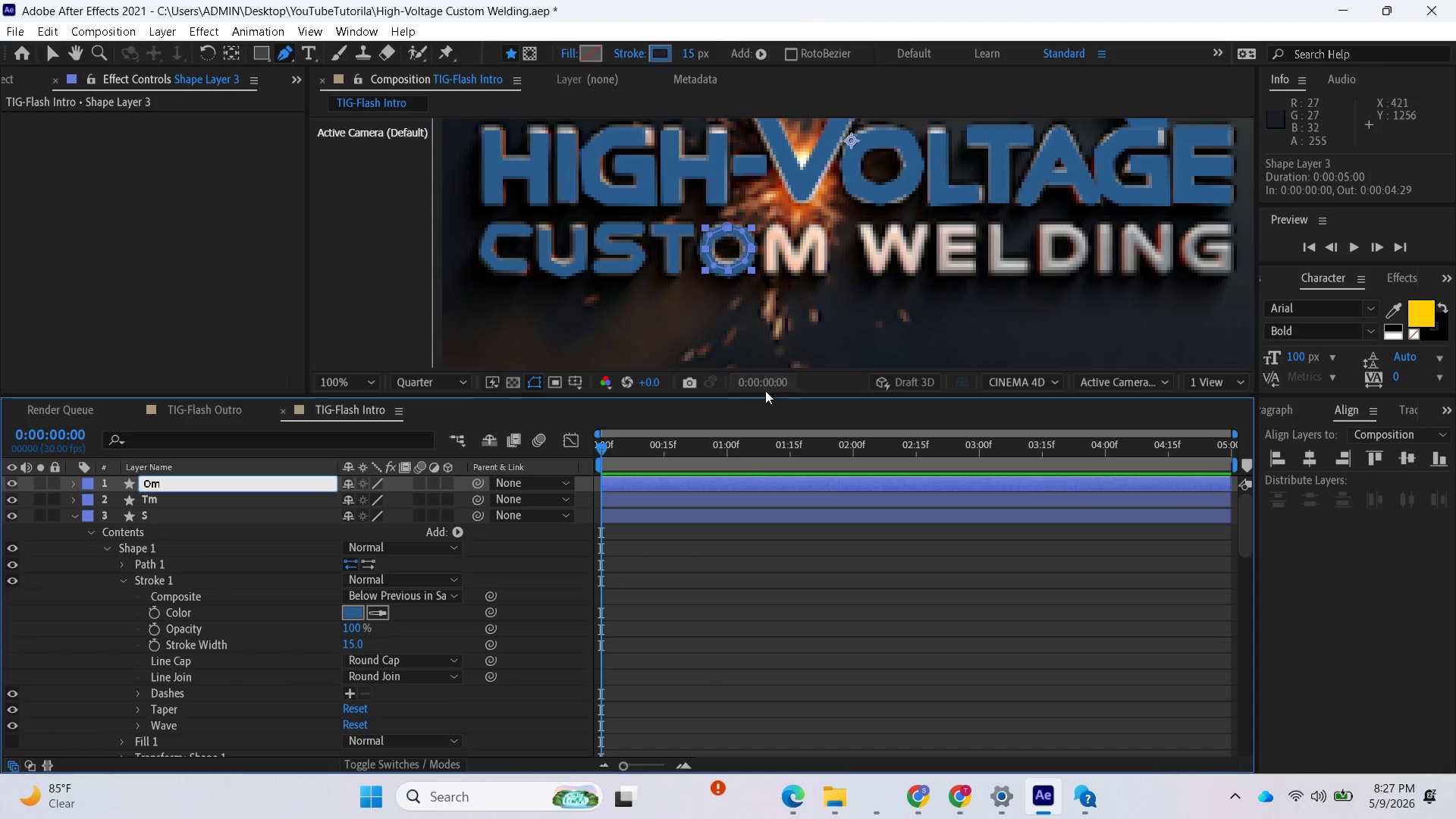 
left_click([720, 542])
 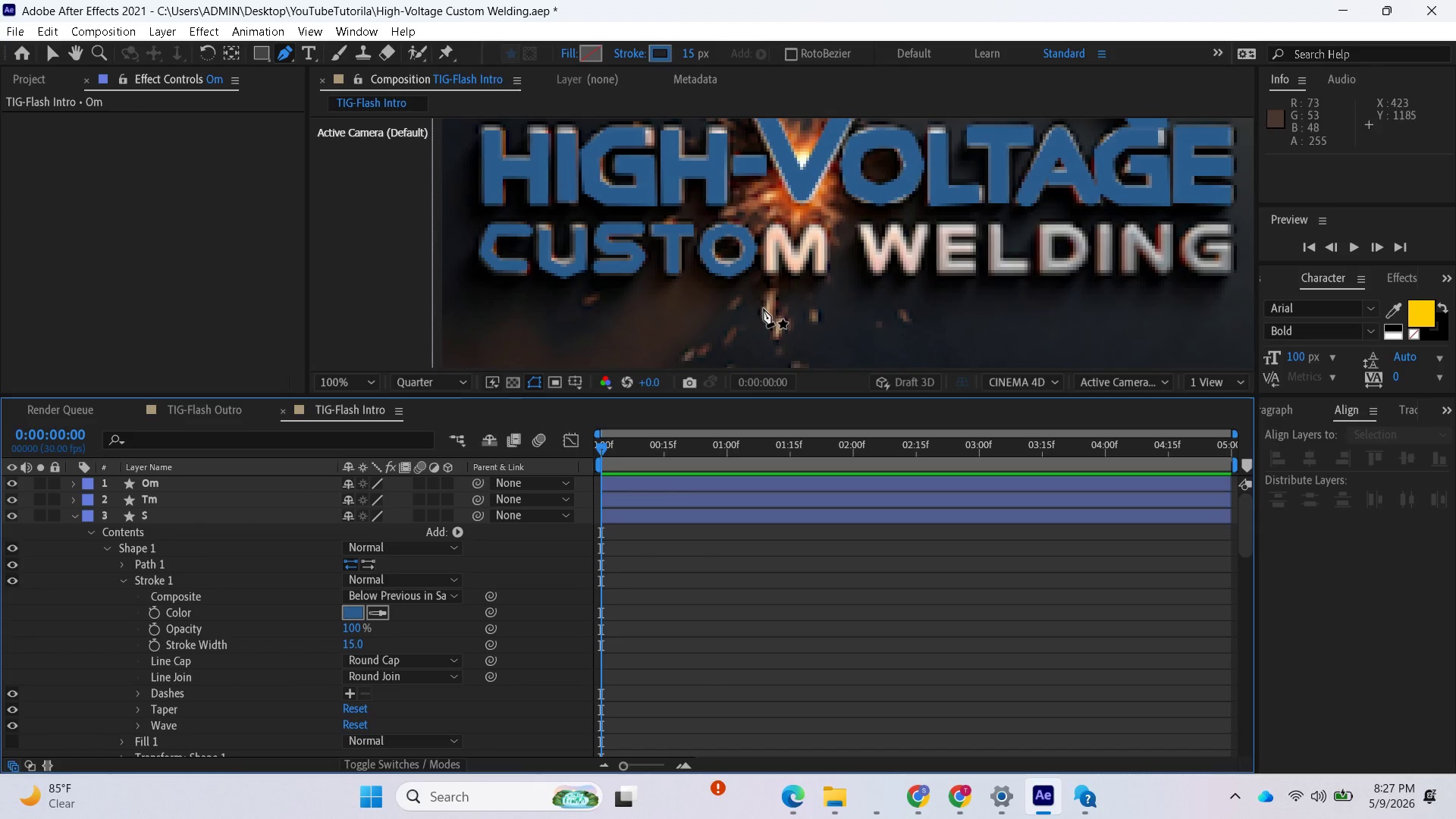 
scroll: coordinate [770, 285], scroll_direction: up, amount: 2.0
 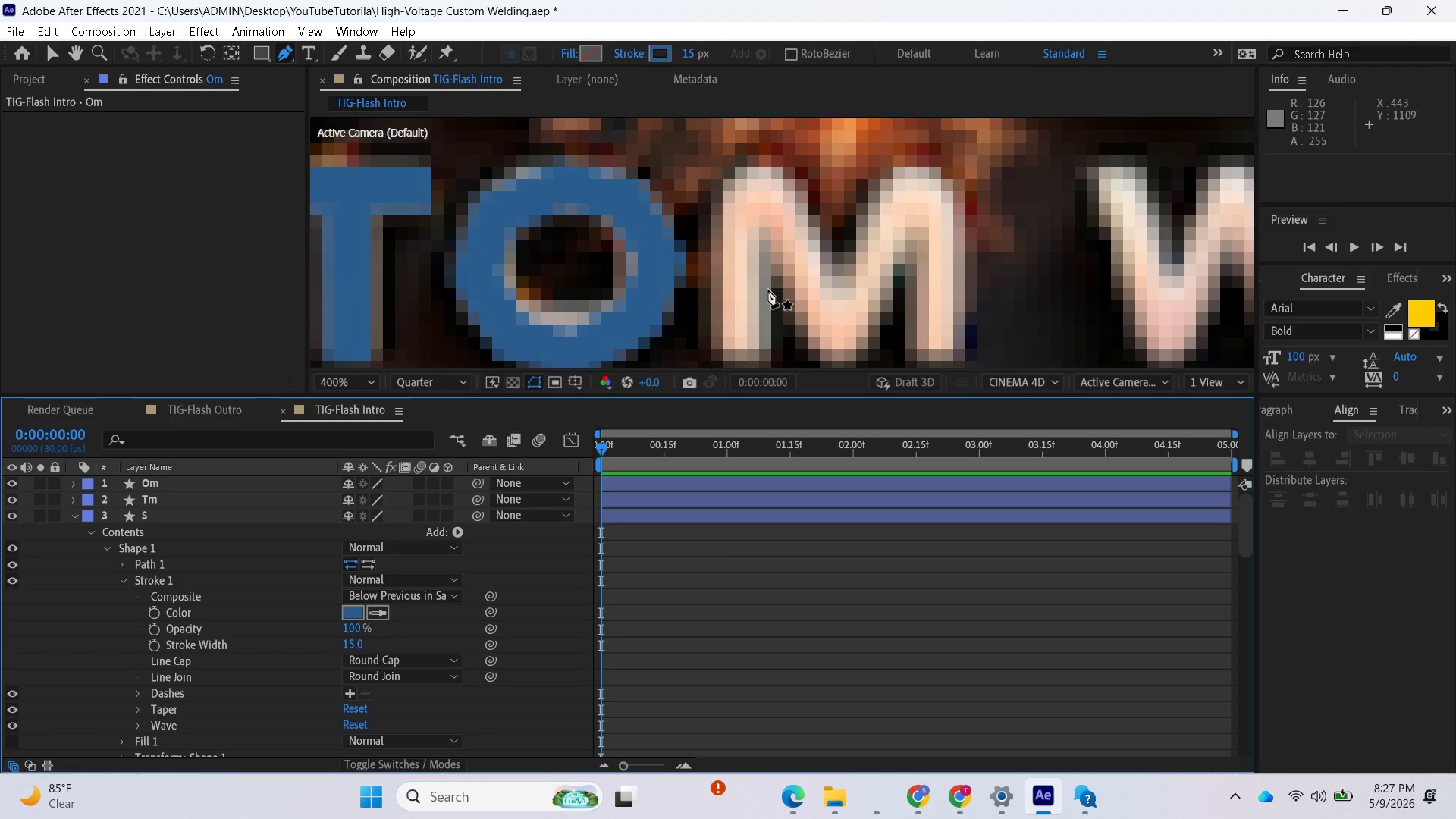 
scroll: coordinate [768, 291], scroll_direction: down, amount: 1.0
 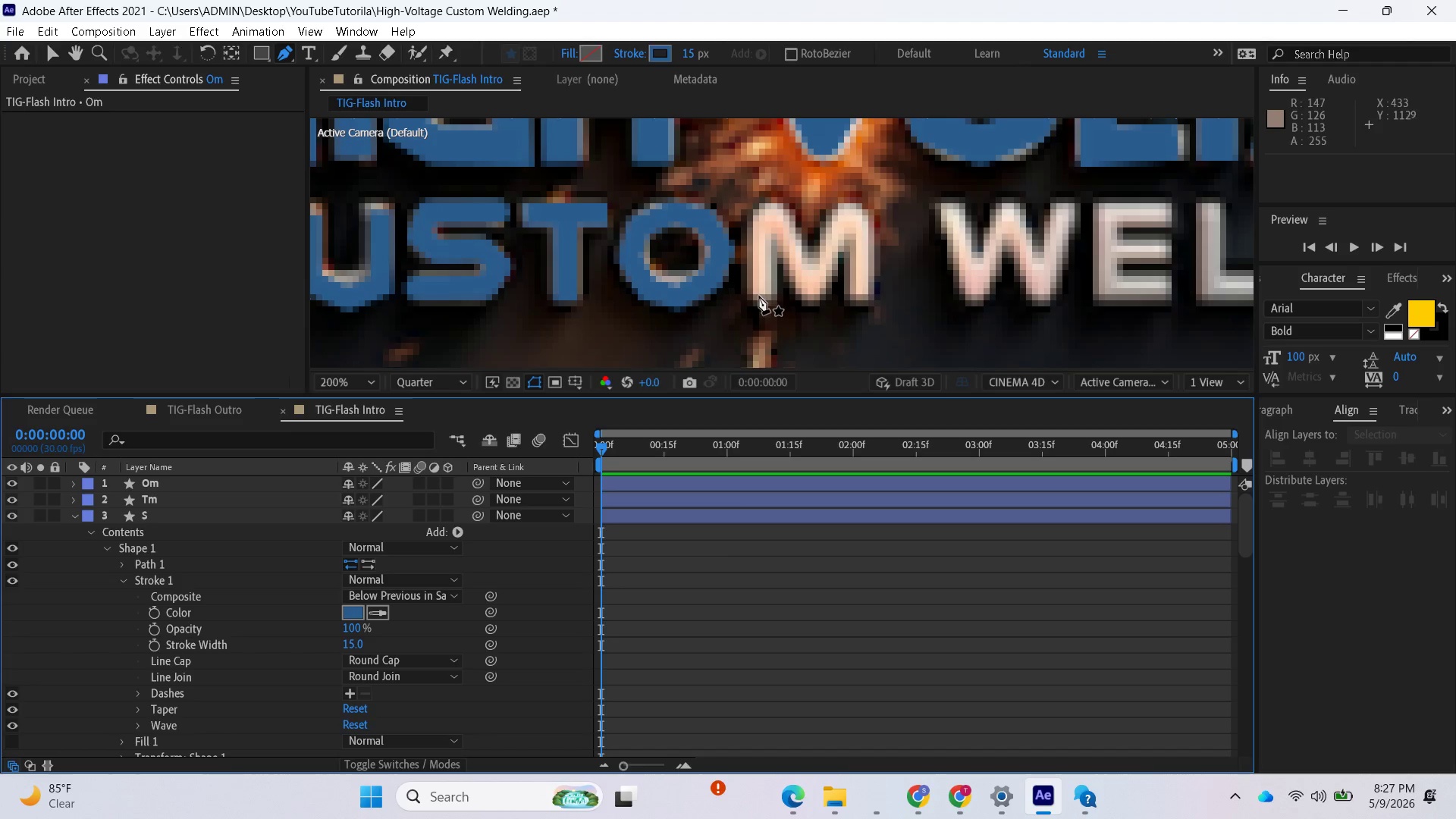 
left_click([759, 295])
 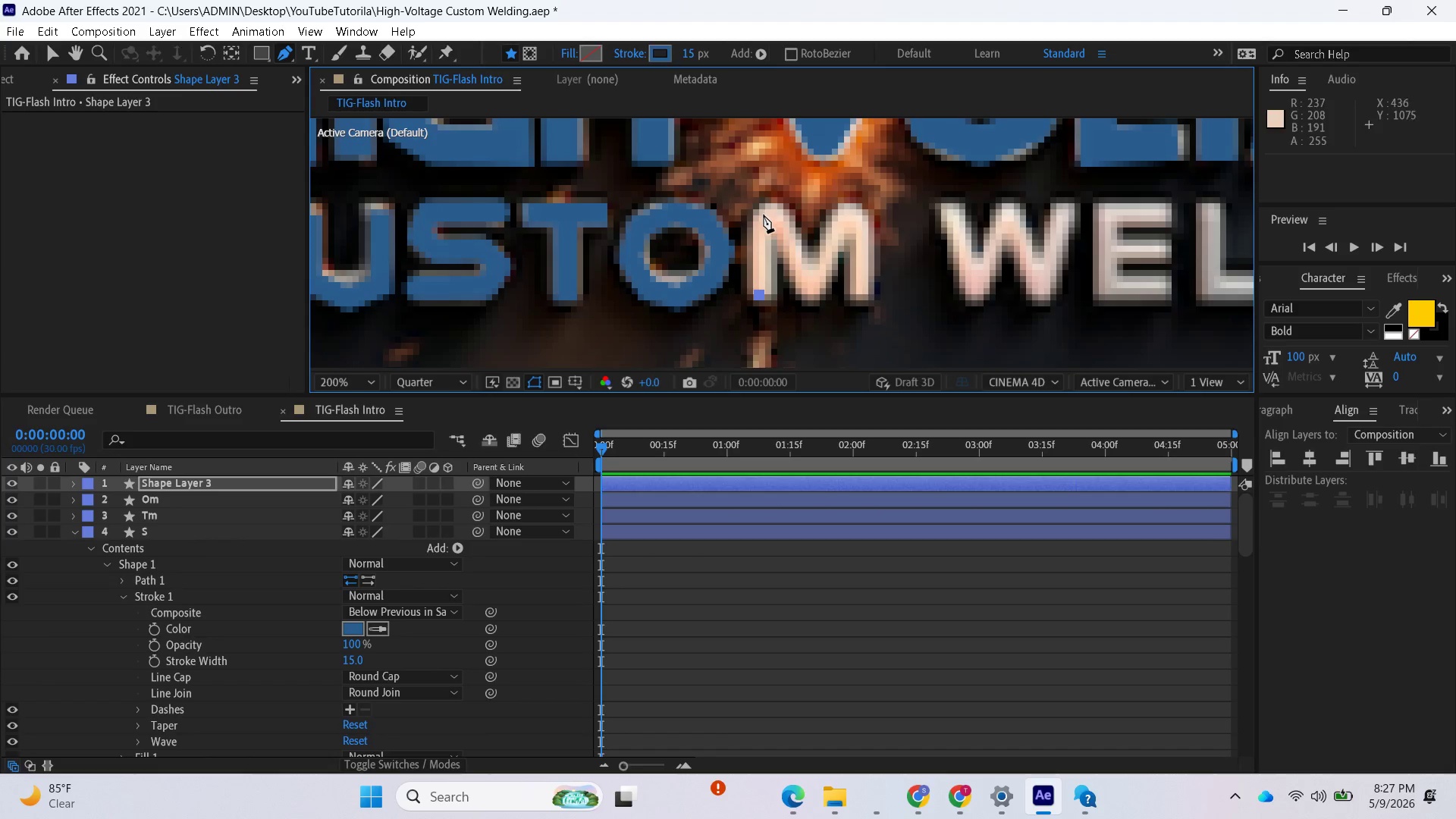 
left_click([763, 215])
 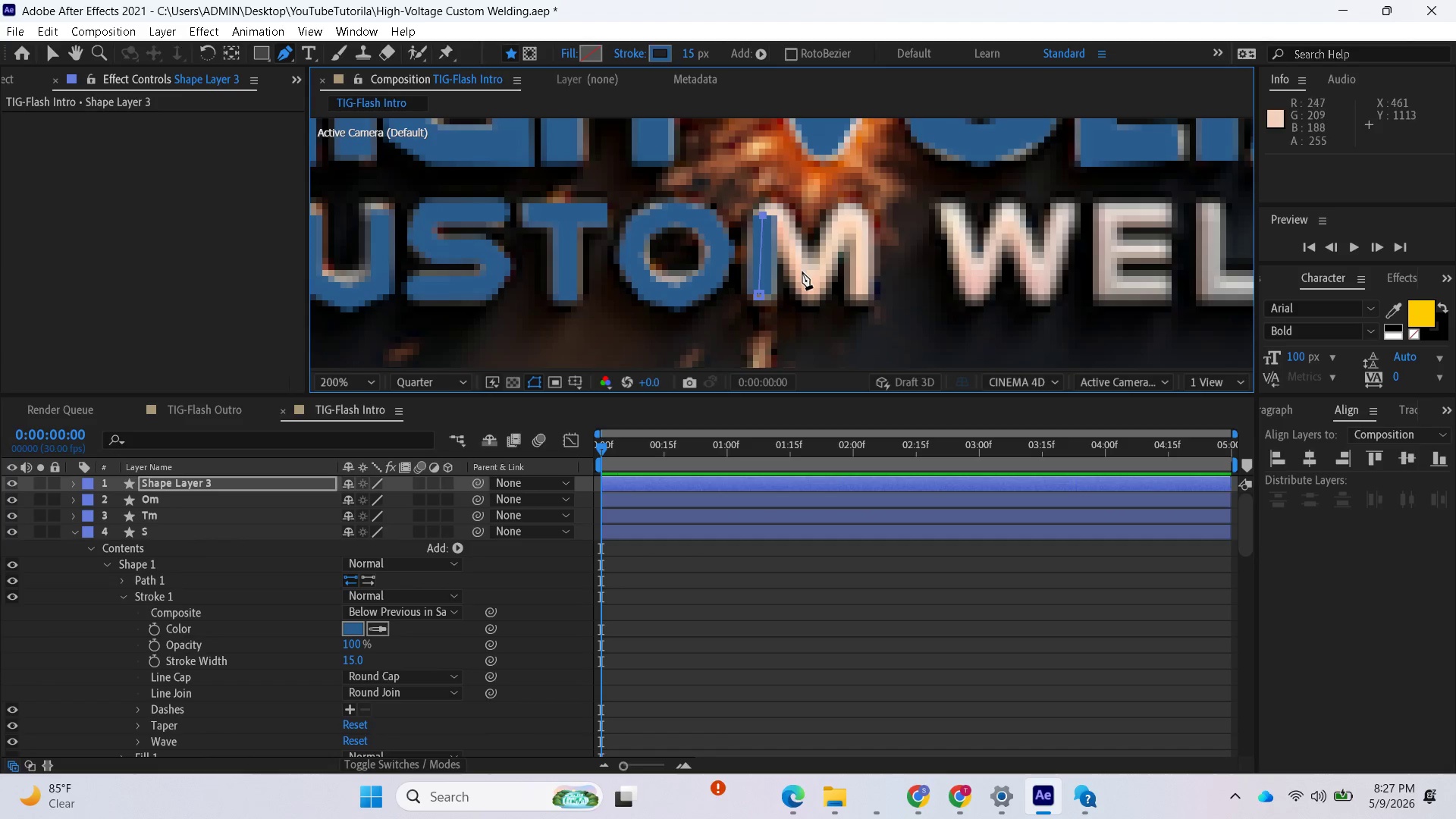 
left_click_drag(start_coordinate=[804, 281], to_coordinate=[811, 294])
 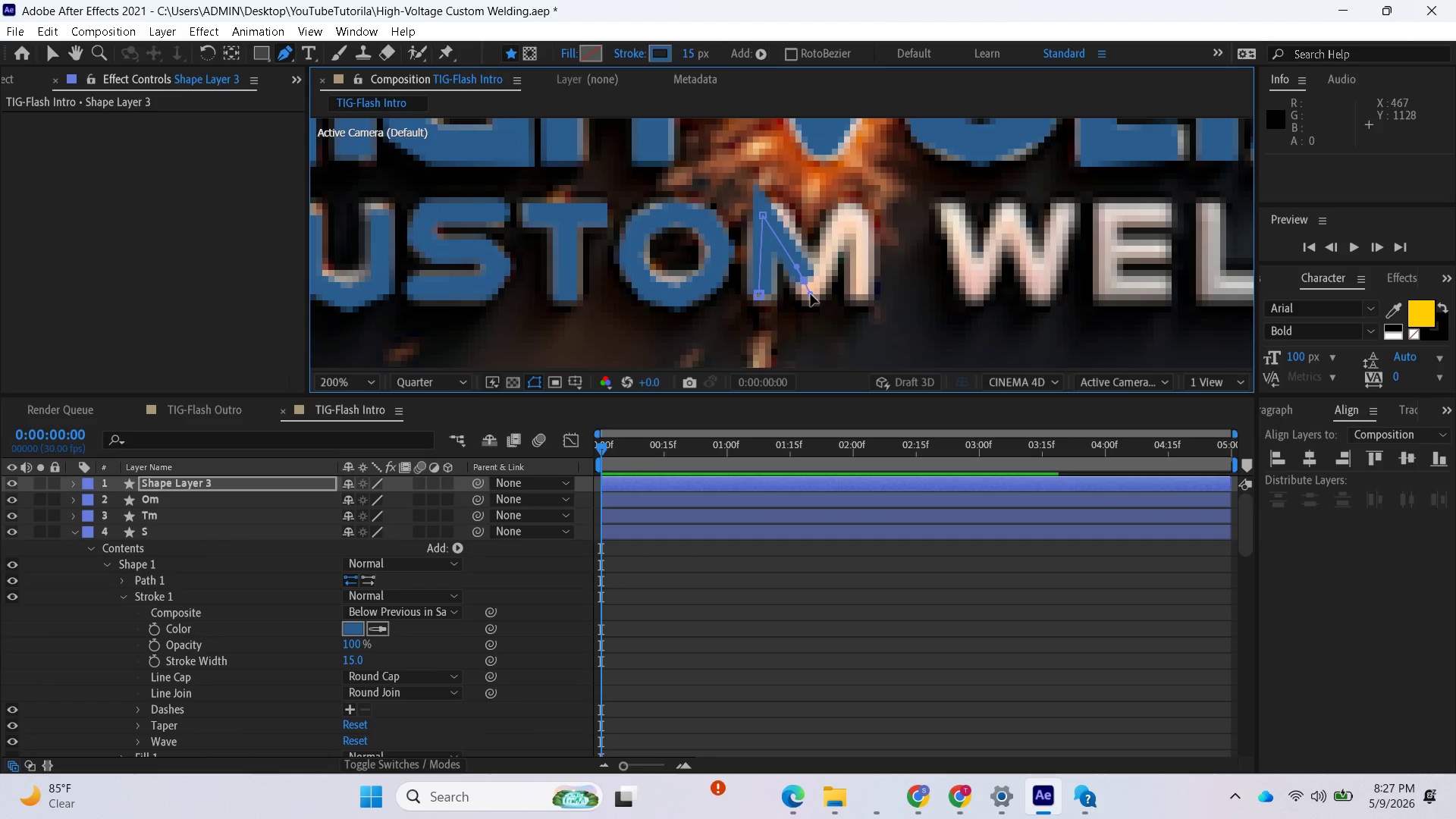 
key(Control+Z)
 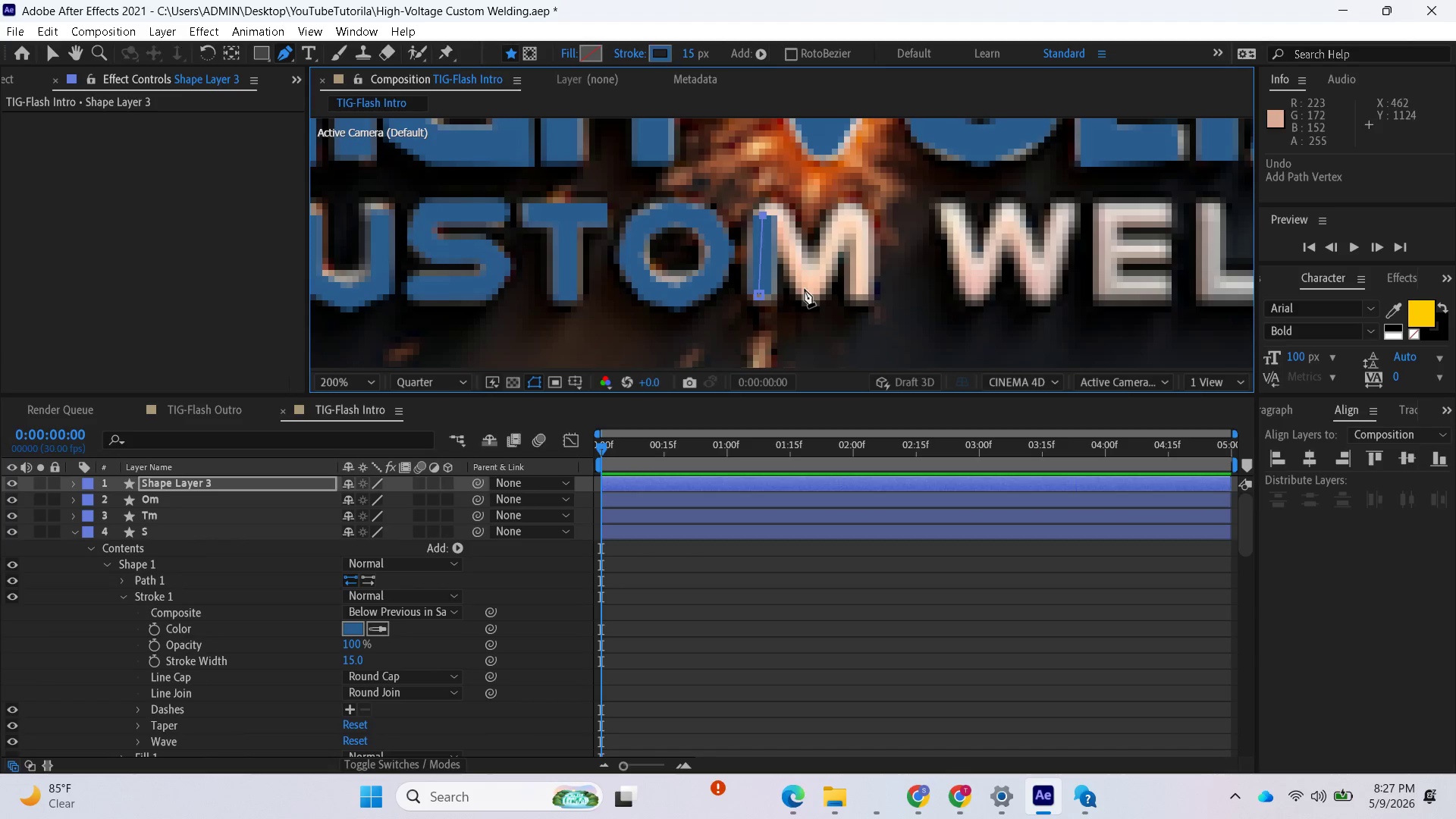 
left_click([809, 293])
 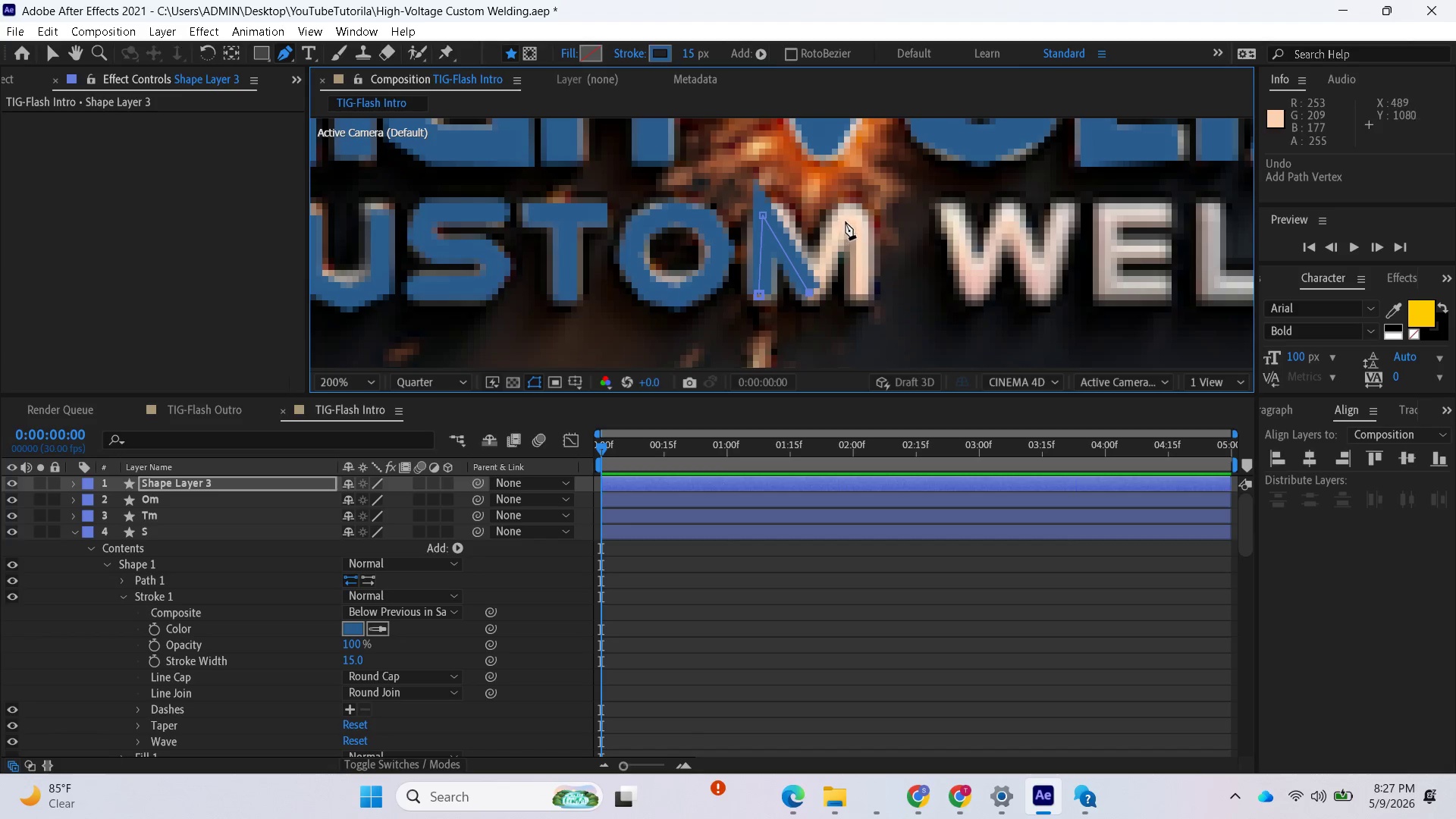 
left_click([849, 218])
 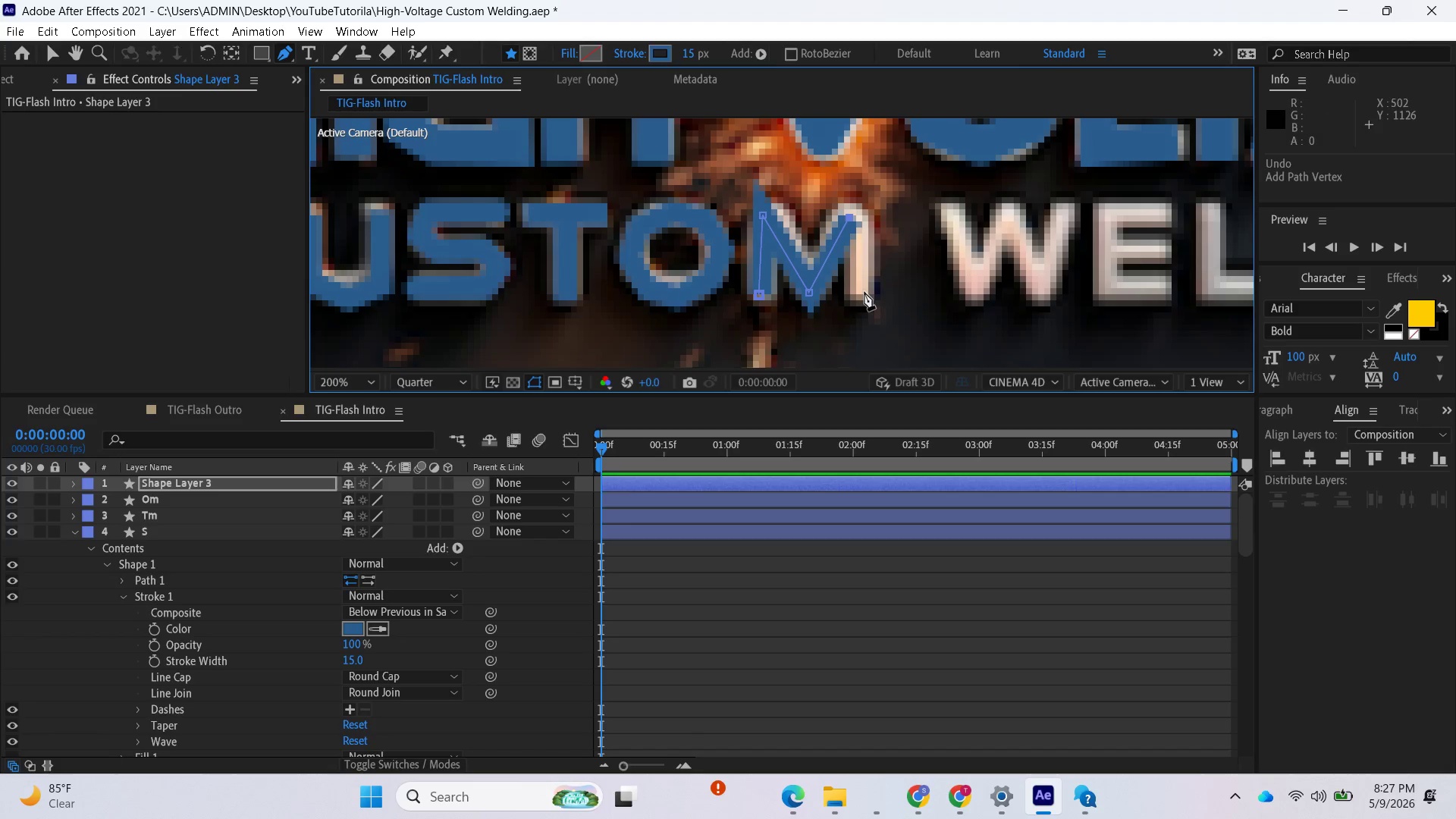 
left_click([863, 293])
 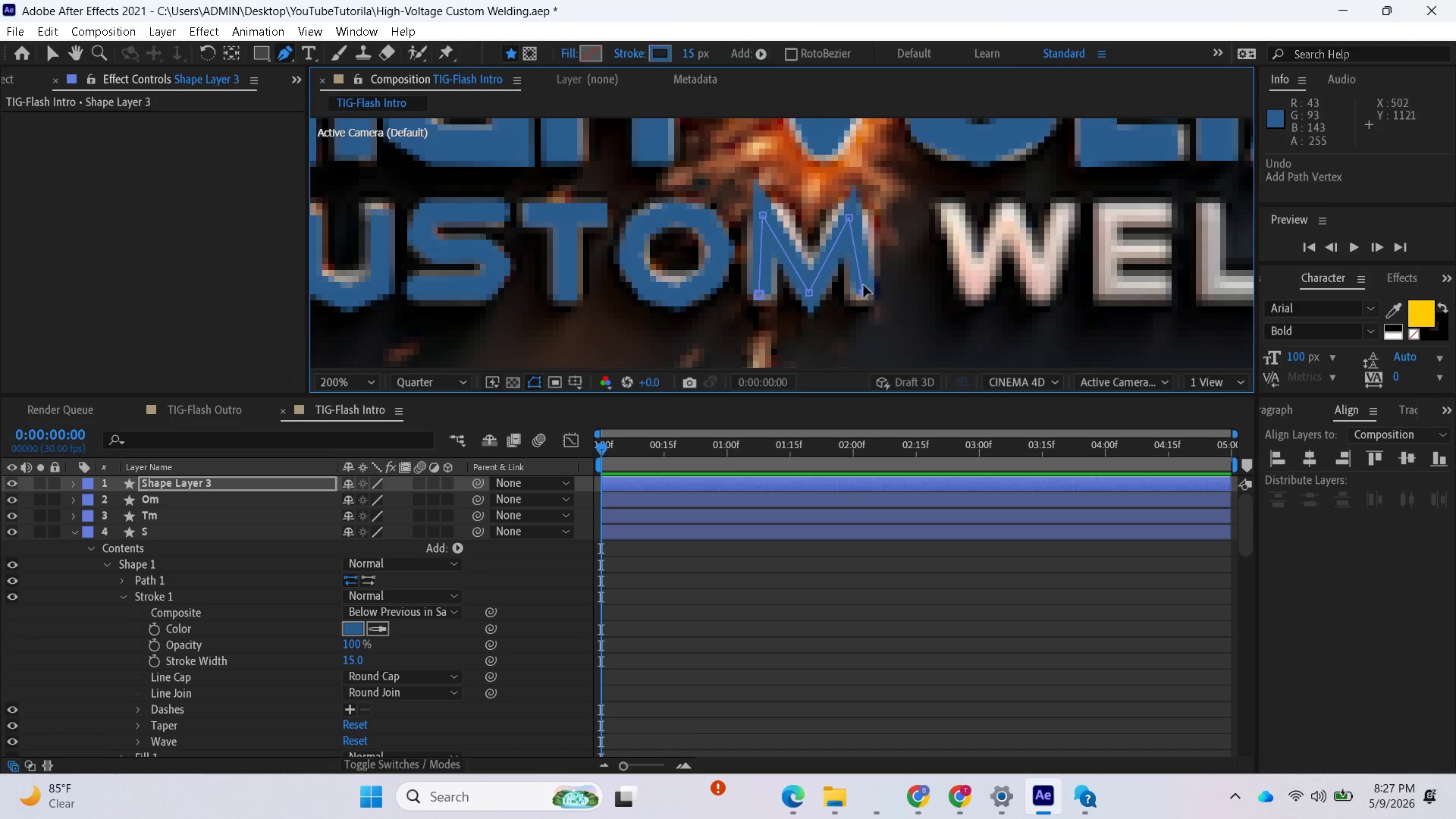 
left_click_drag(start_coordinate=[863, 292], to_coordinate=[860, 296])
 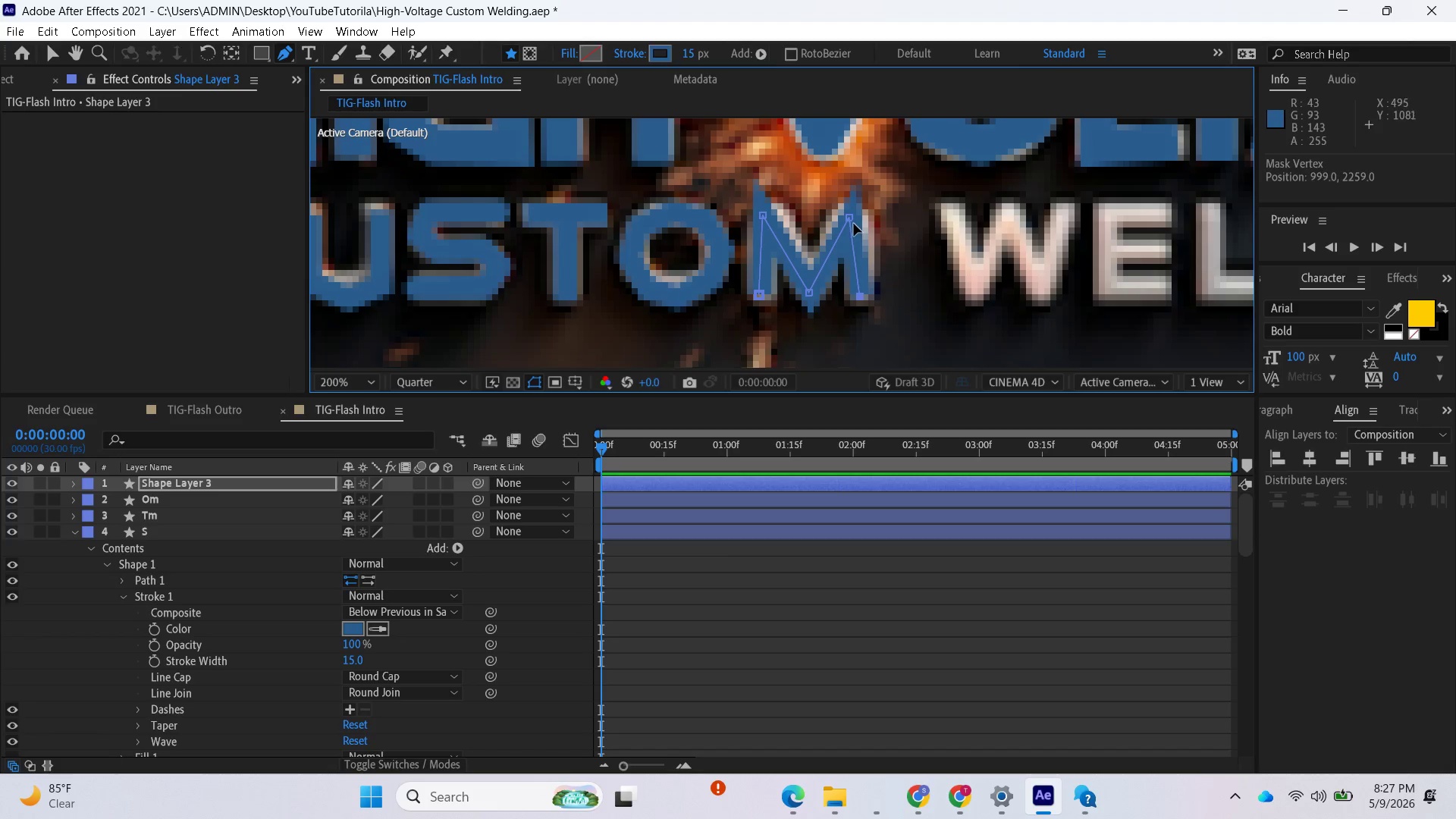 
left_click_drag(start_coordinate=[852, 221], to_coordinate=[858, 220])
 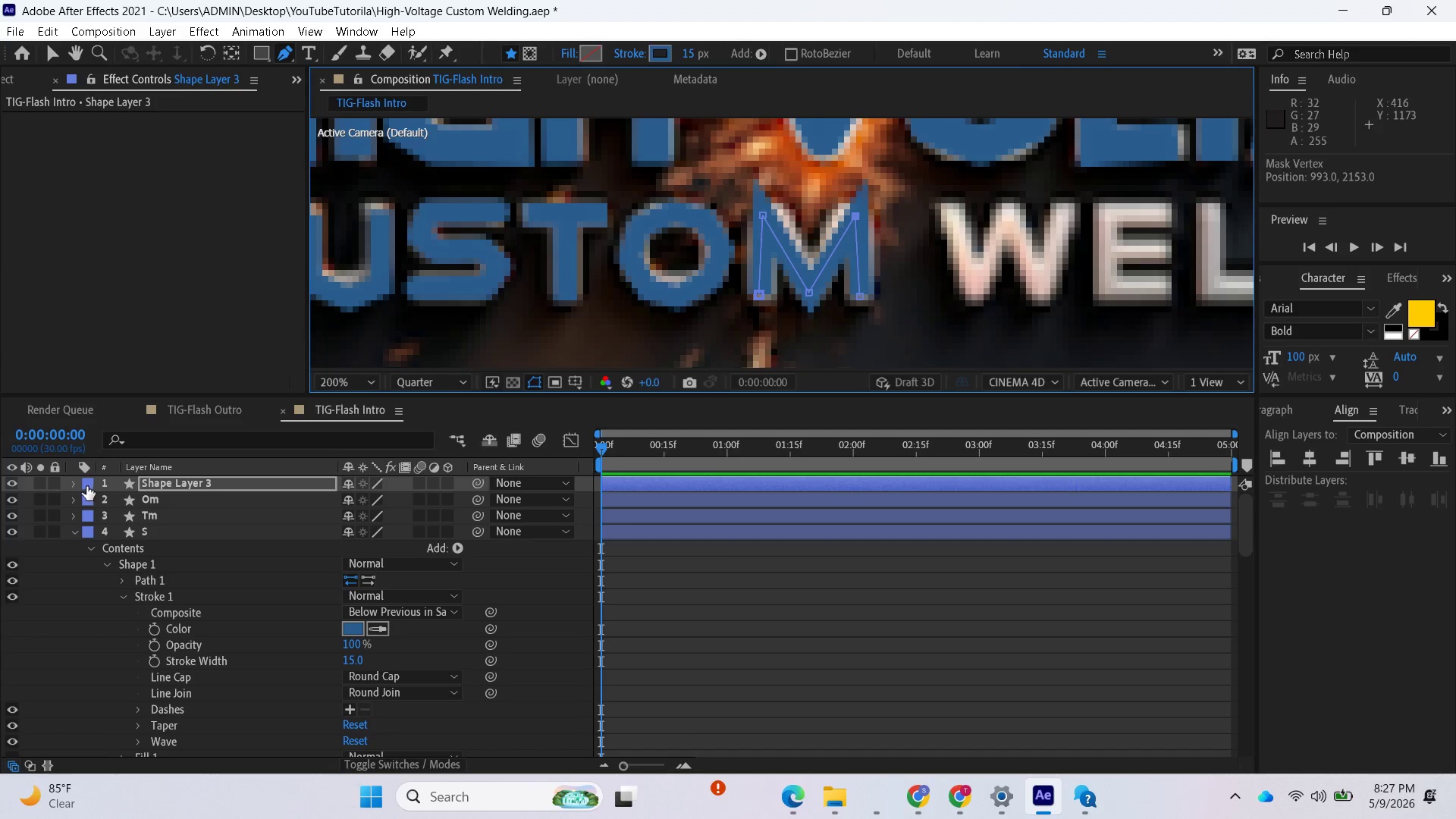 
left_click([173, 486])
 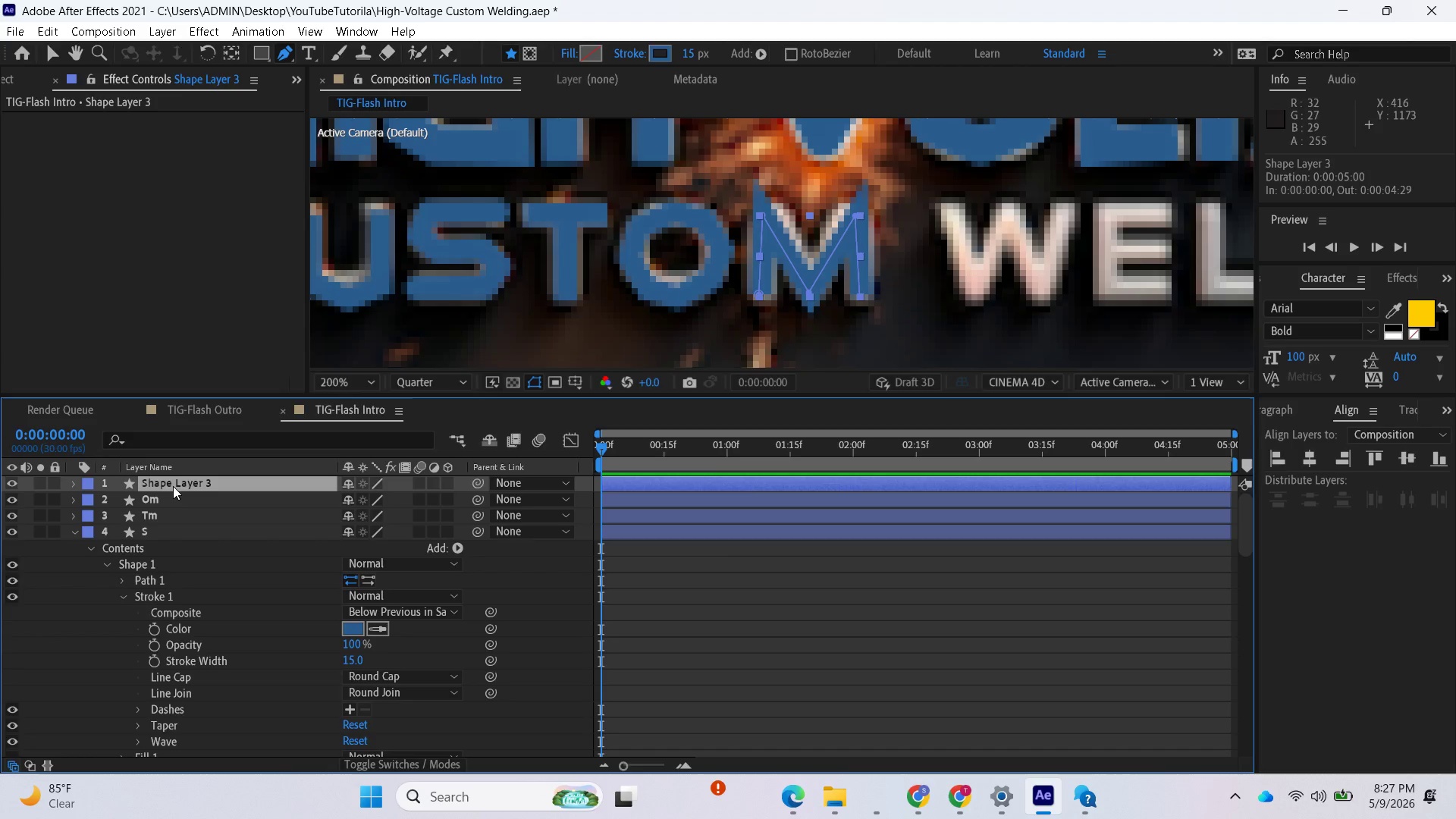 
right_click([173, 486])
 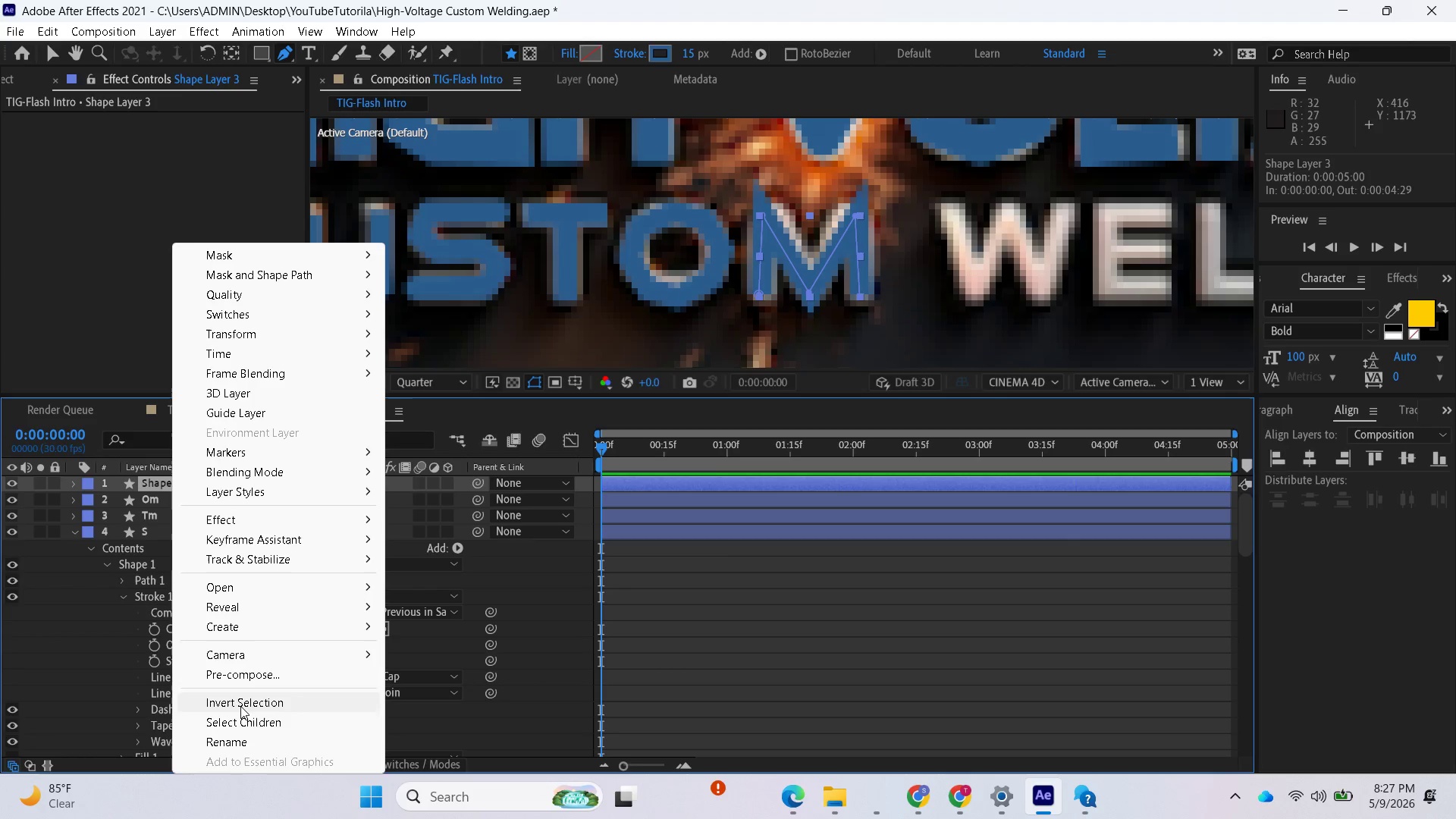 
left_click([234, 739])
 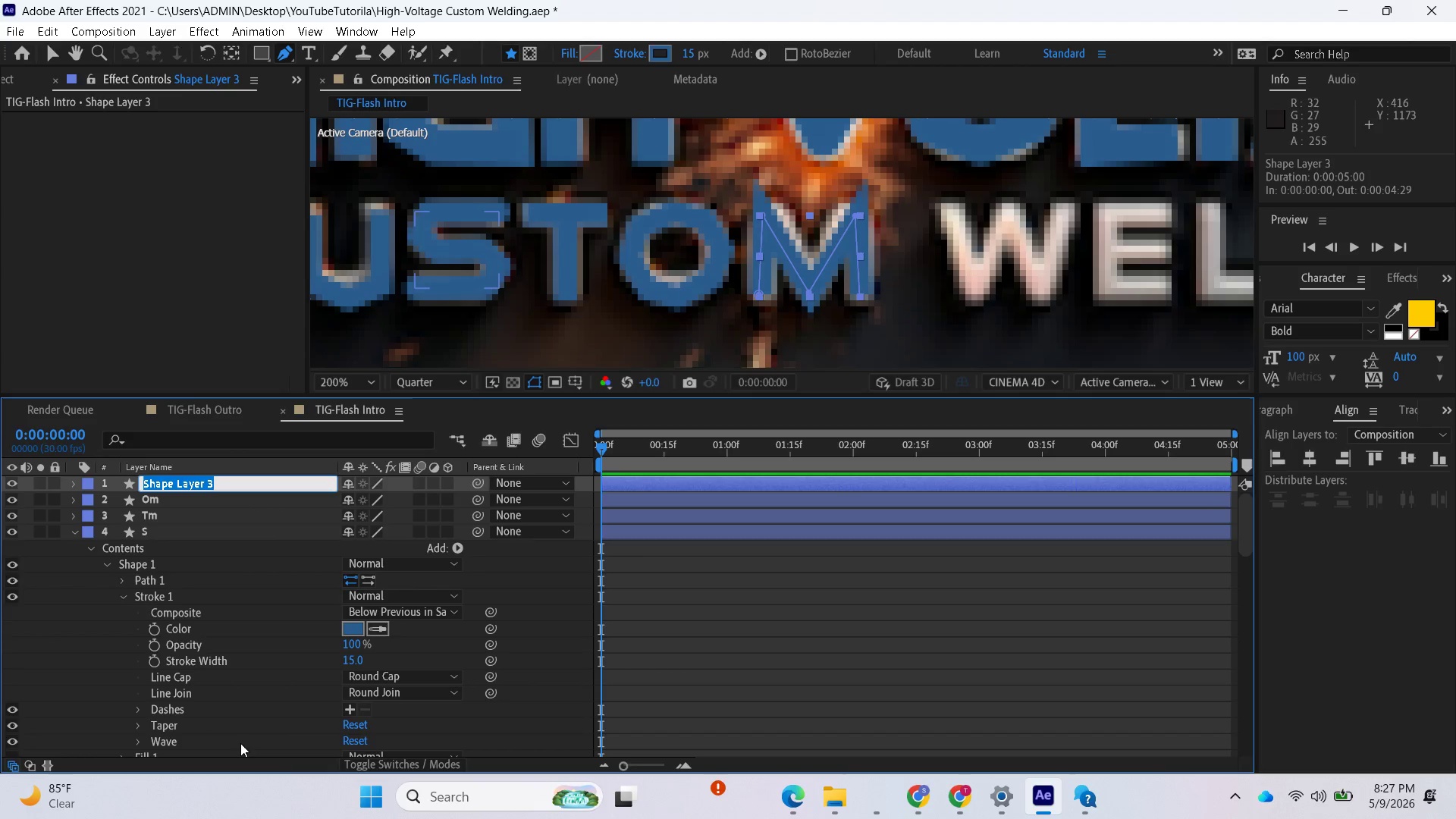 
key(CapsLock)
 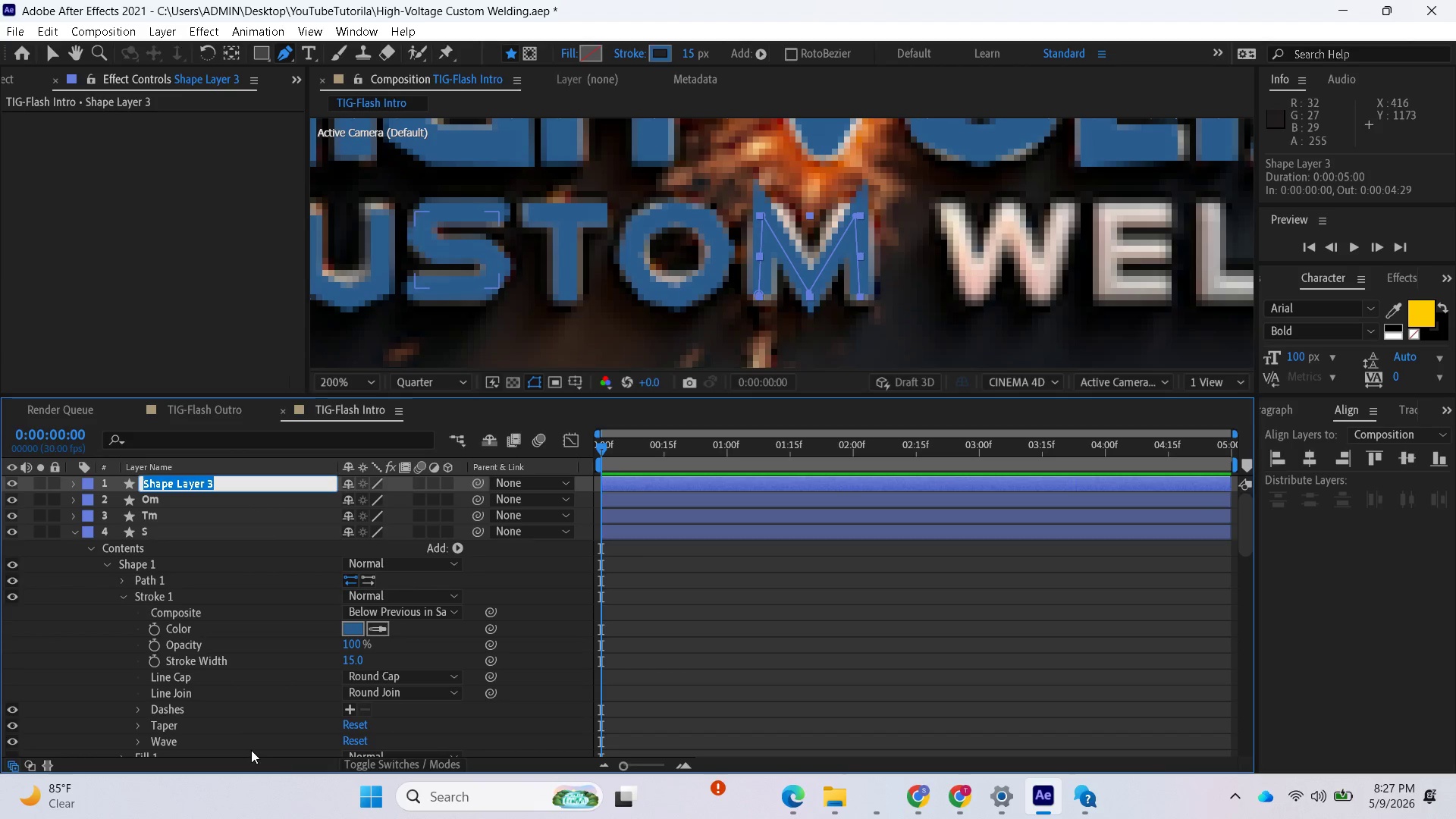 
key(M)
 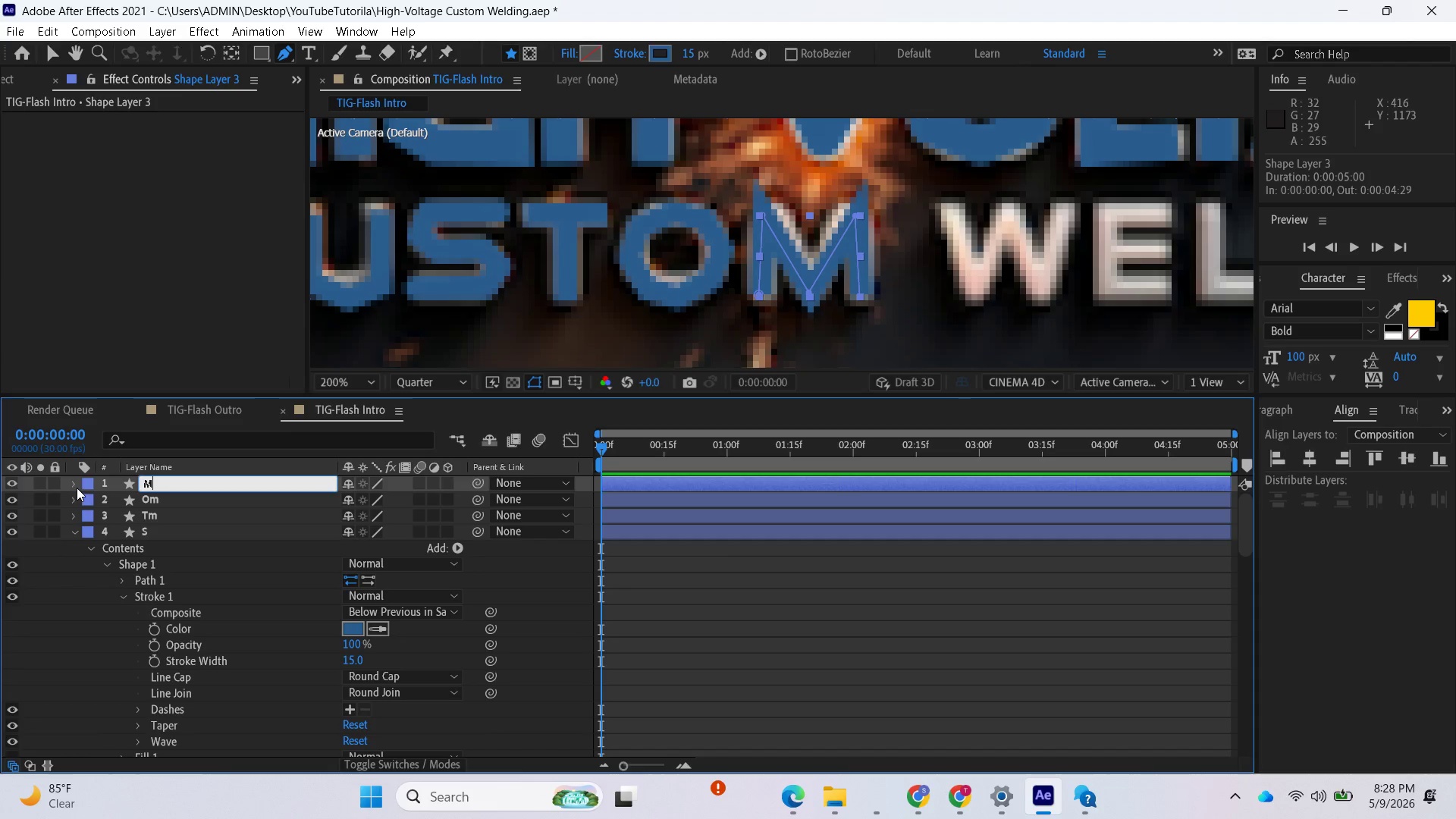 
key(CapsLock)
 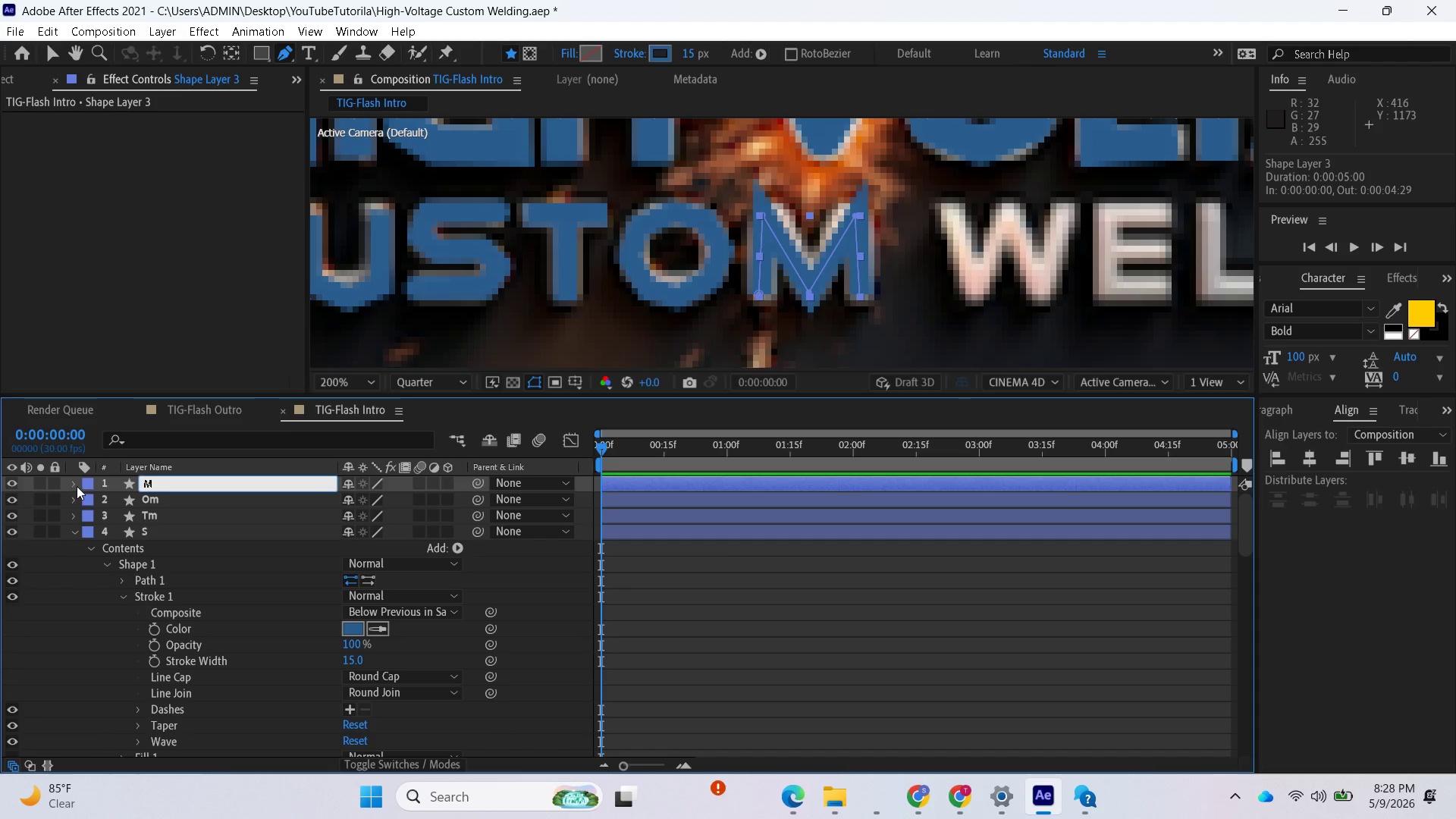 
left_click([77, 486])
 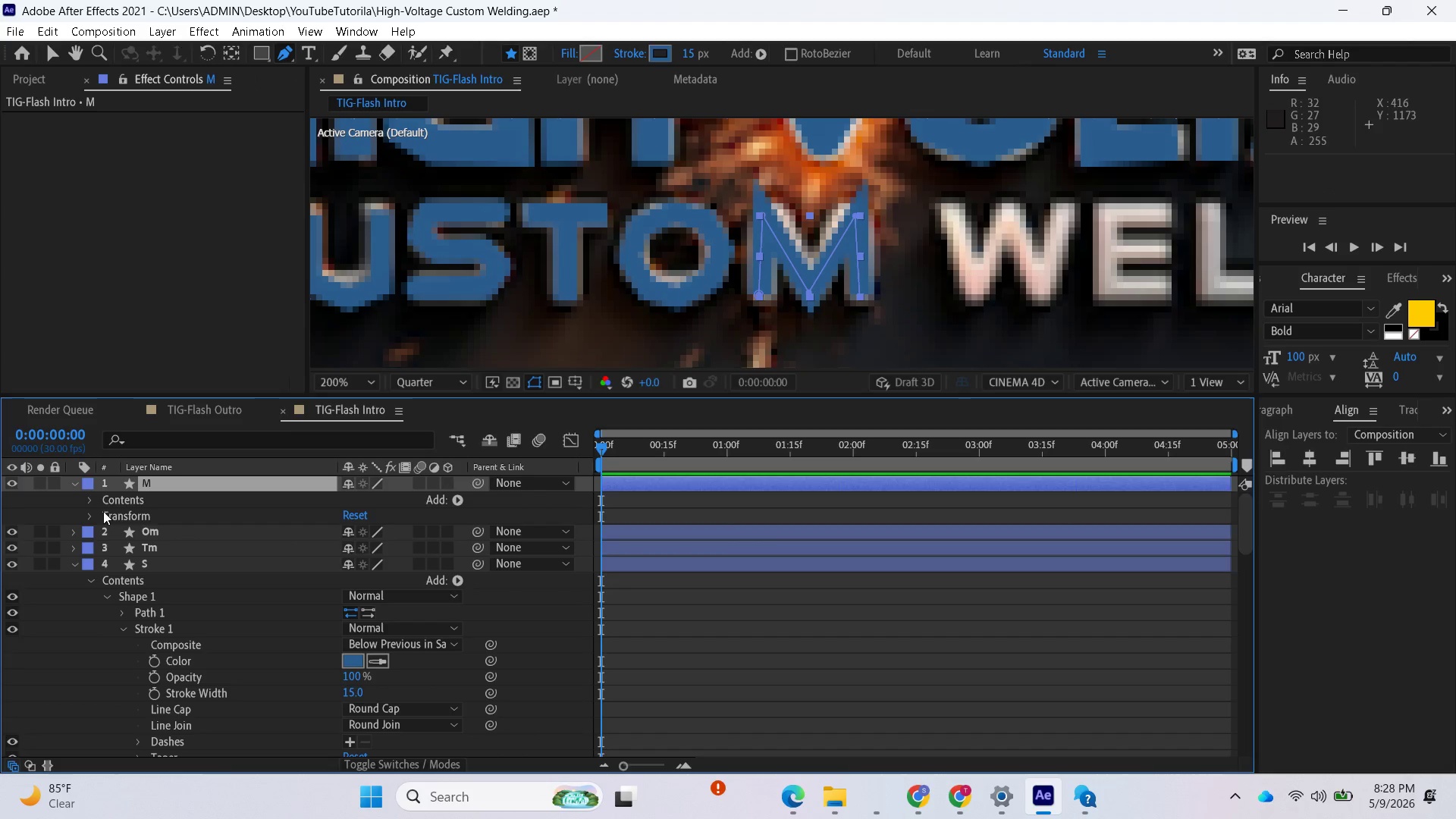 
left_click([94, 501])
 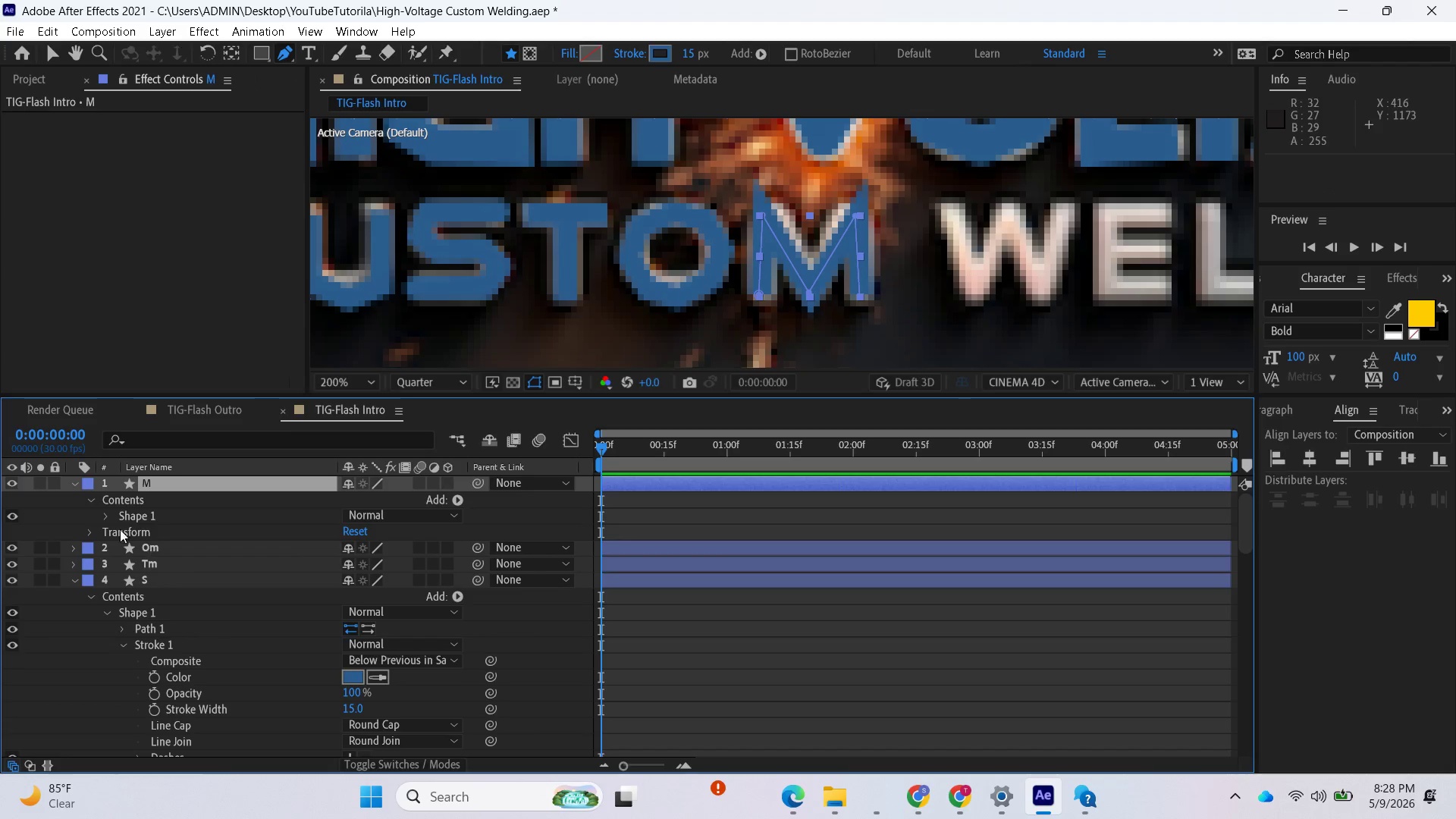 
left_click([108, 519])
 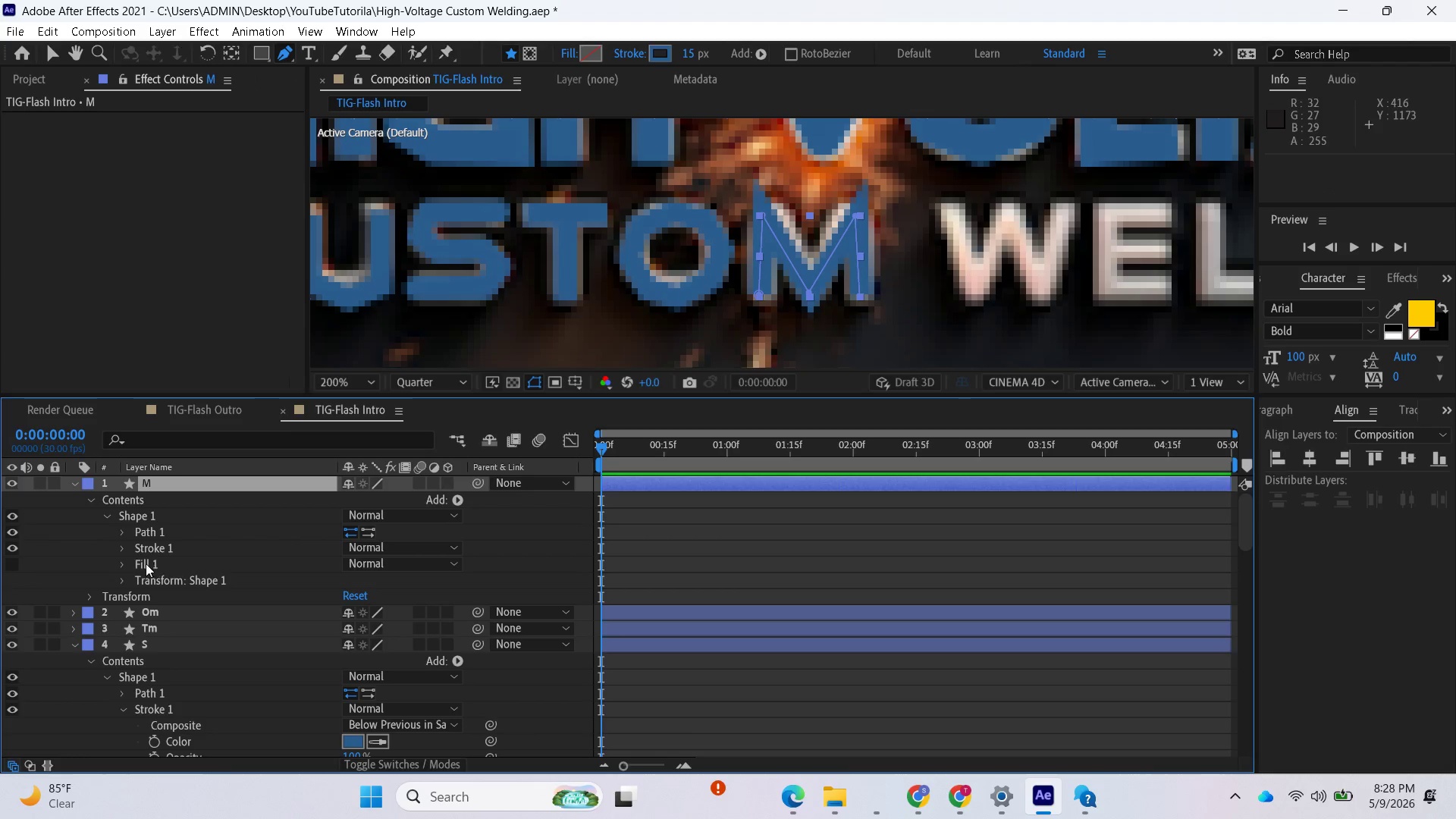 
left_click([123, 544])
 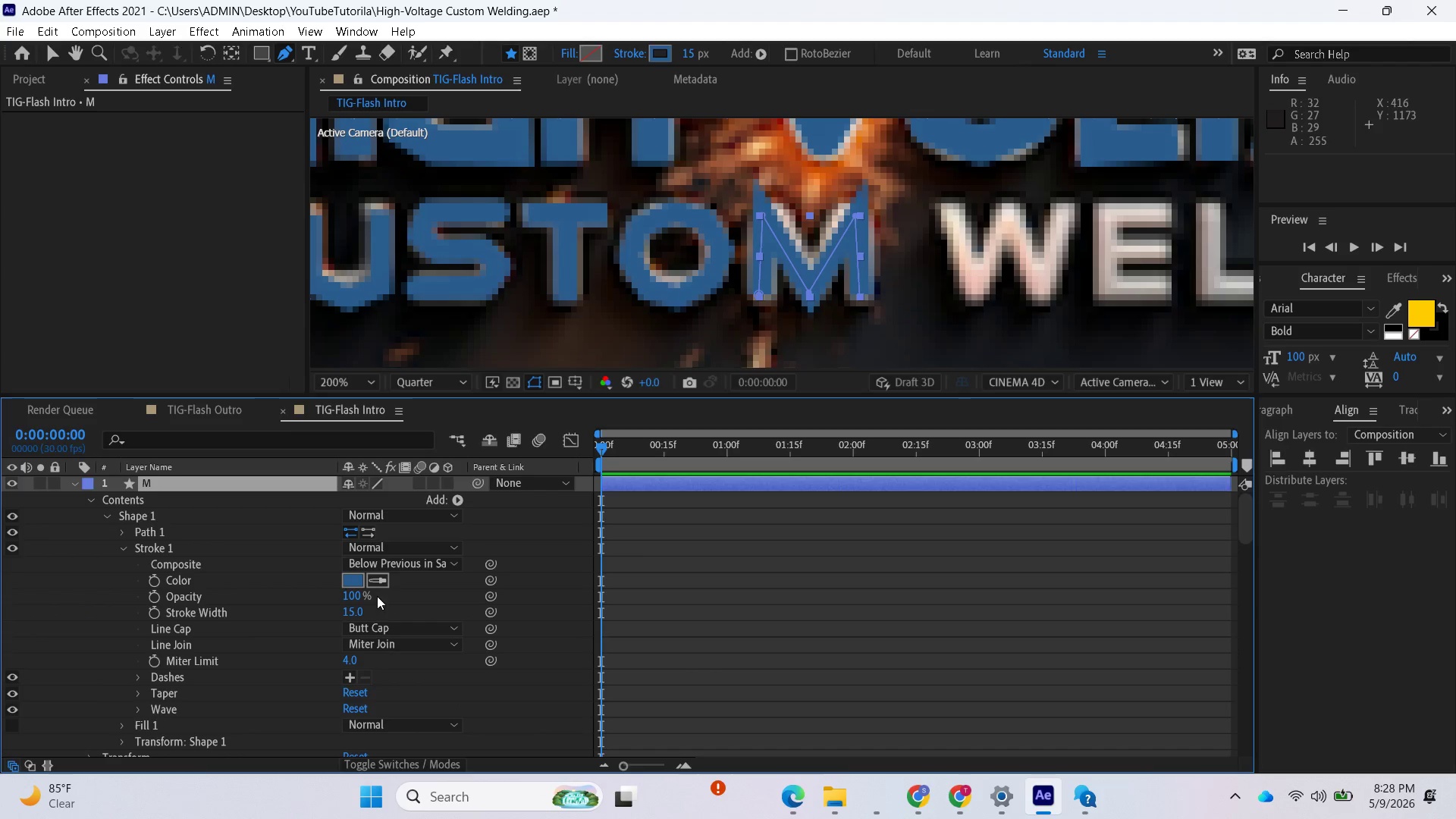 
left_click([378, 631])
 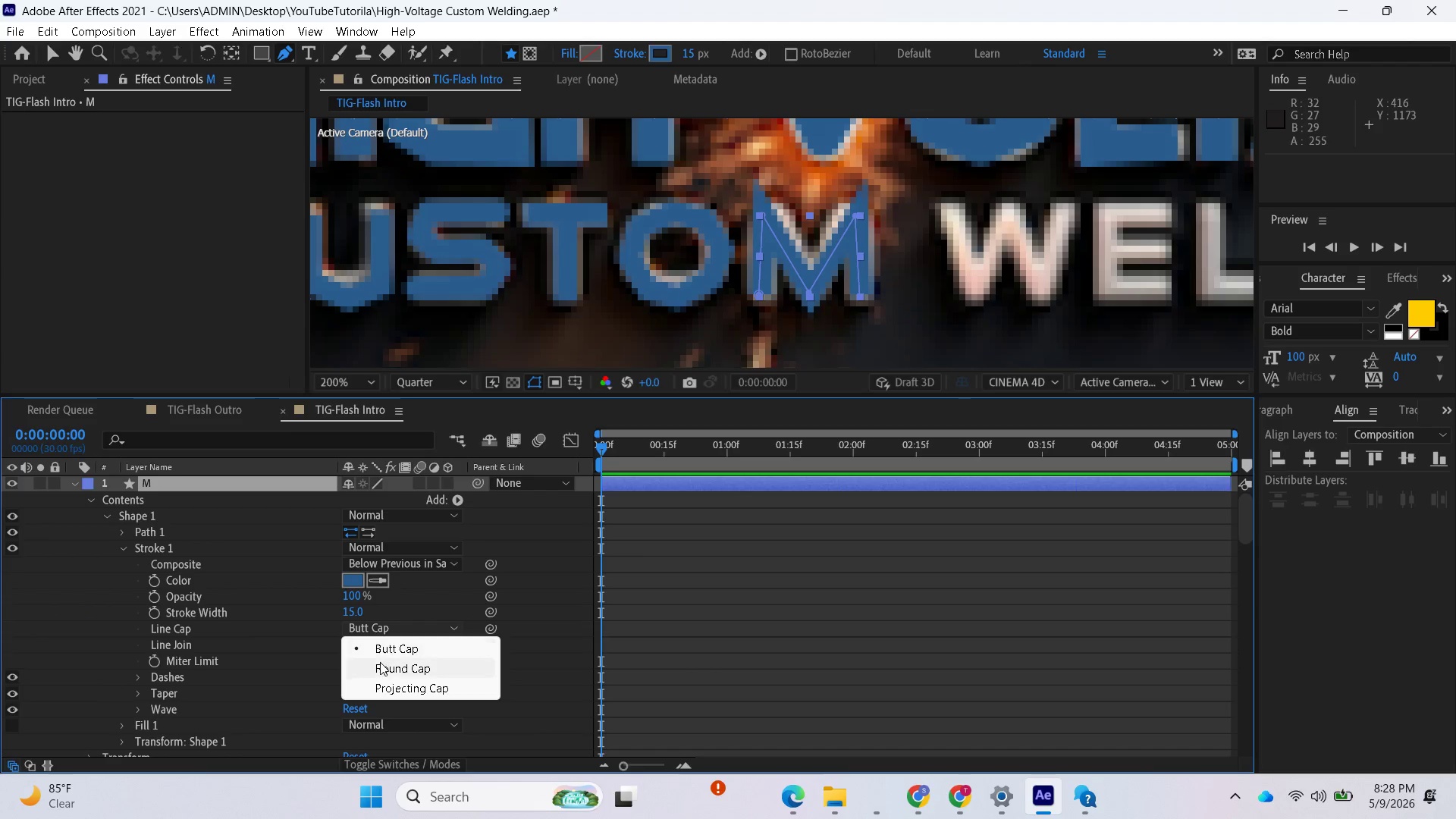 
left_click([380, 662])
 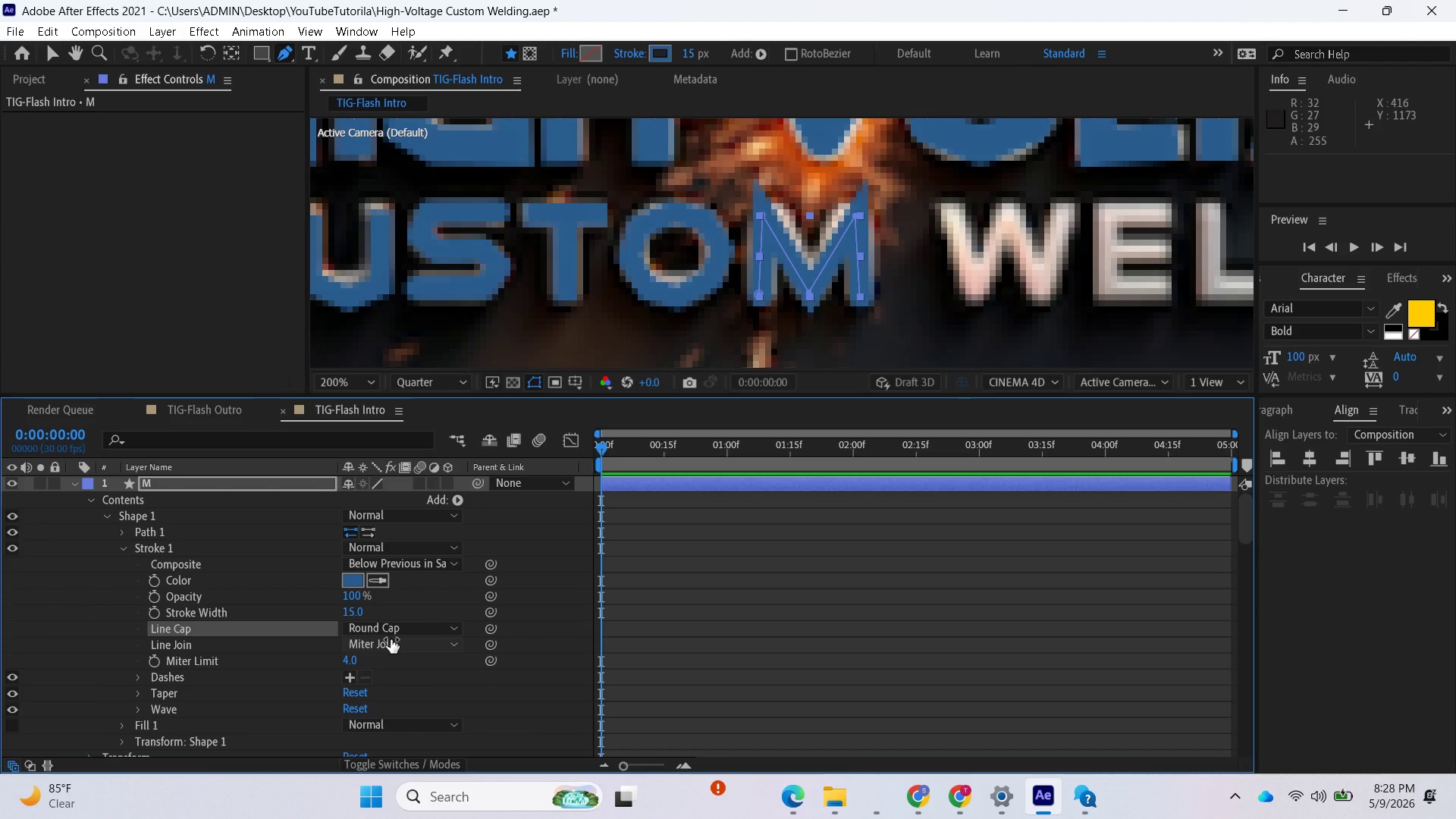 
left_click([390, 642])
 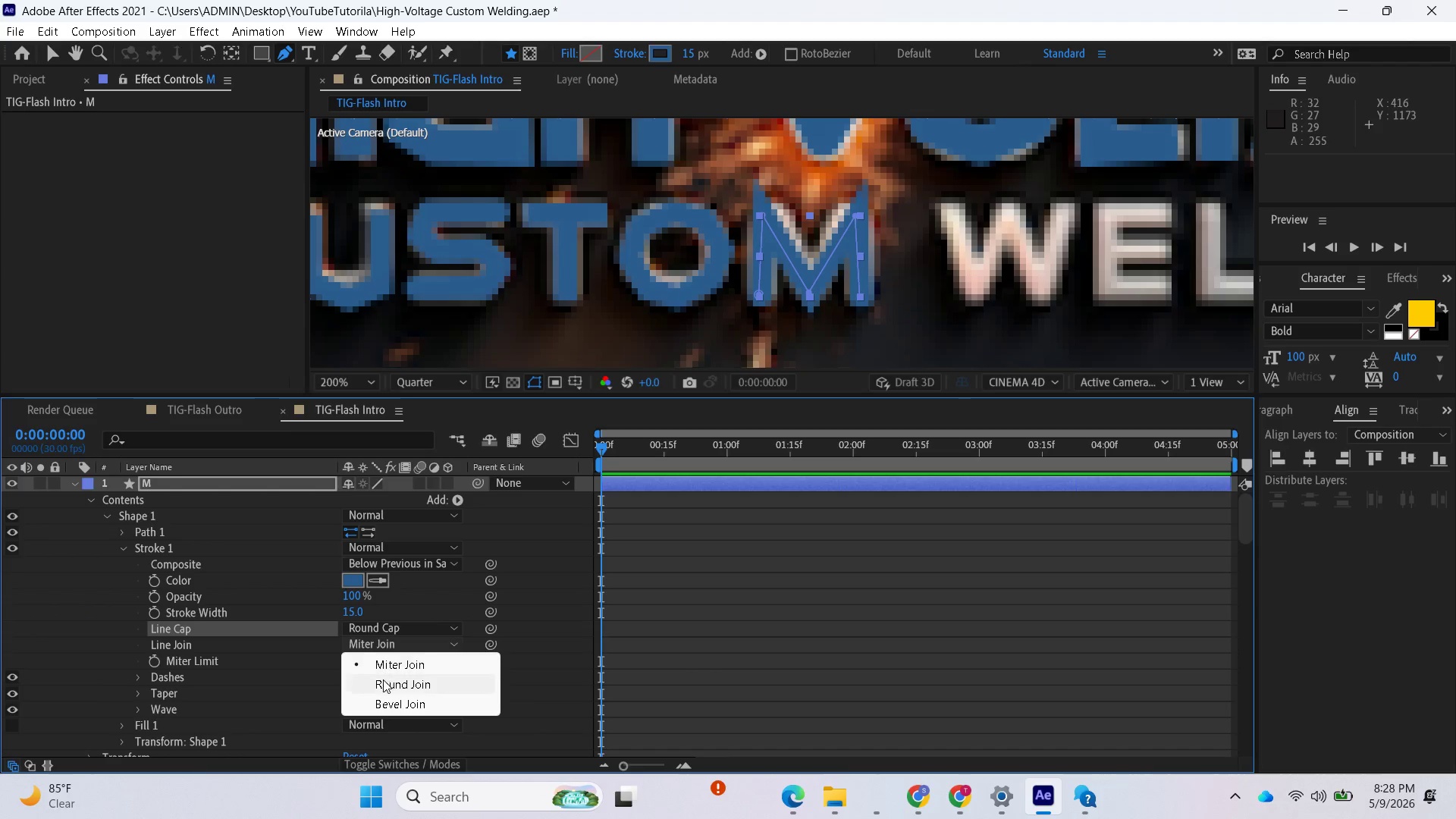 
left_click([383, 680])
 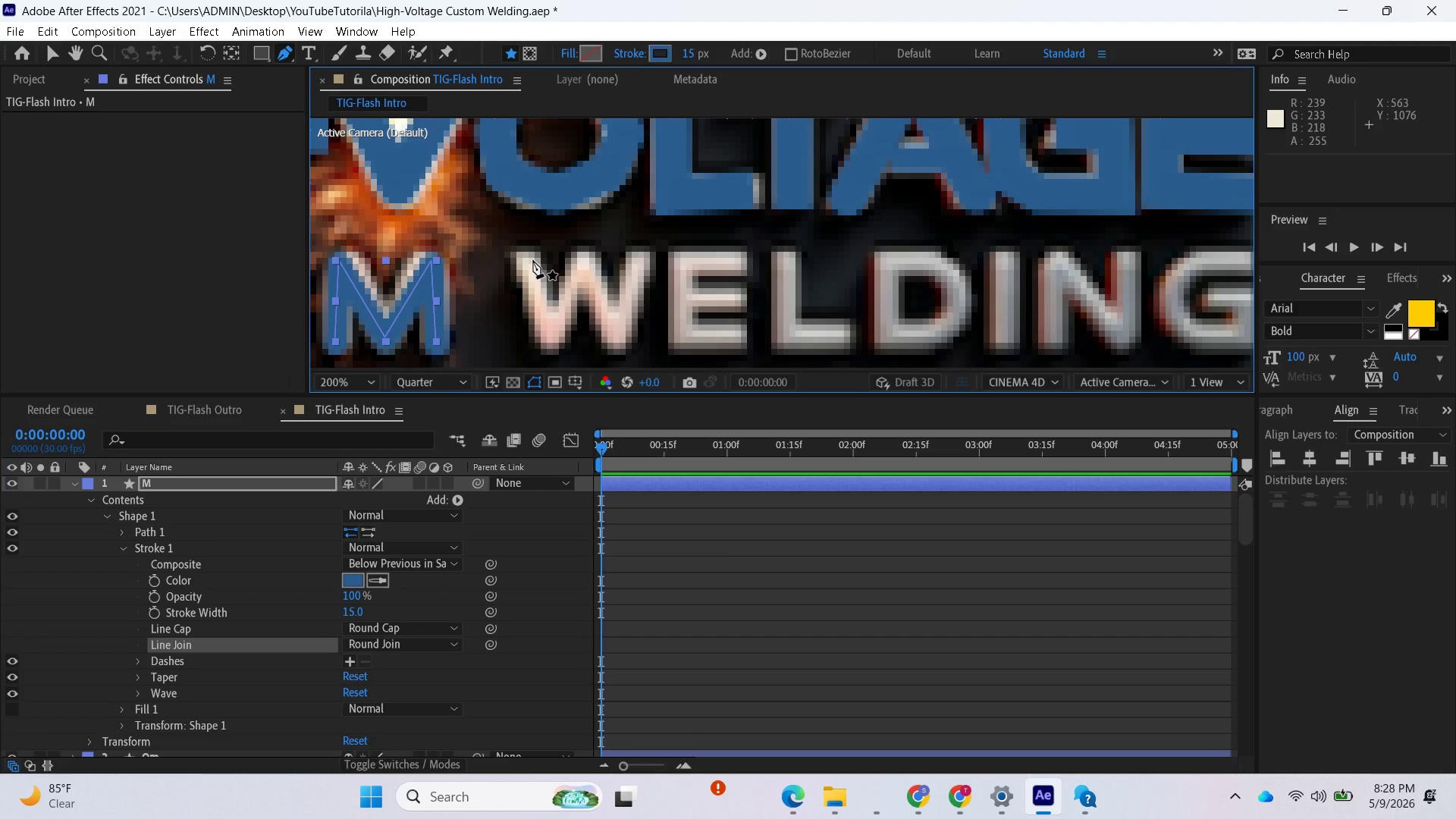 
wait(8.0)
 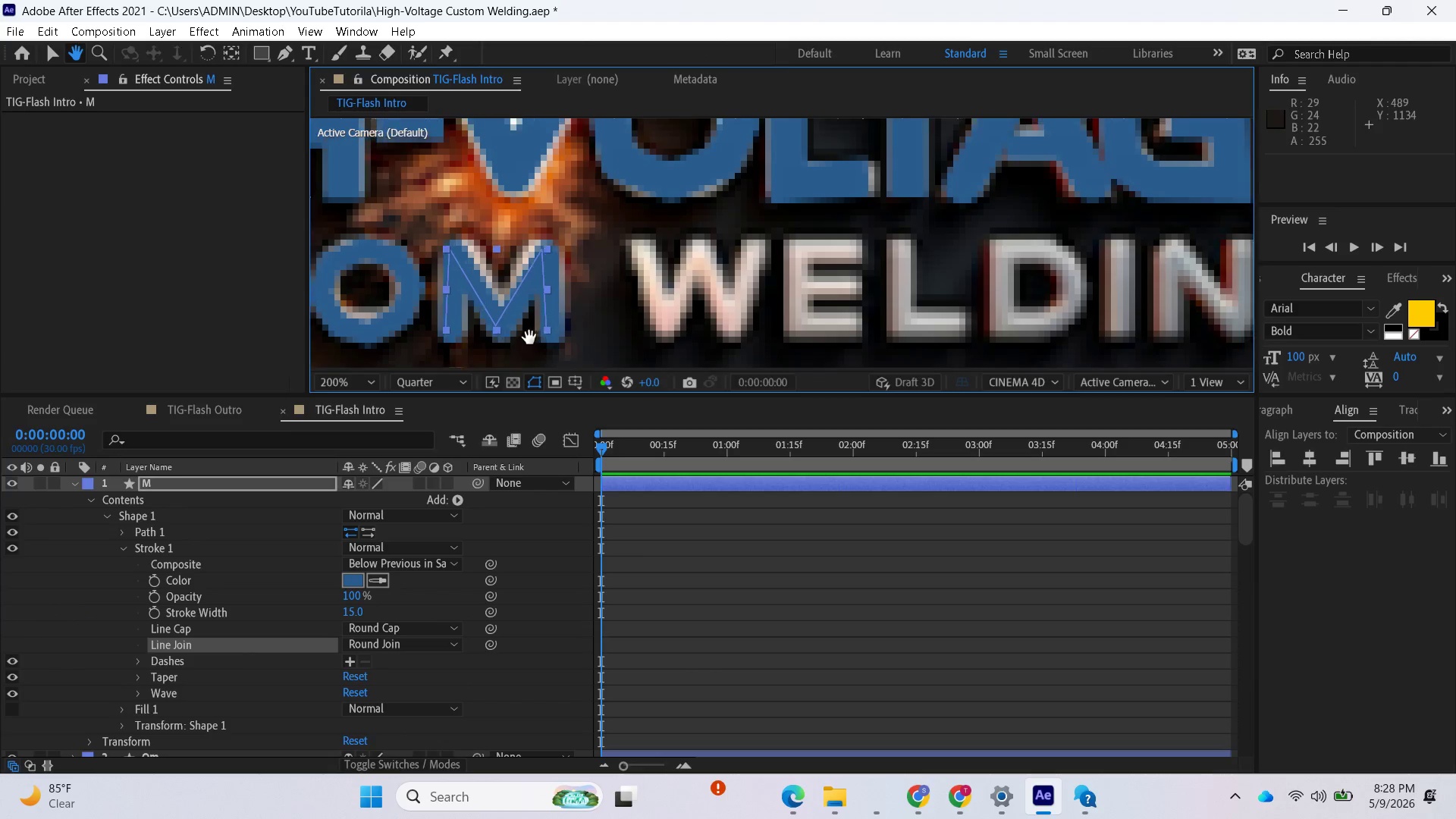 
left_click([642, 528])
 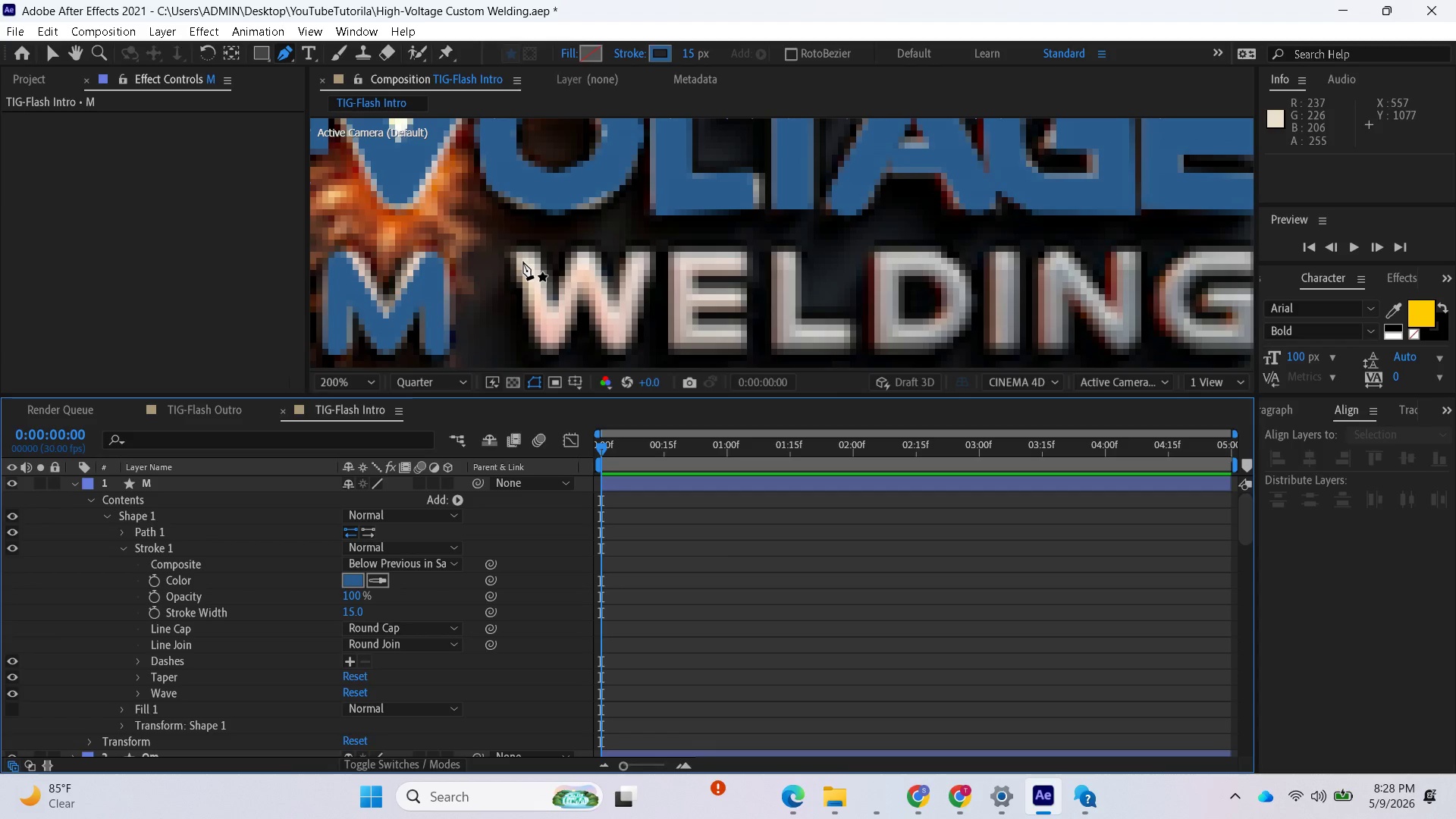 
left_click([524, 259])
 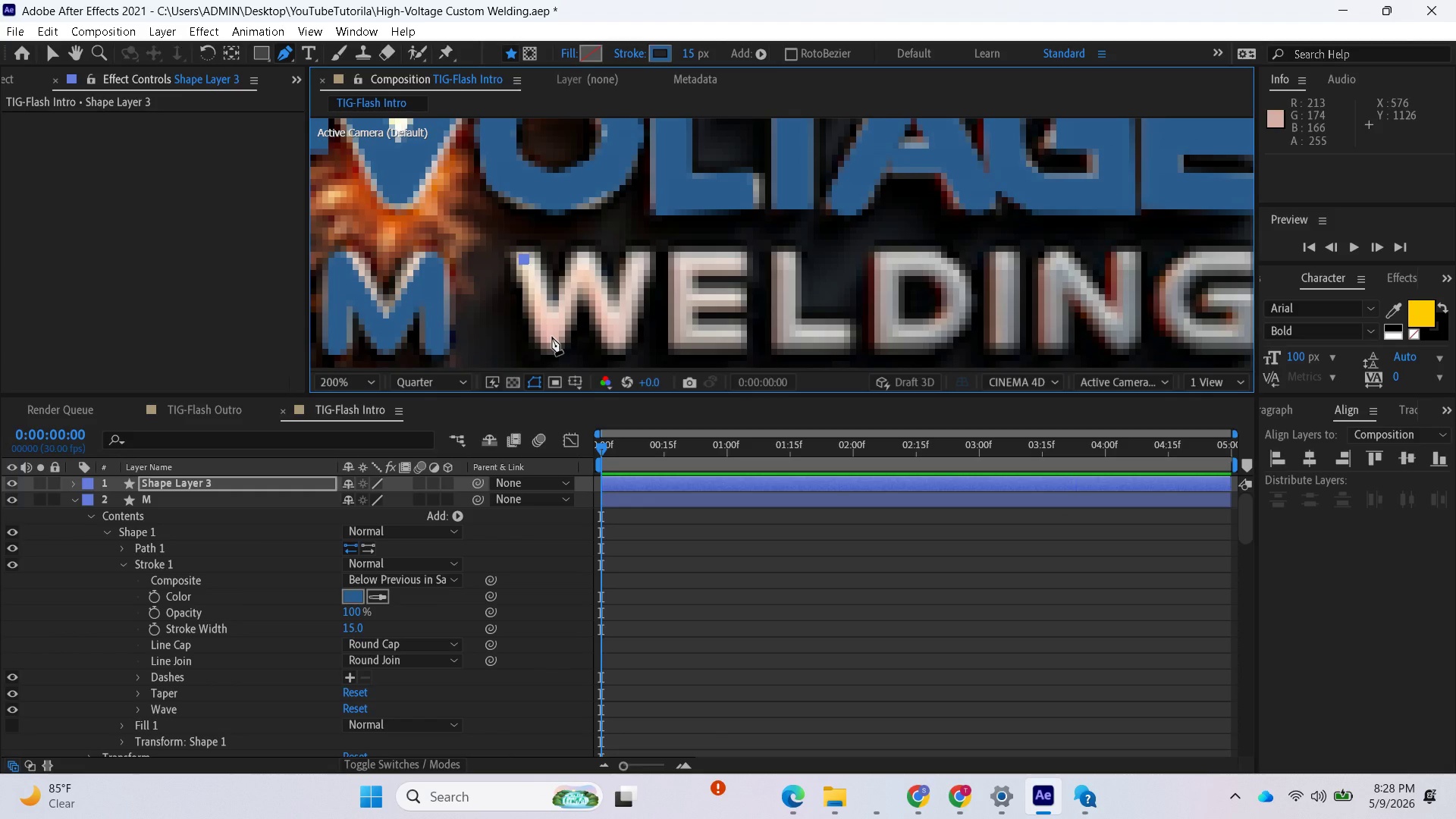 
left_click([552, 337])
 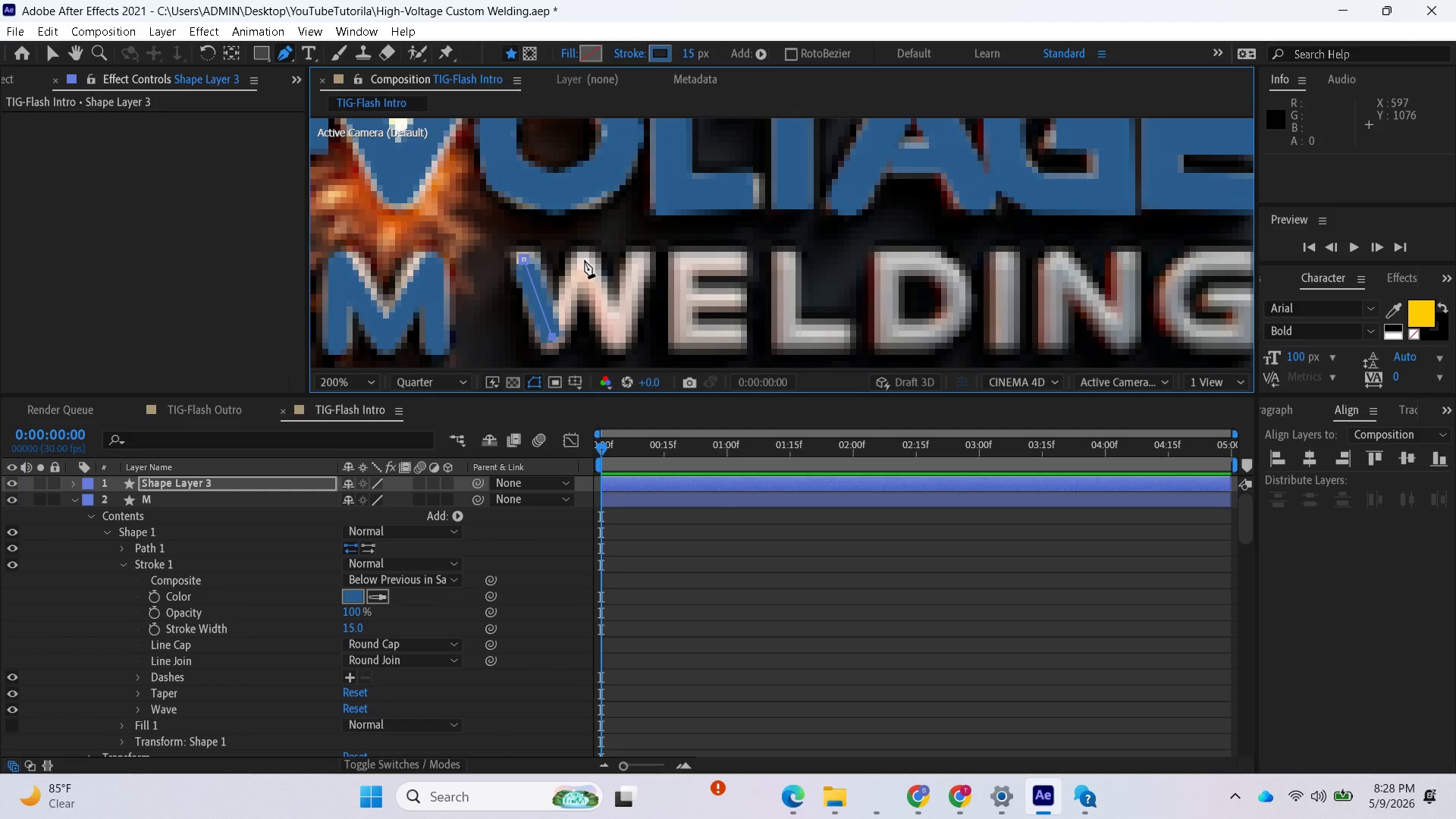 
left_click([585, 260])
 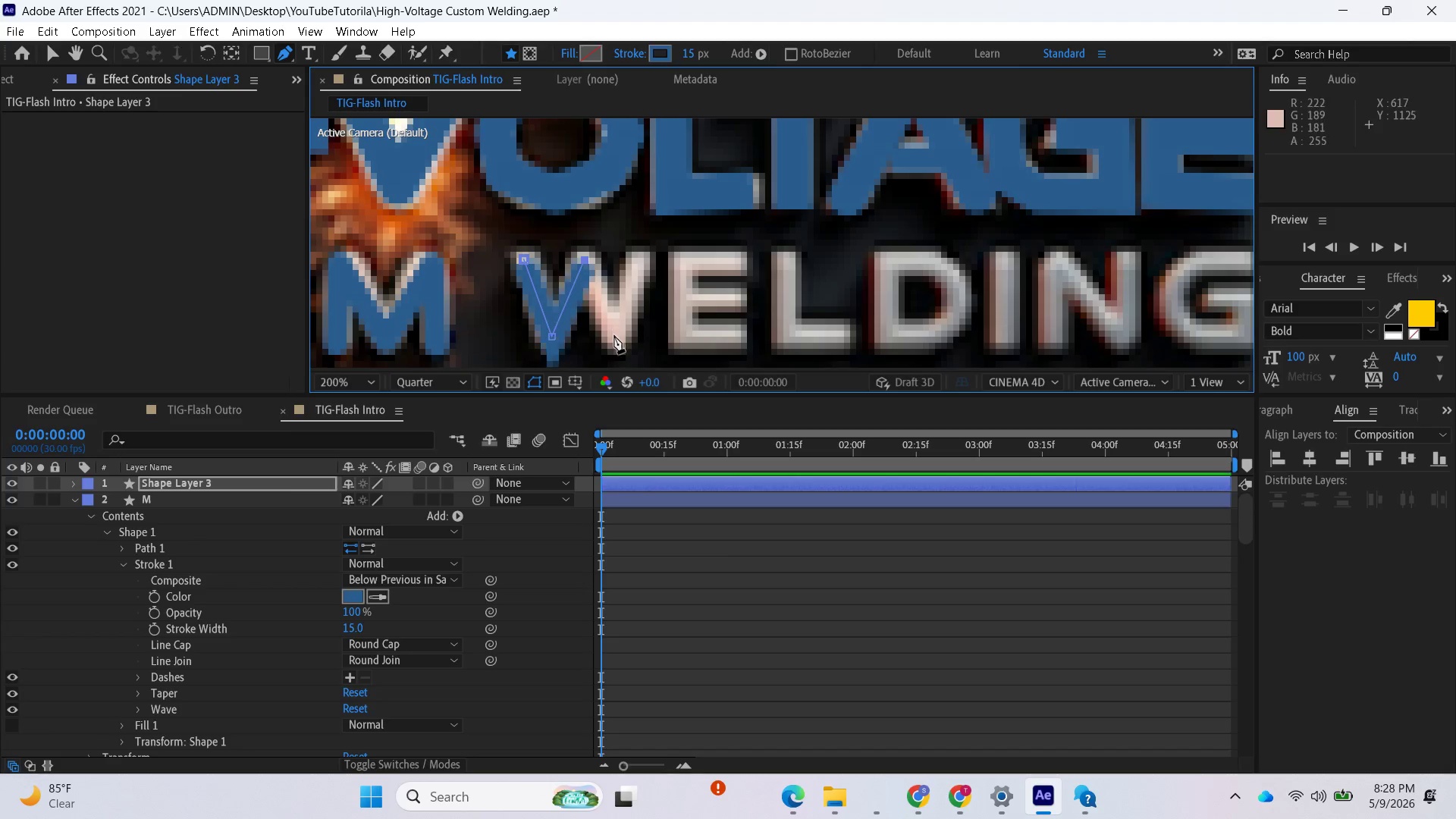 
left_click([615, 337])
 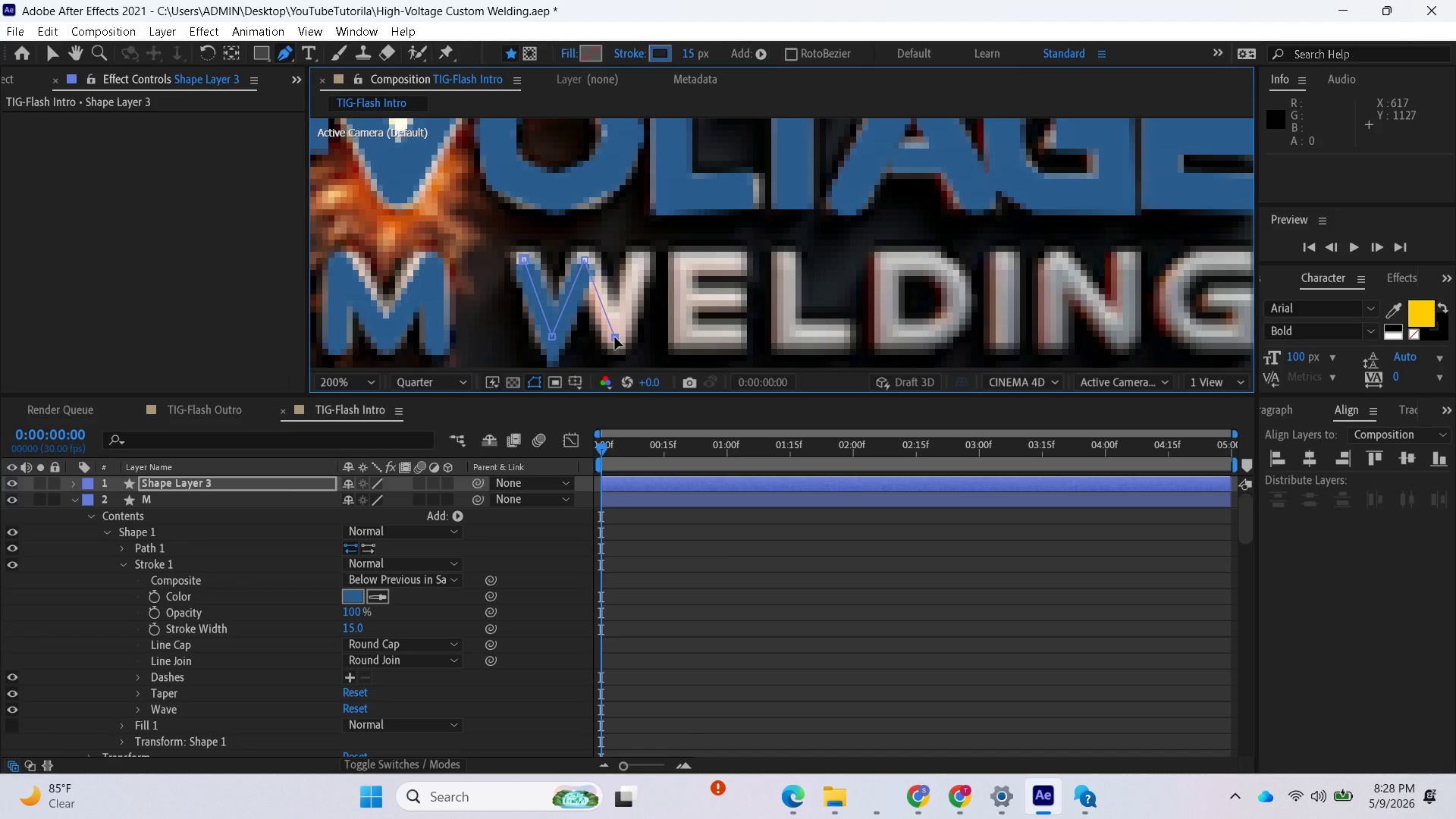 
left_click_drag(start_coordinate=[615, 337], to_coordinate=[619, 347])
 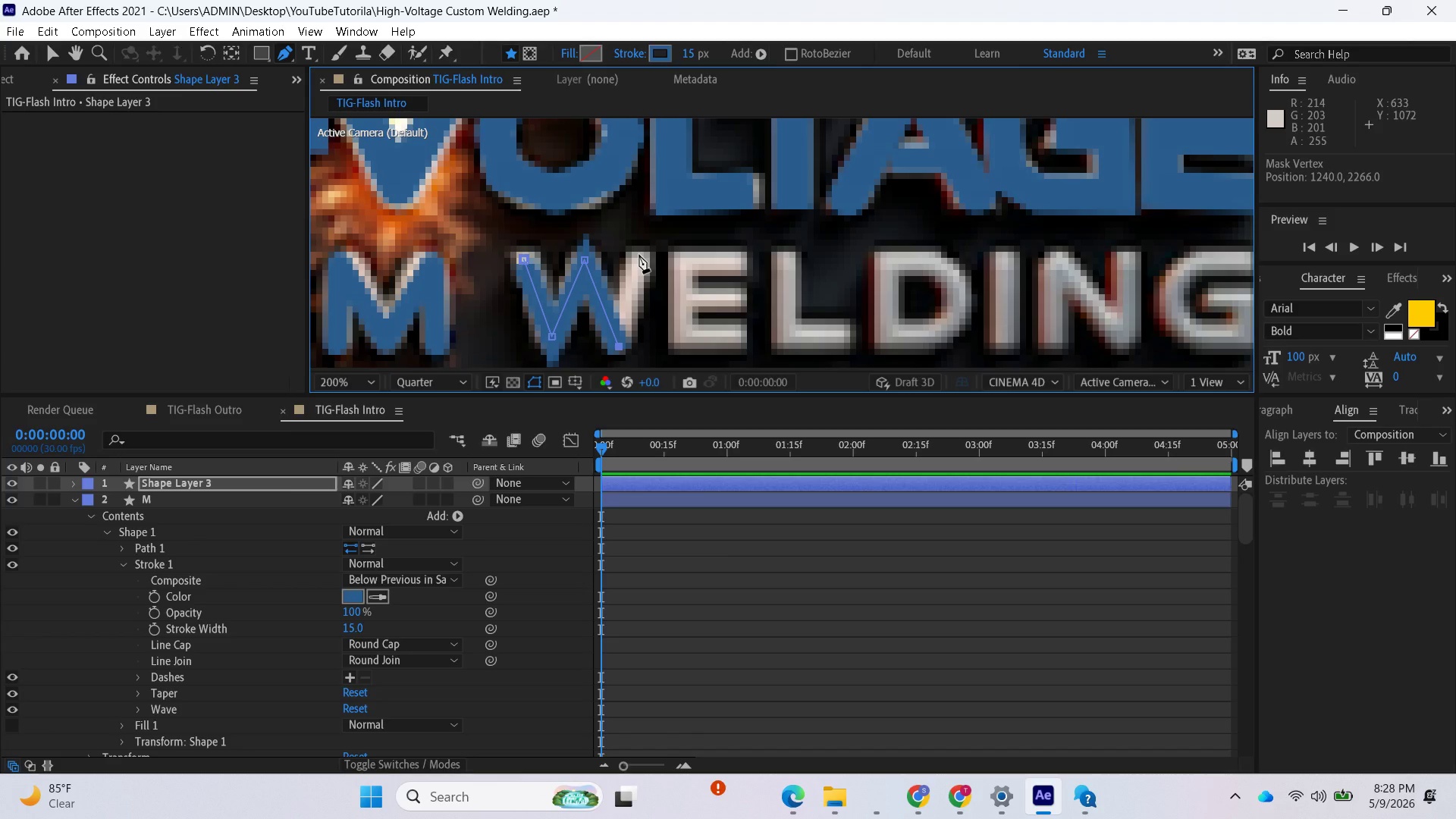 
left_click([639, 256])
 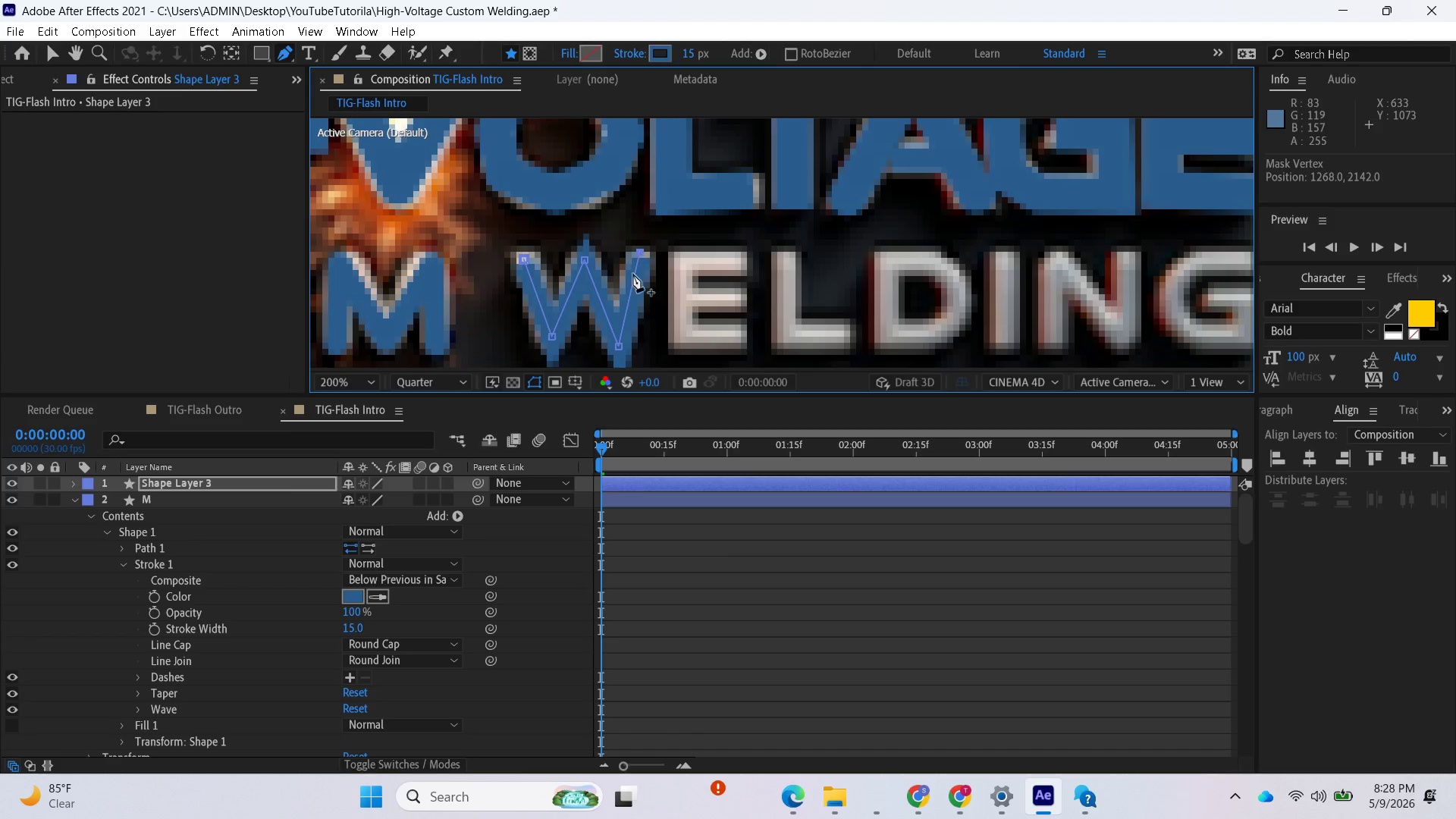 
left_click([619, 346])
 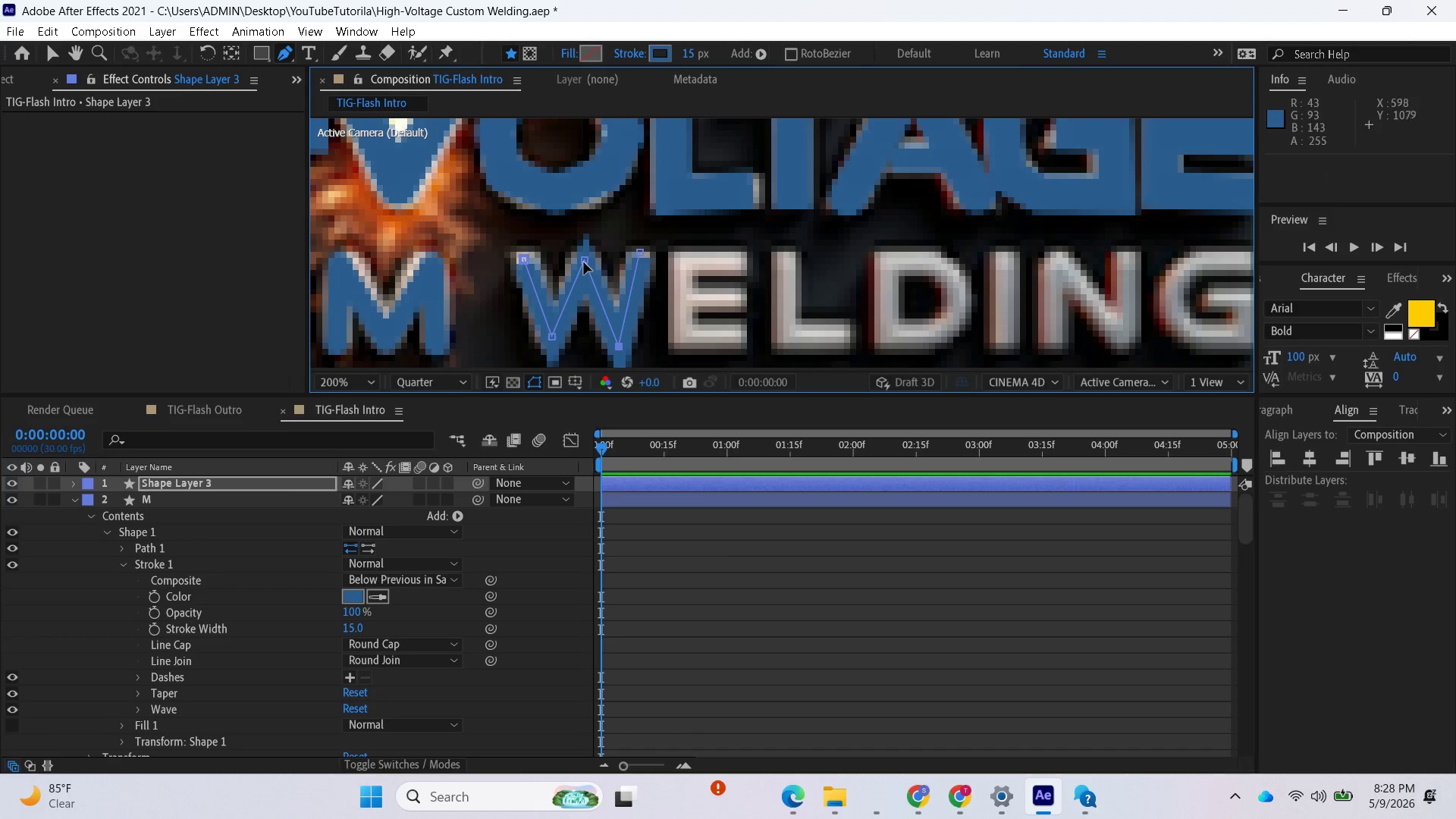 
left_click([583, 261])
 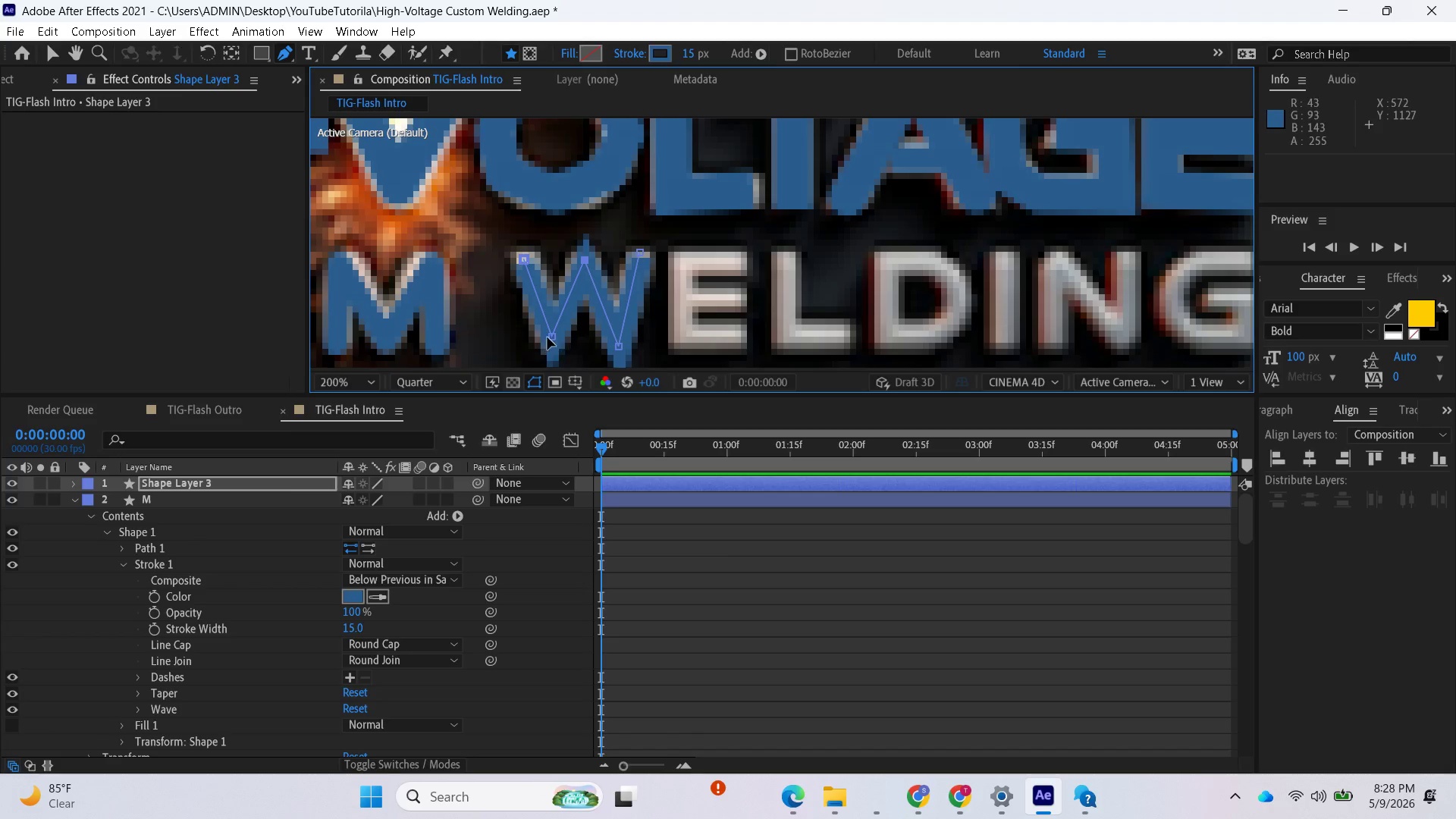 
left_click([551, 336])
 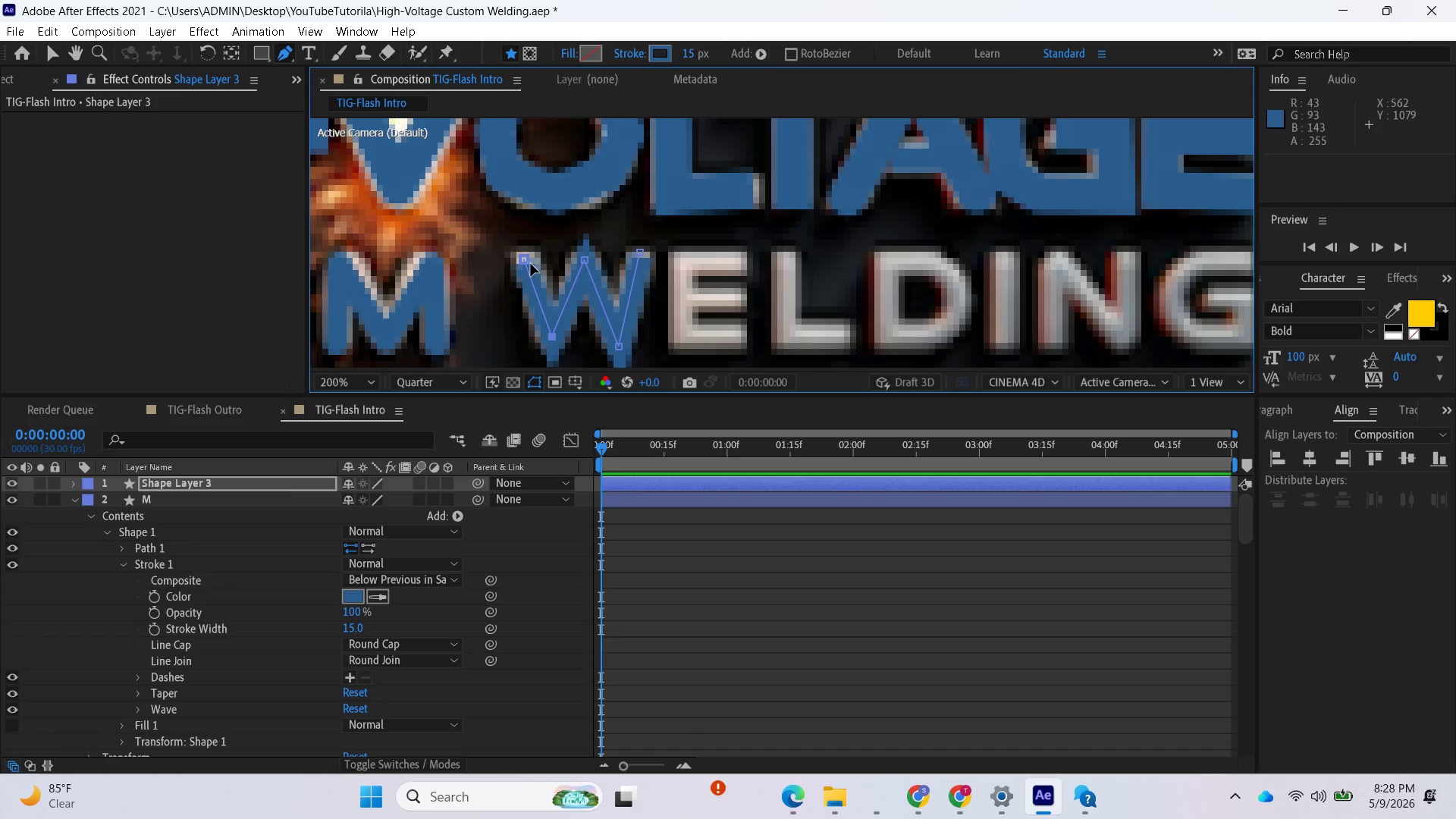 
left_click([527, 260])
 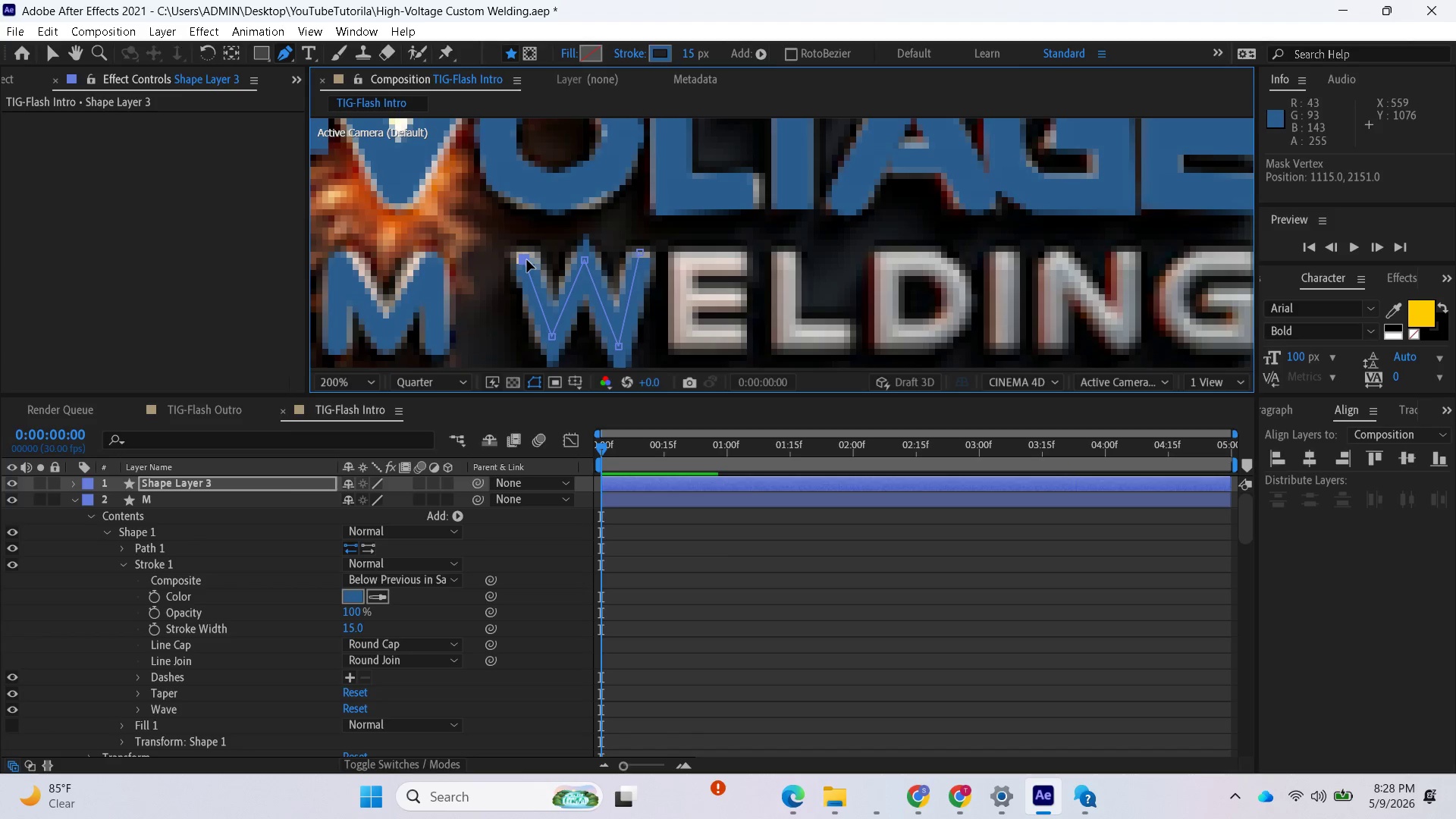 
left_click_drag(start_coordinate=[527, 260], to_coordinate=[526, 250])
 